 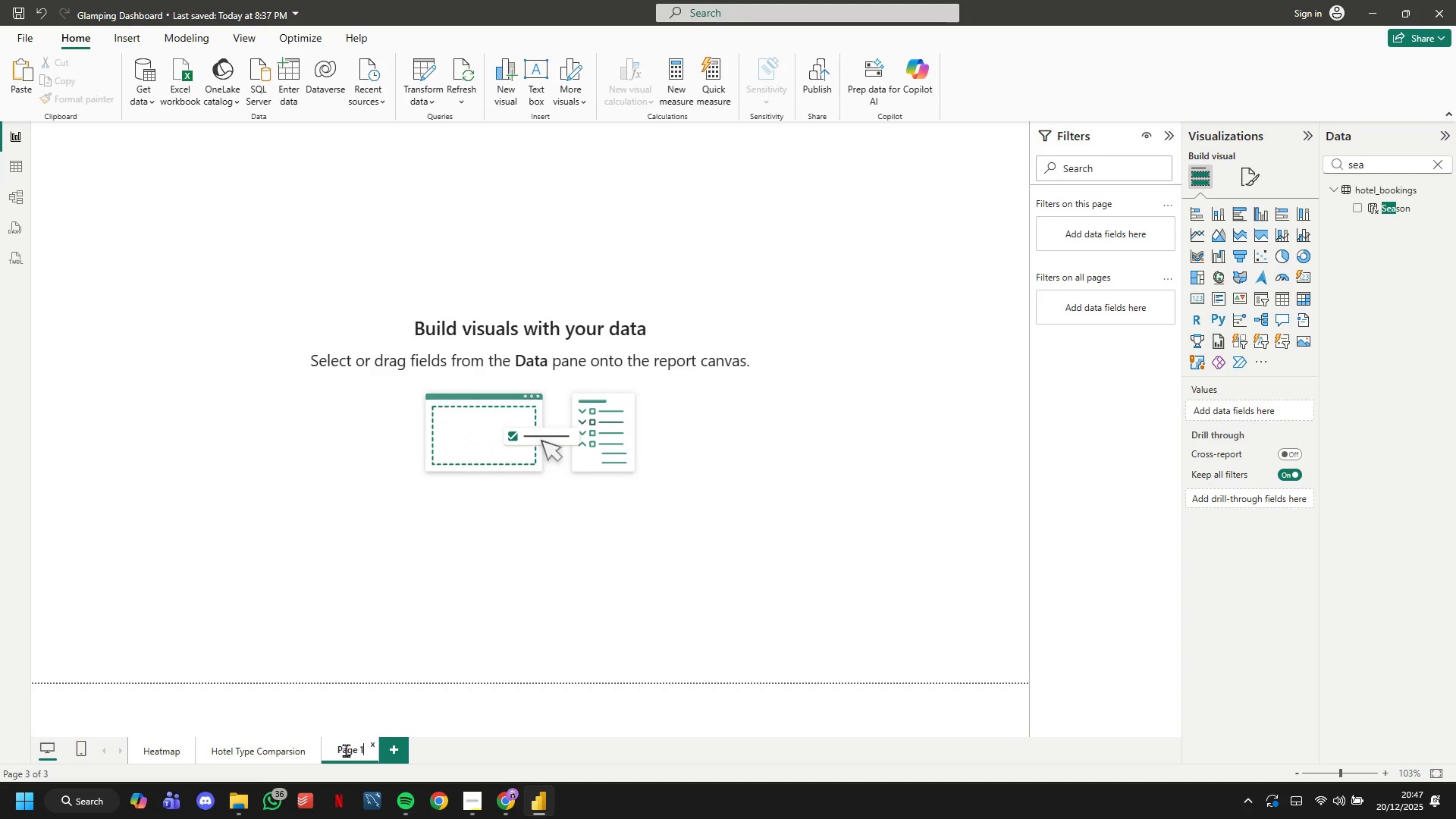 
key(Control+ControlLeft)
 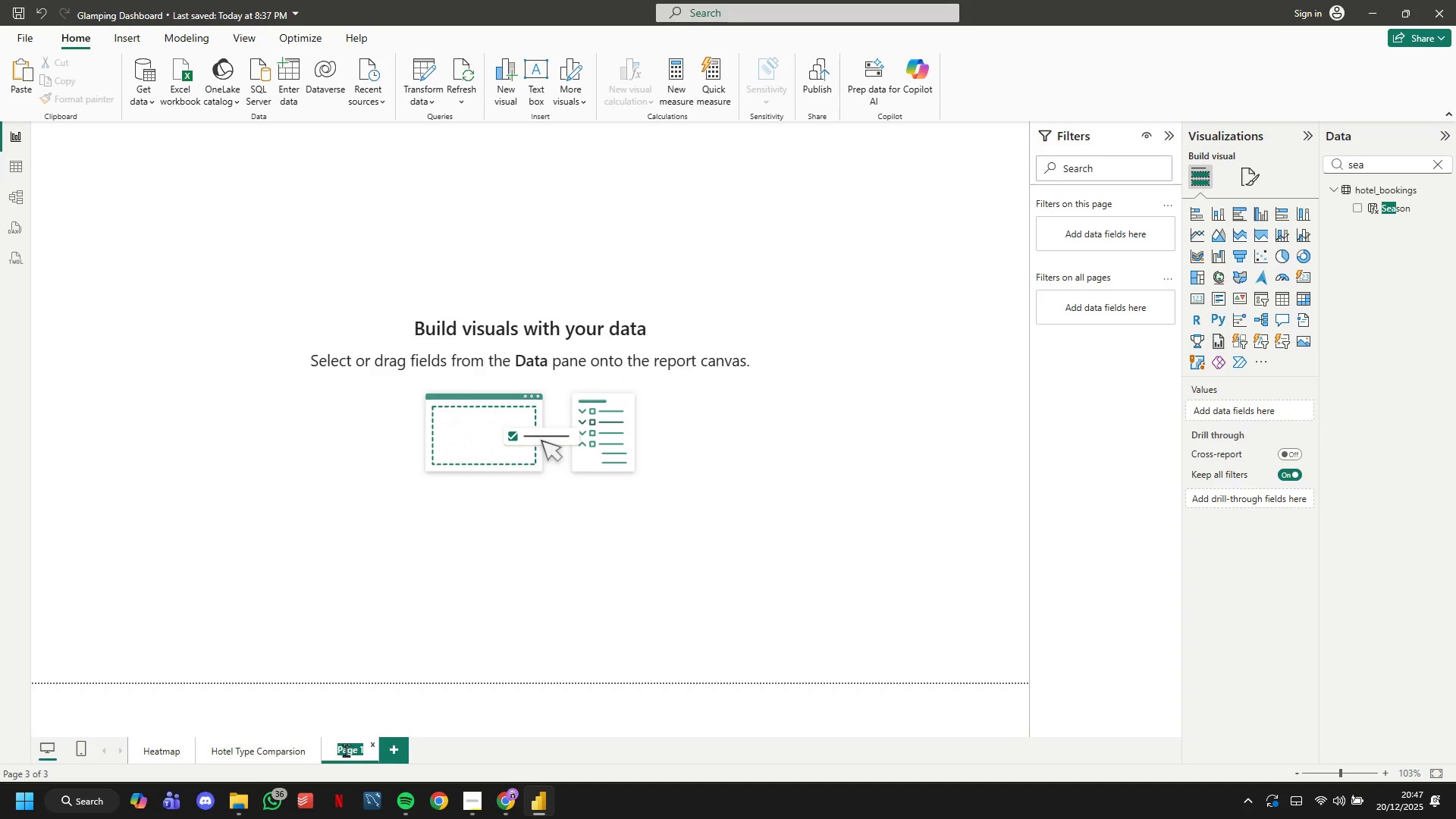 
key(Control+A)
 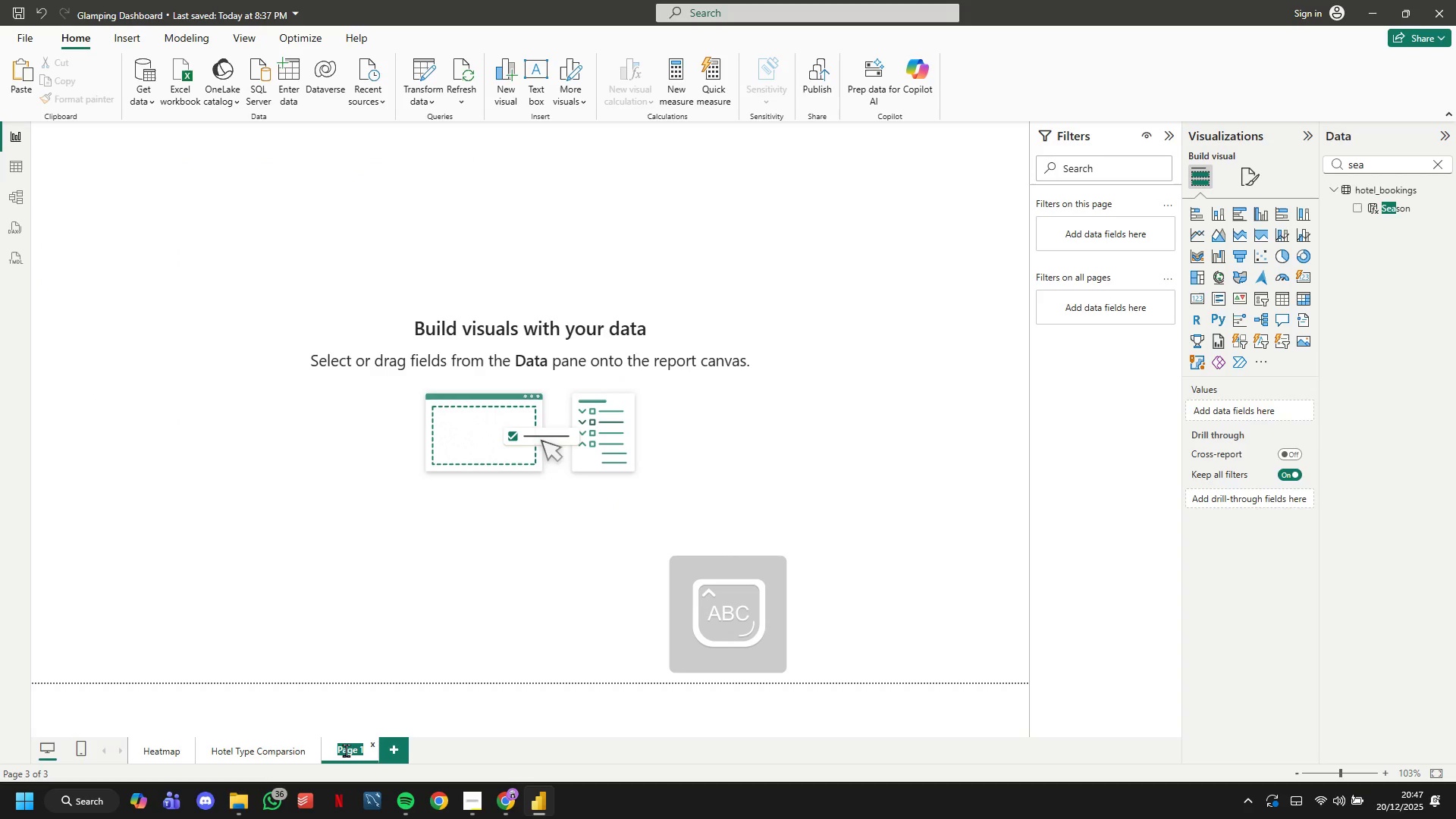 
type(Summary Card)
 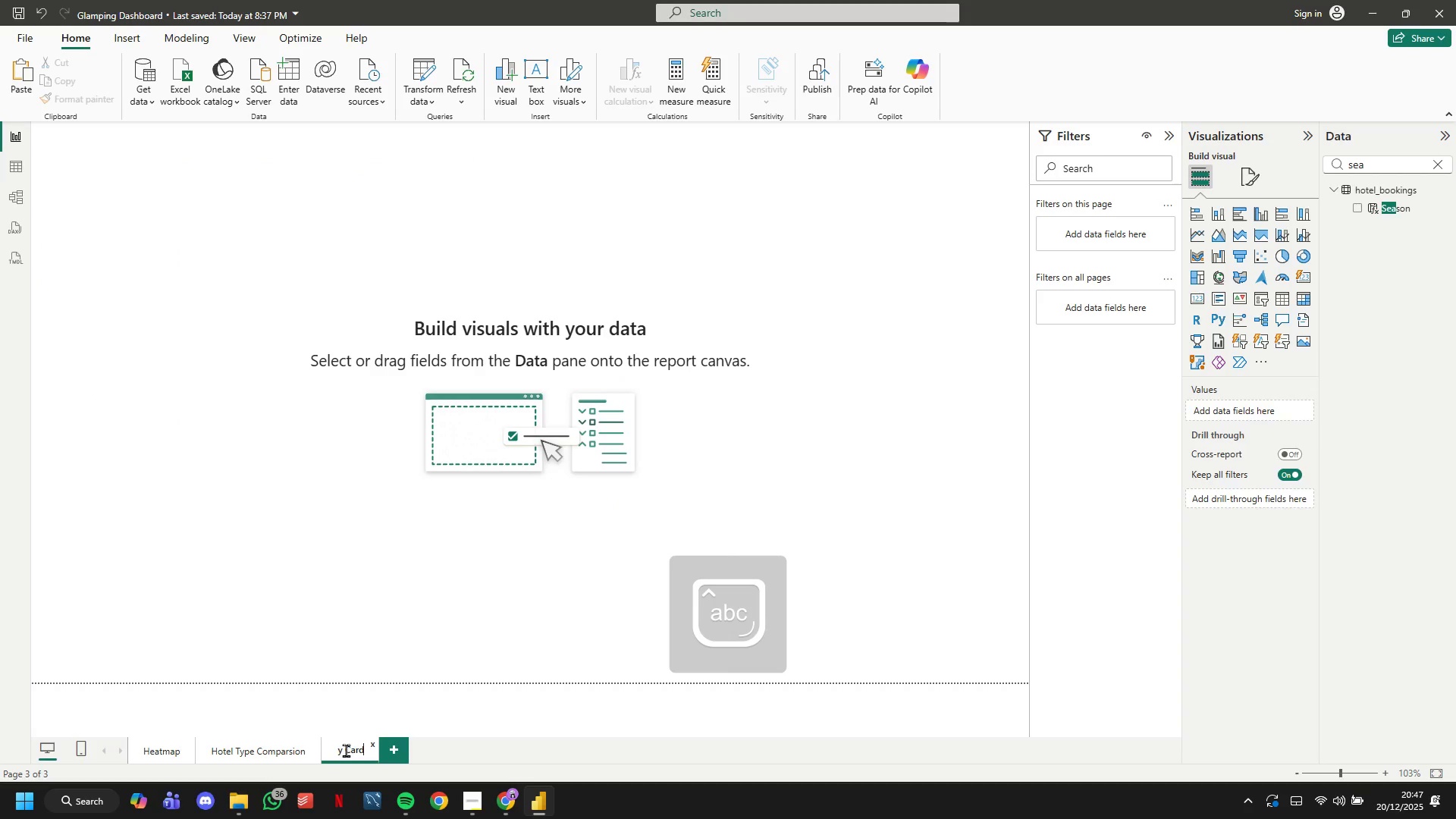 
key(Enter)
 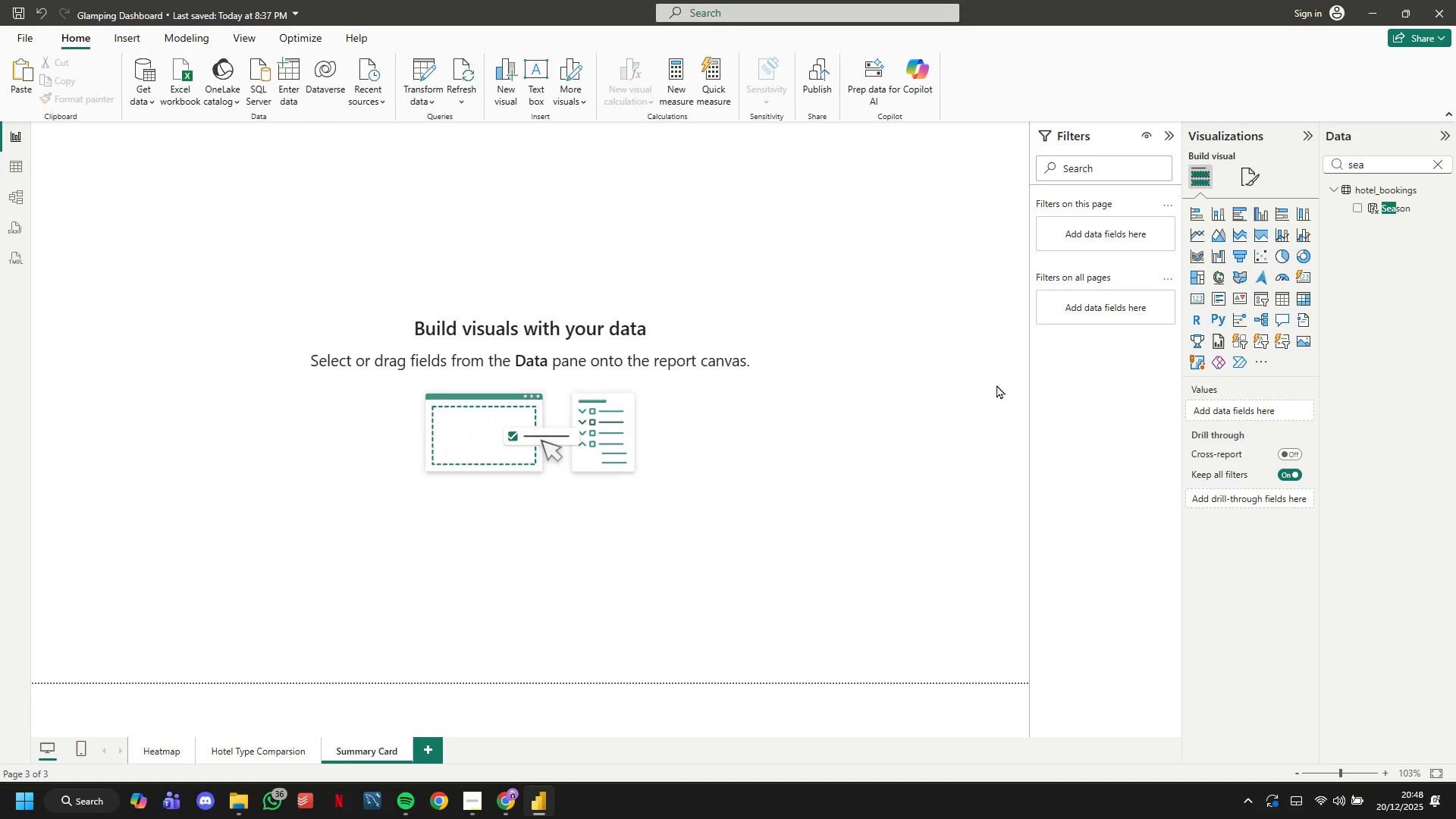 
wait(29.94)
 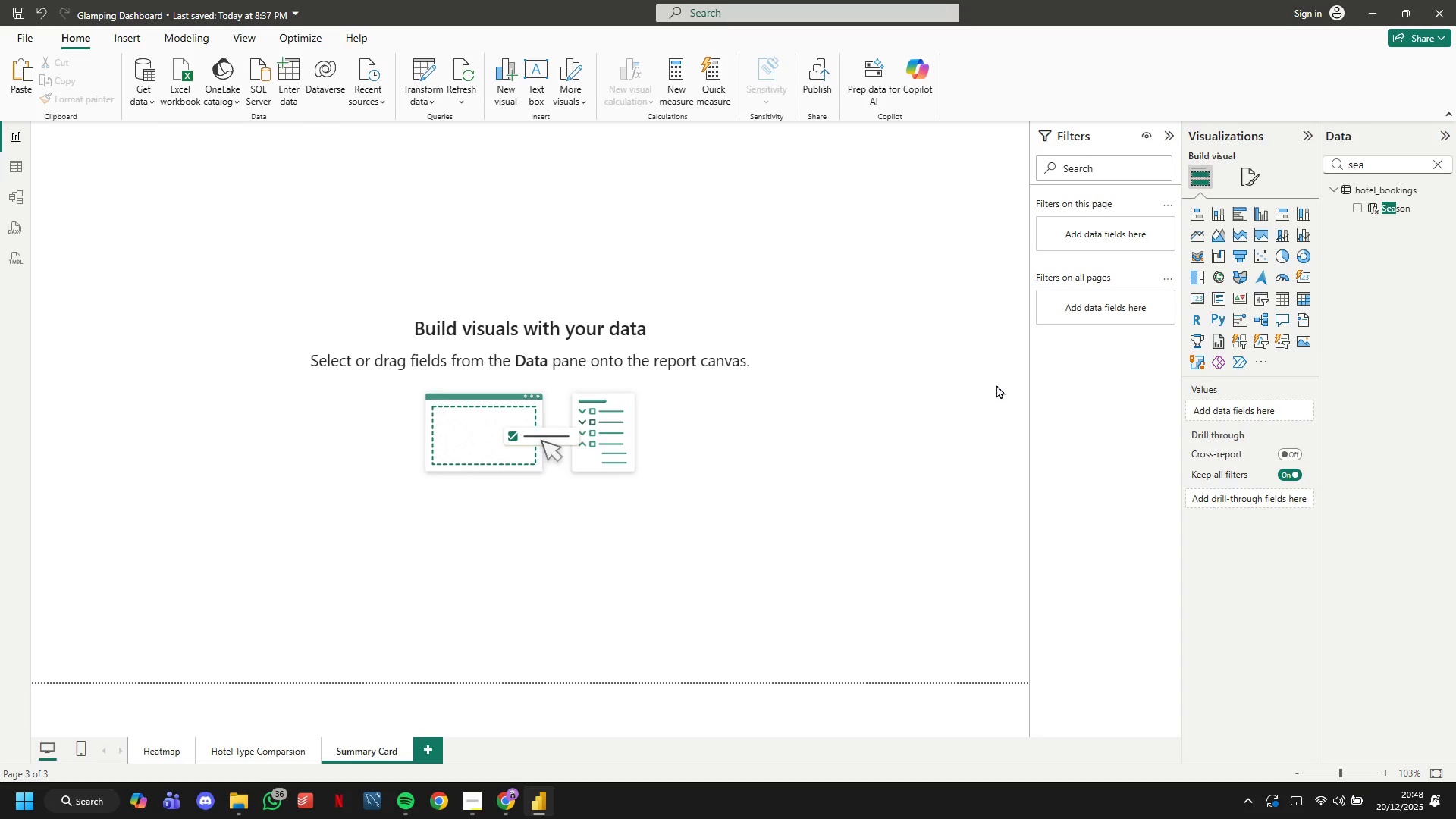 
left_click([254, 742])
 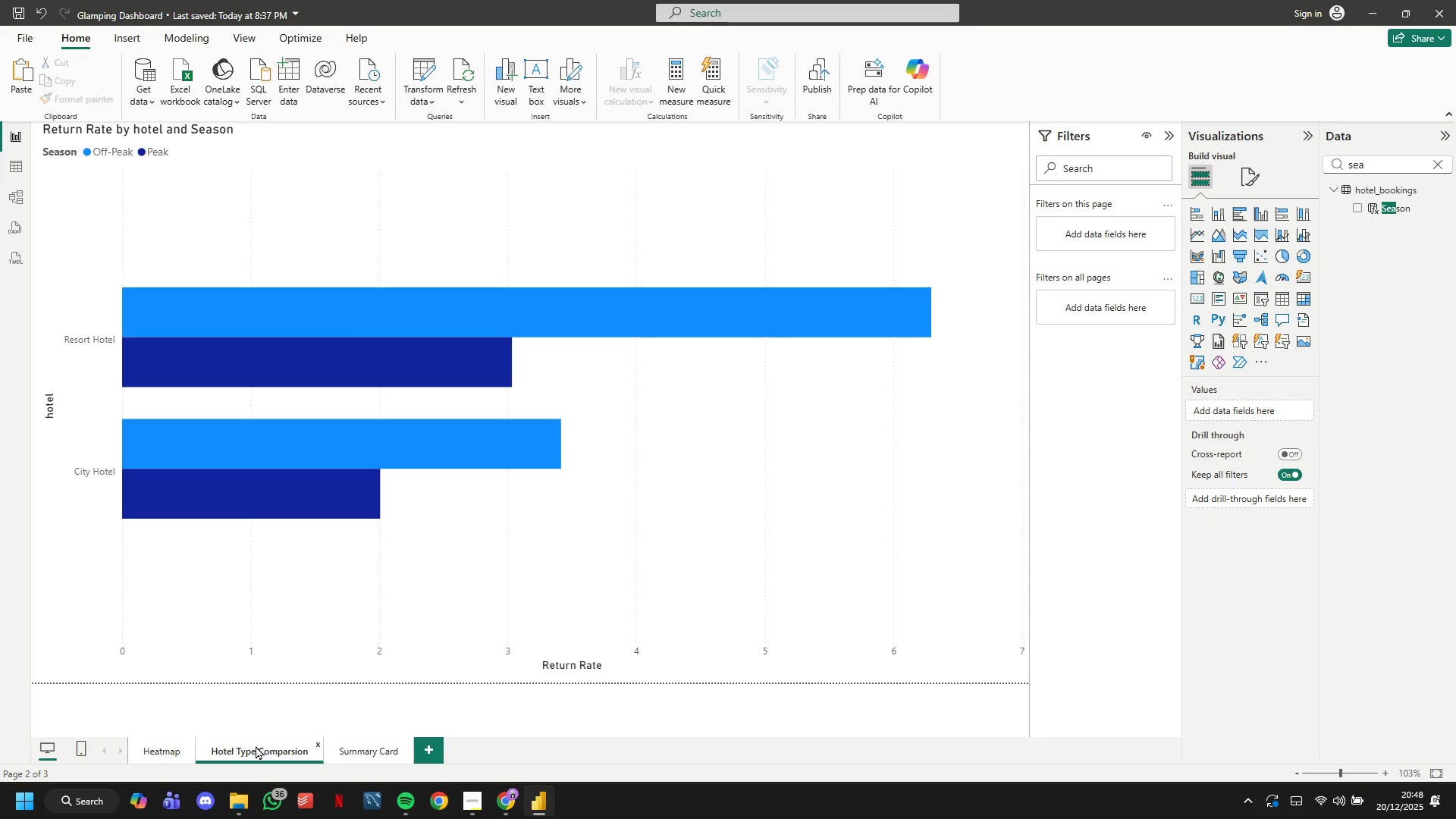 
left_click([486, 479])
 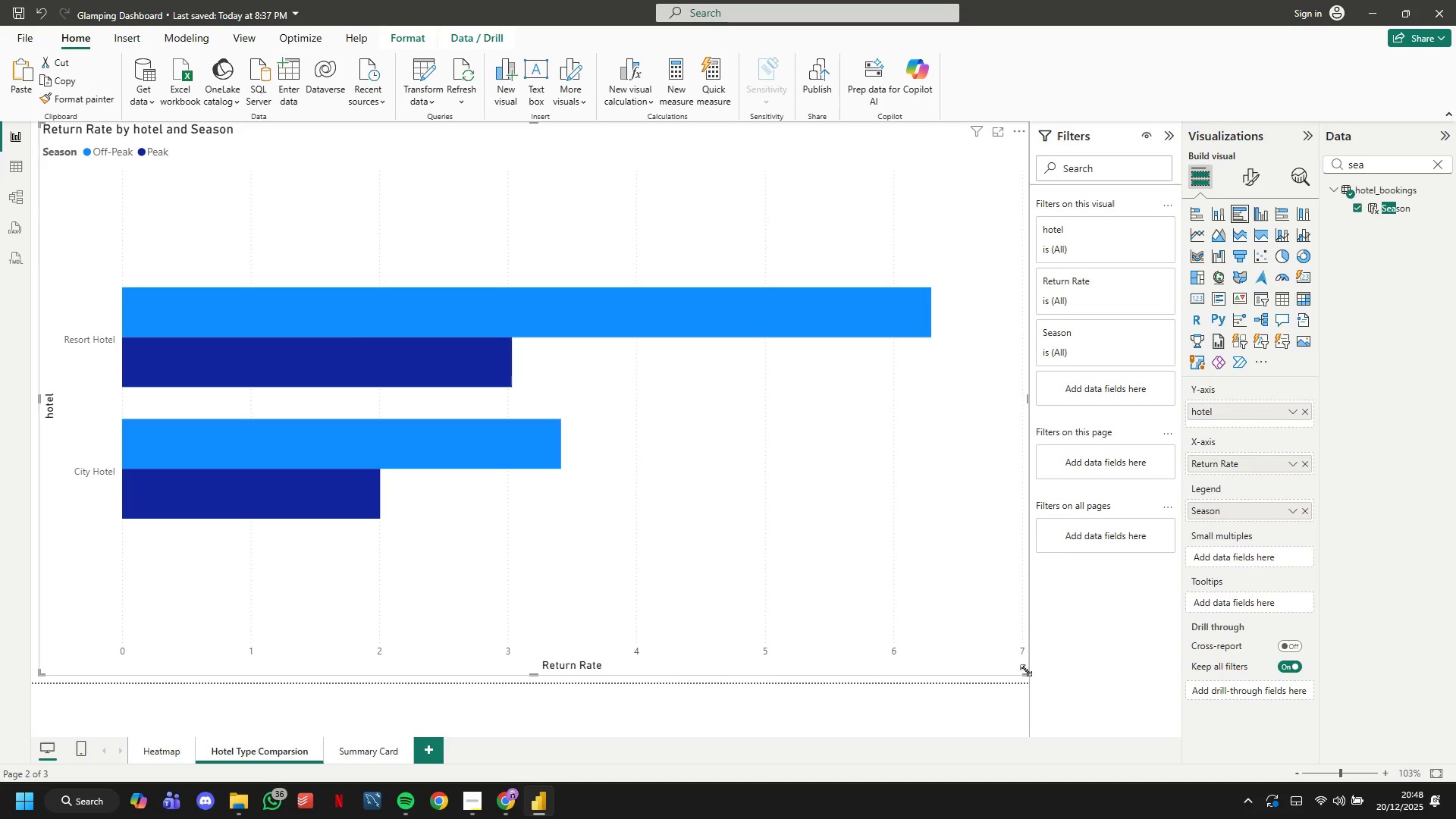 
left_click_drag(start_coordinate=[1028, 674], to_coordinate=[812, 538])
 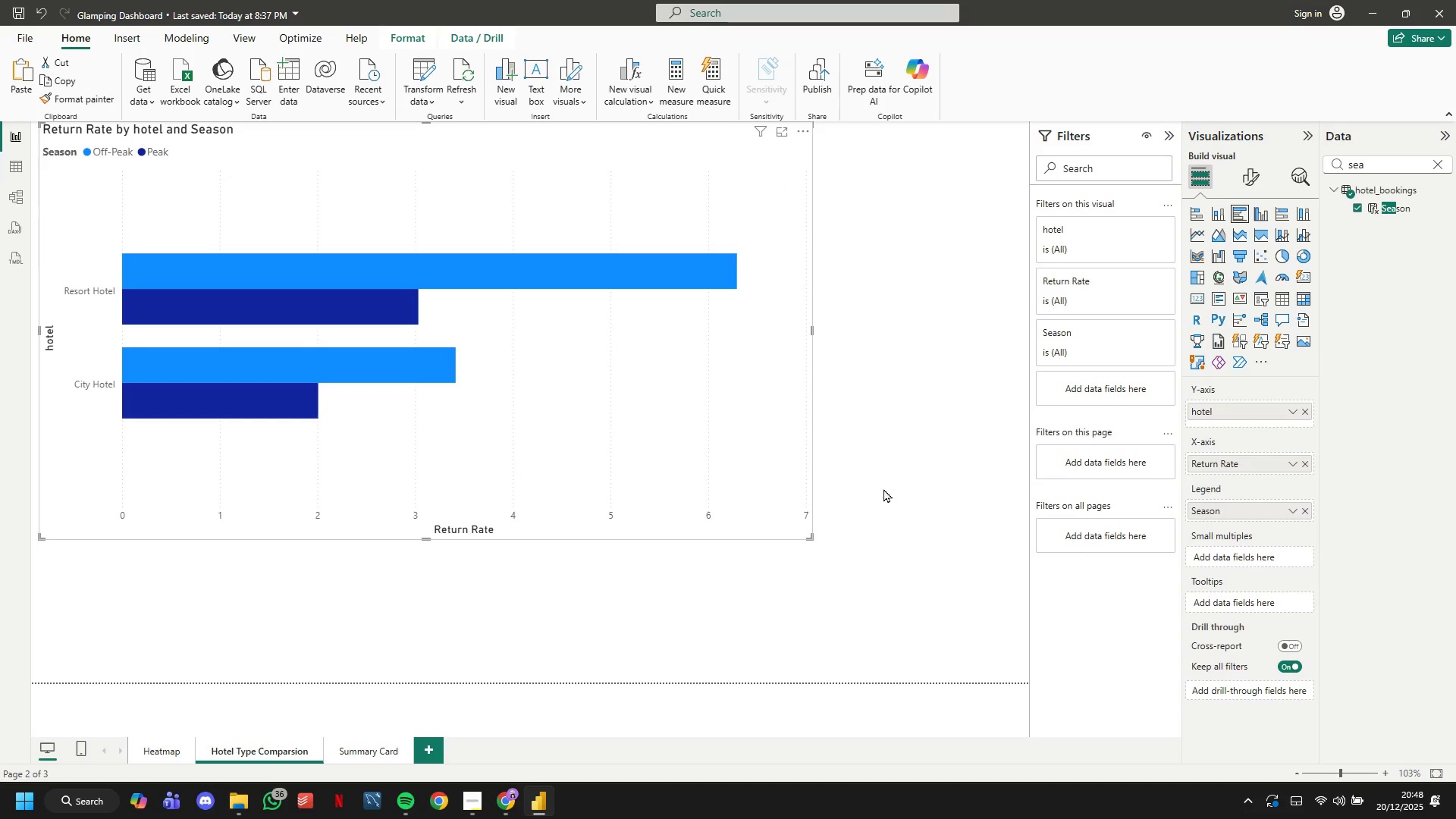 
left_click([883, 488])
 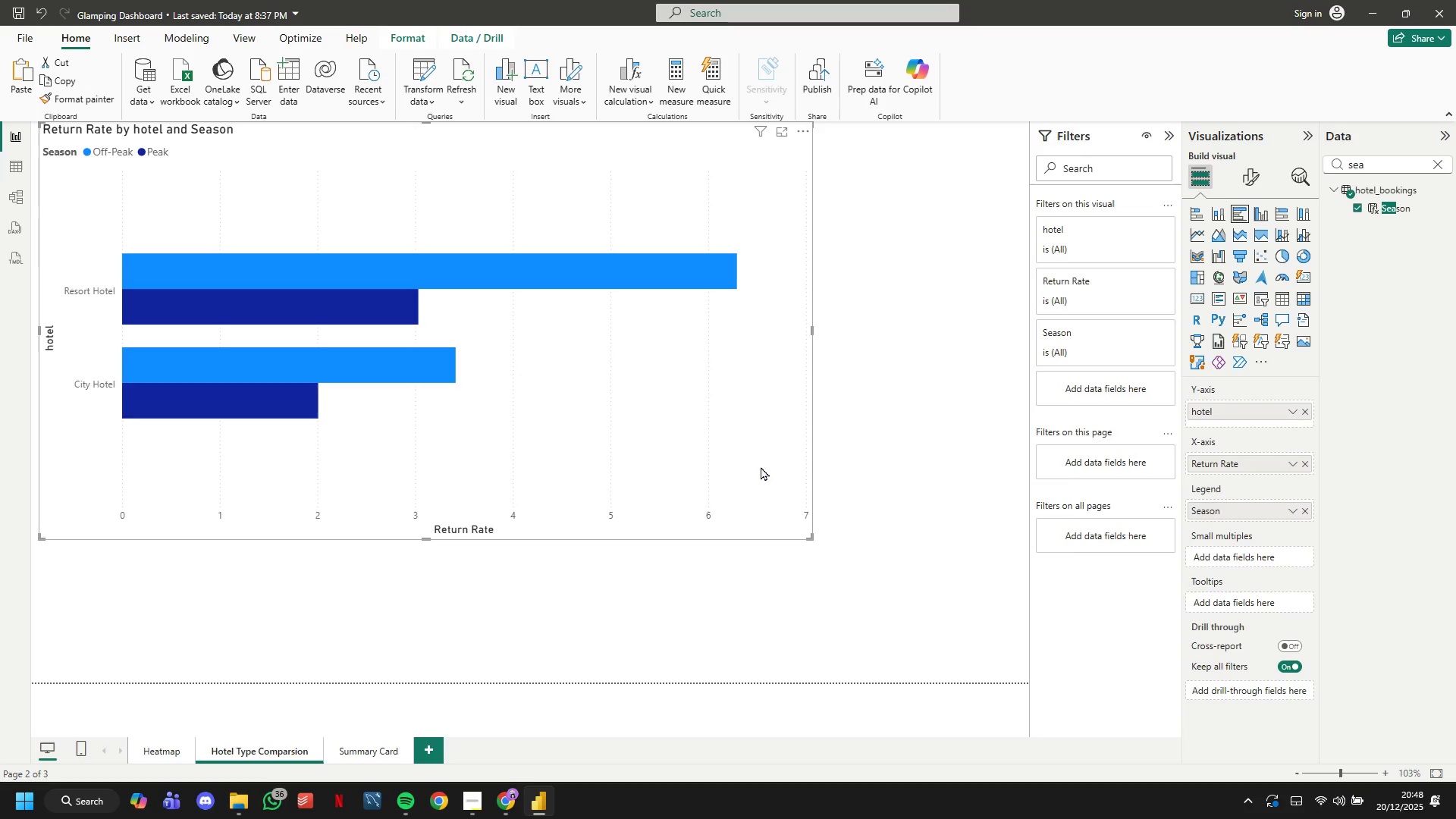 
left_click([874, 473])
 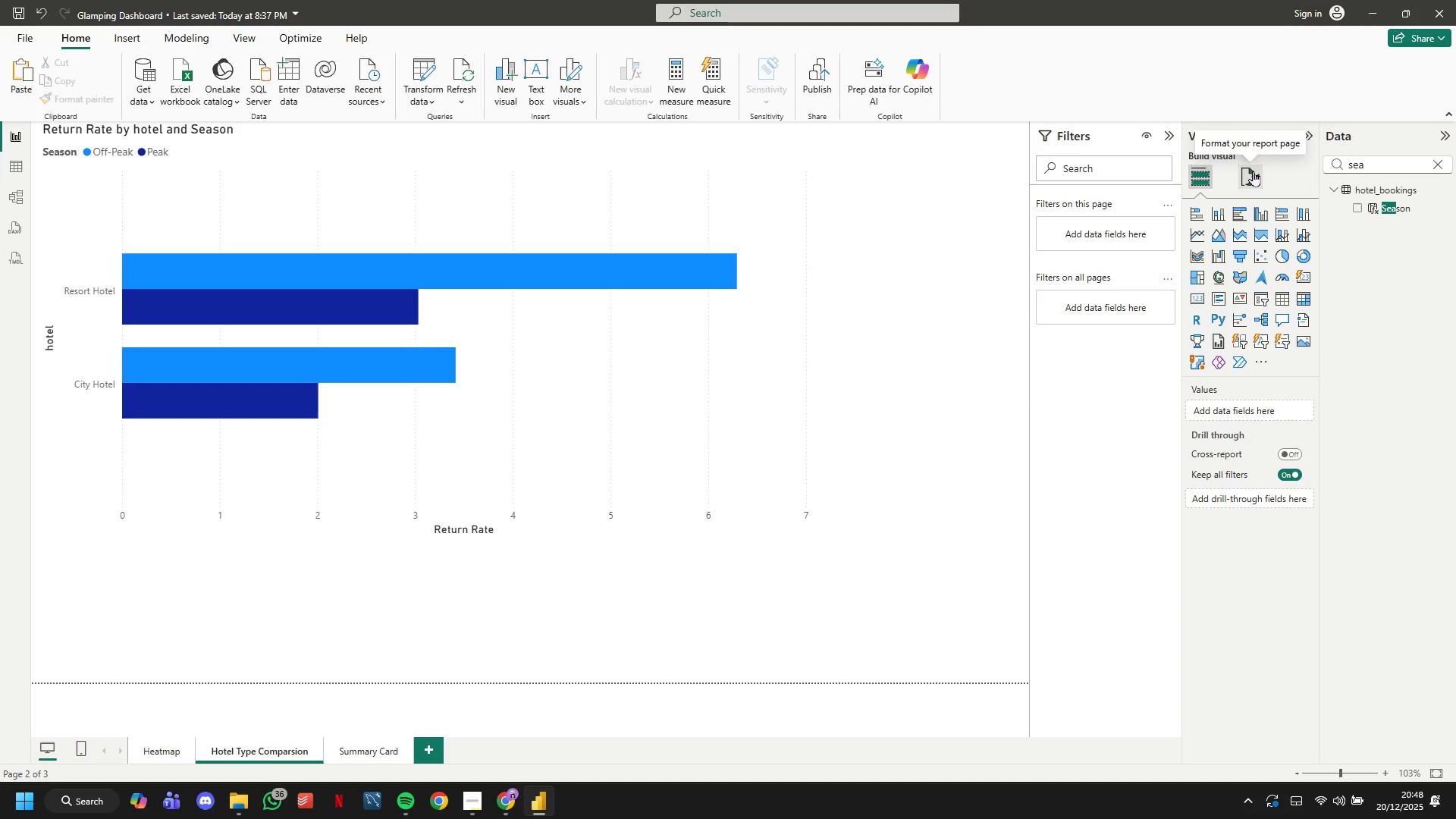 
wait(6.56)
 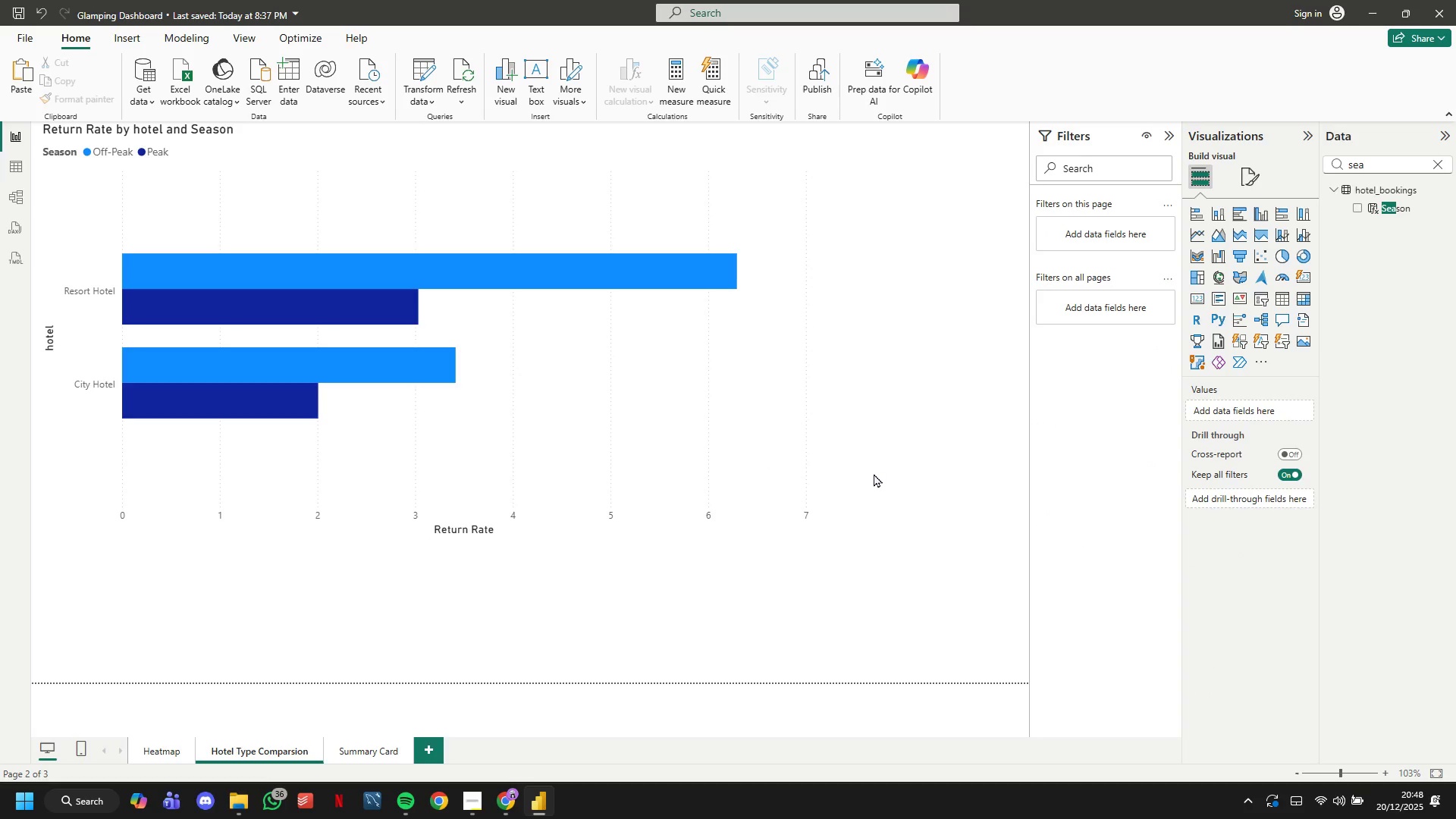 
left_click([1253, 171])
 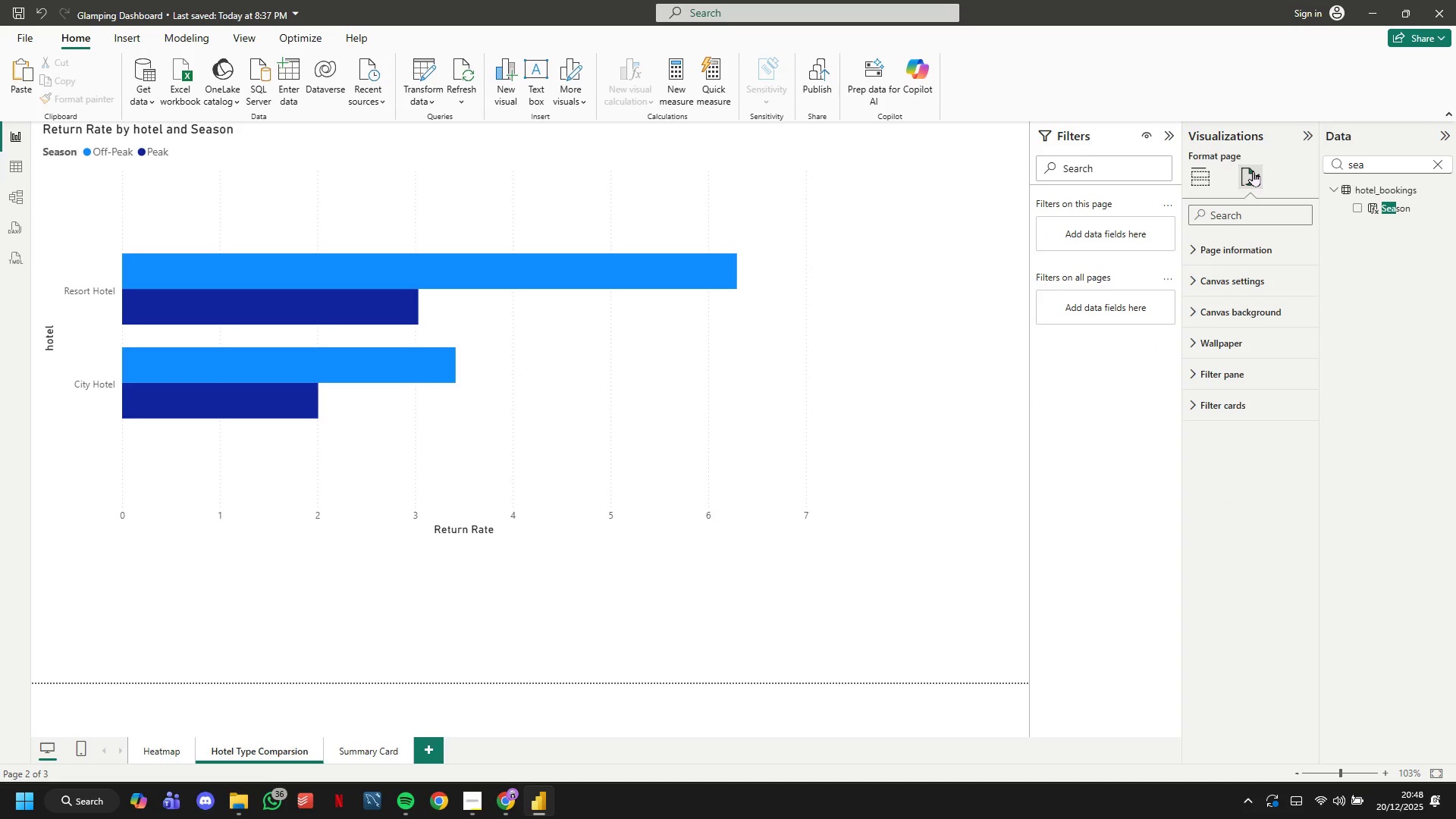 
left_click([1207, 187])
 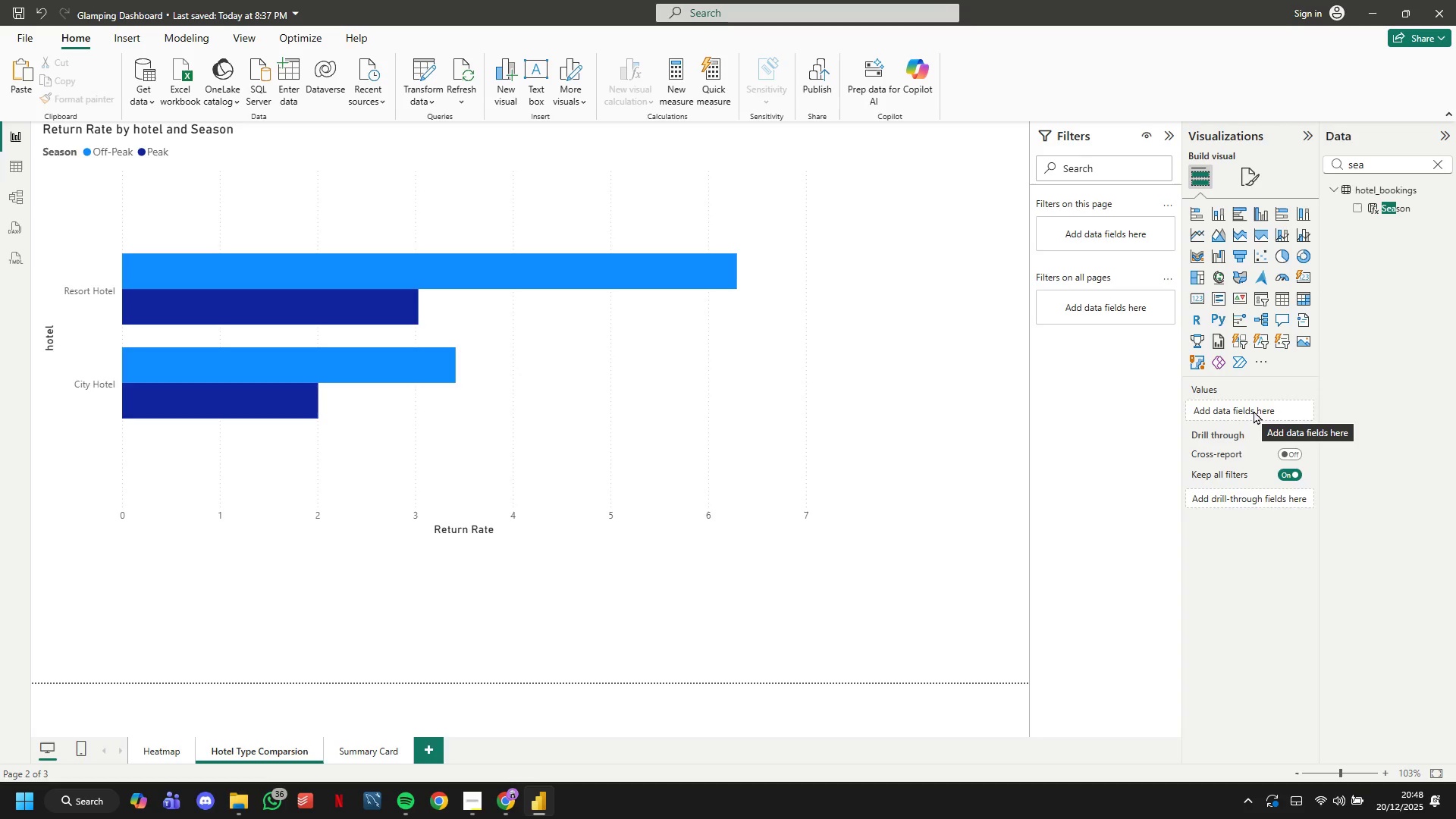 
wait(13.31)
 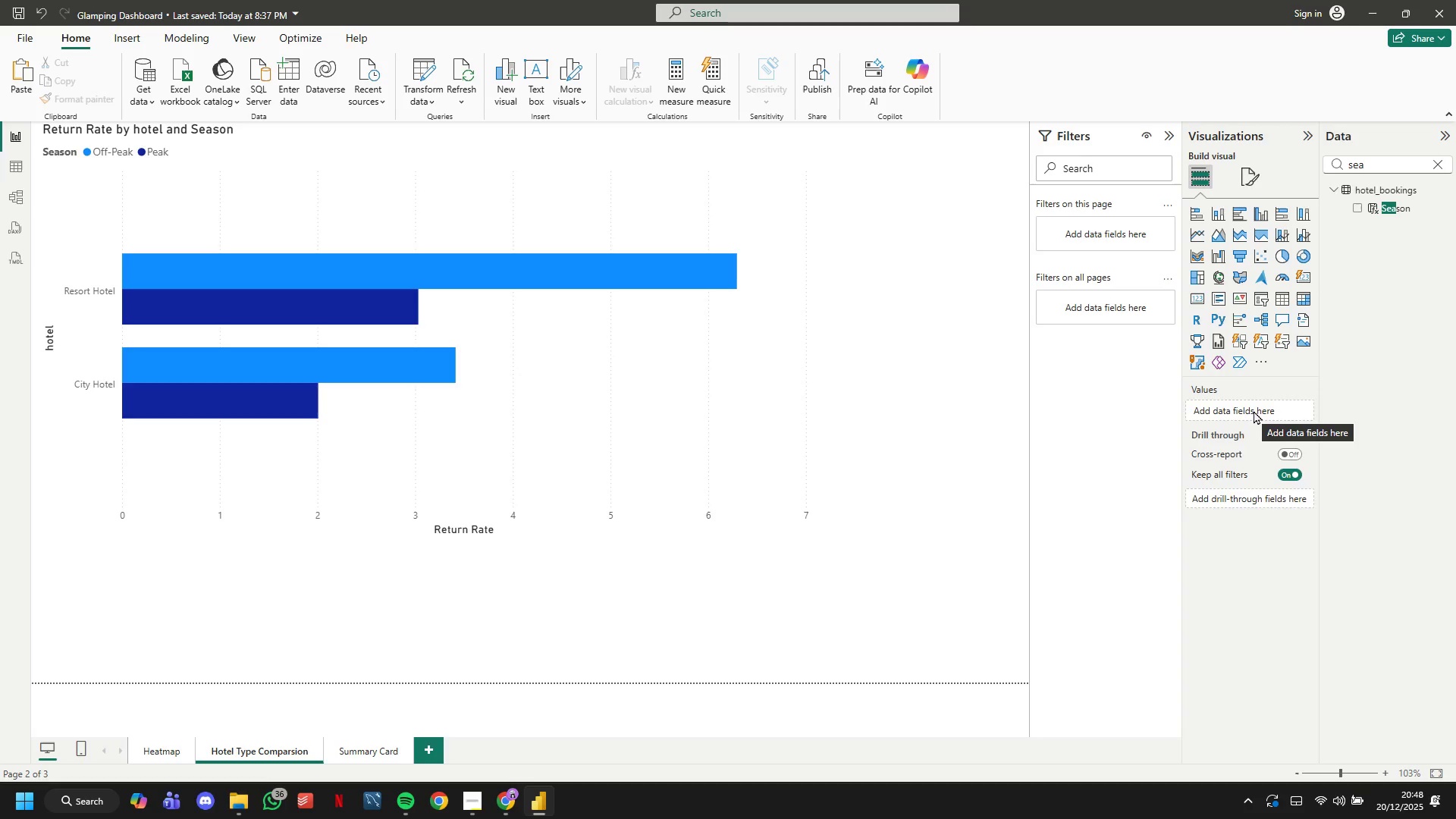 
double_click([511, 441])
 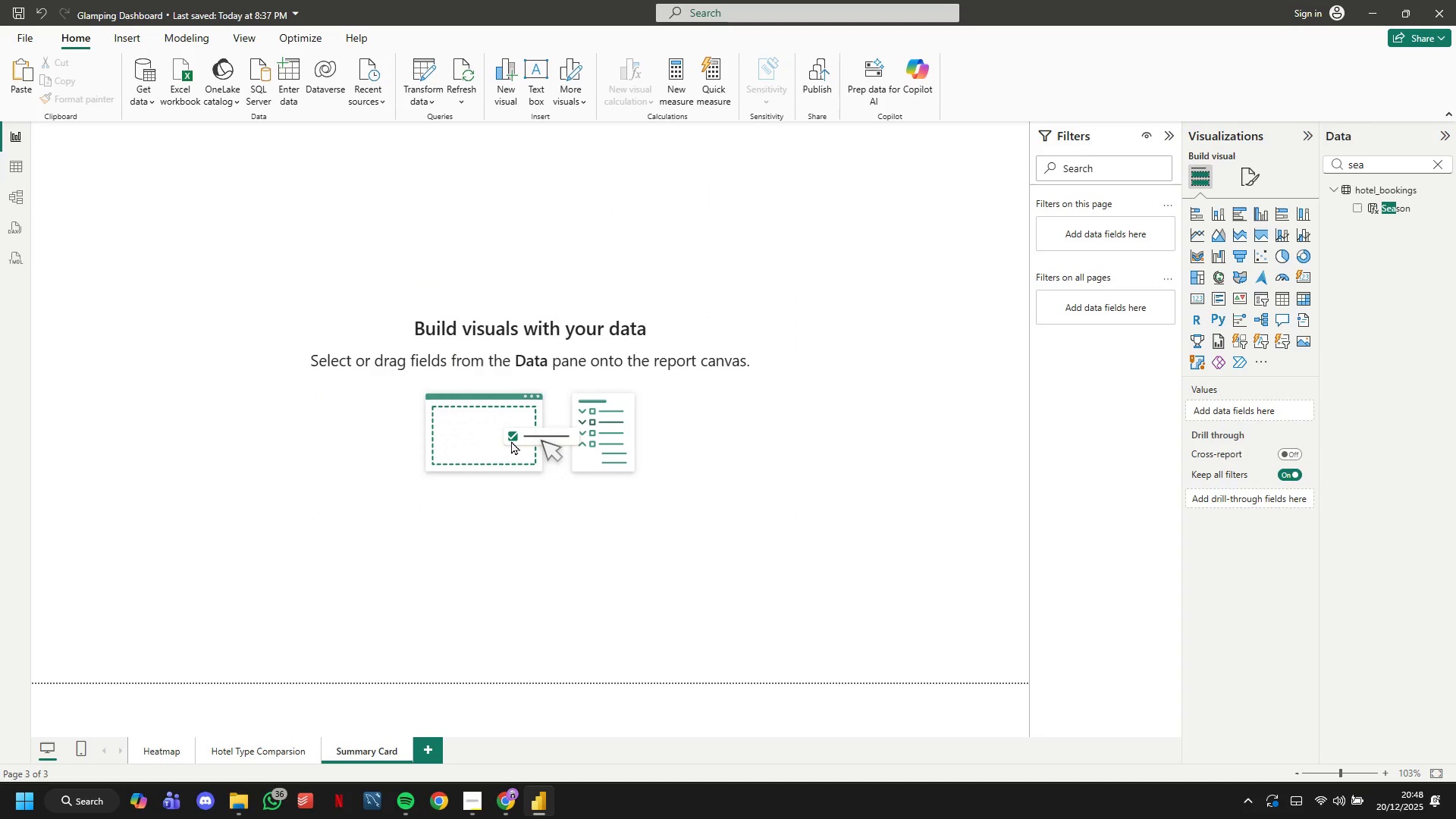 
triple_click([511, 441])
 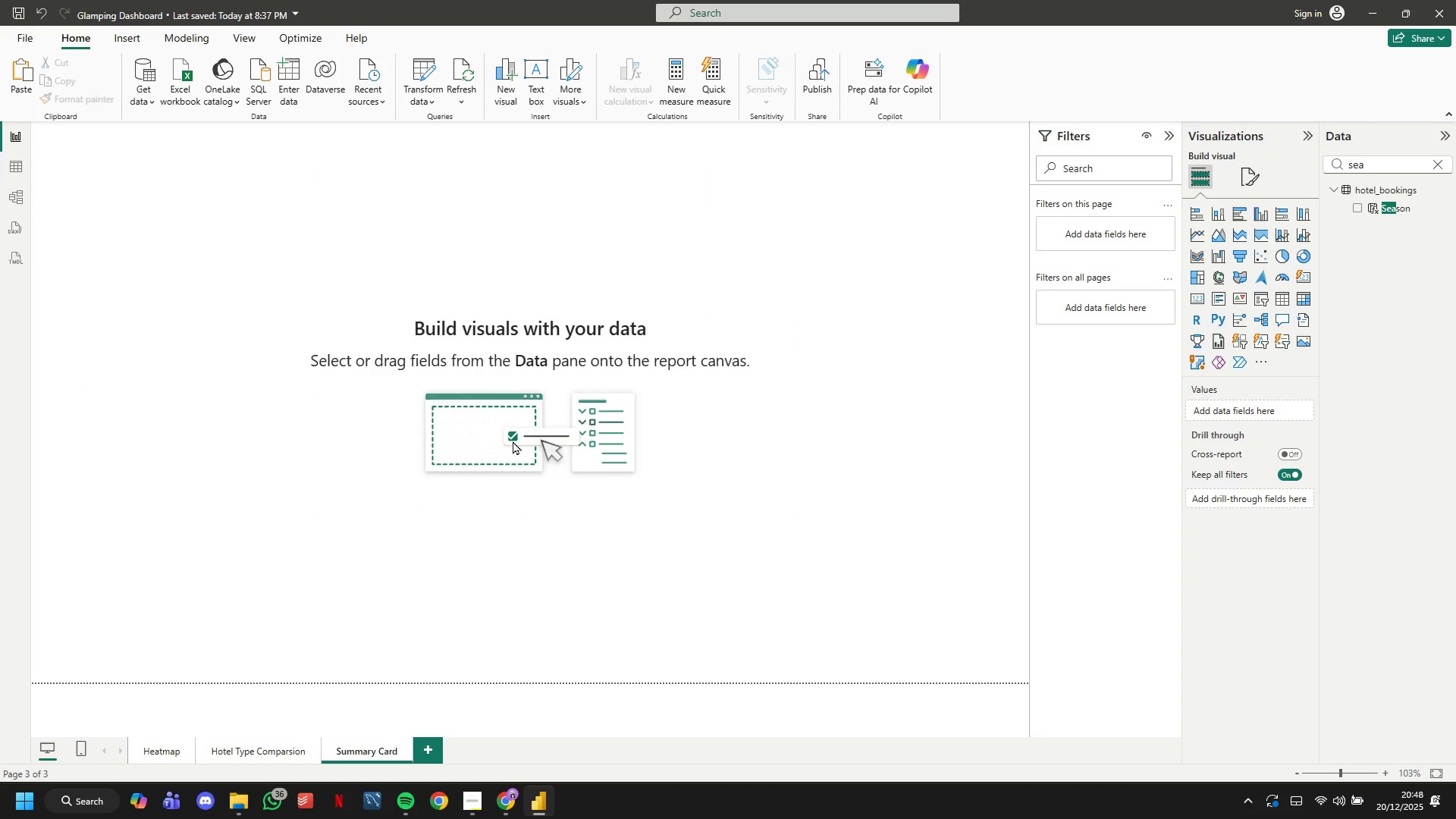 
triple_click([513, 441])
 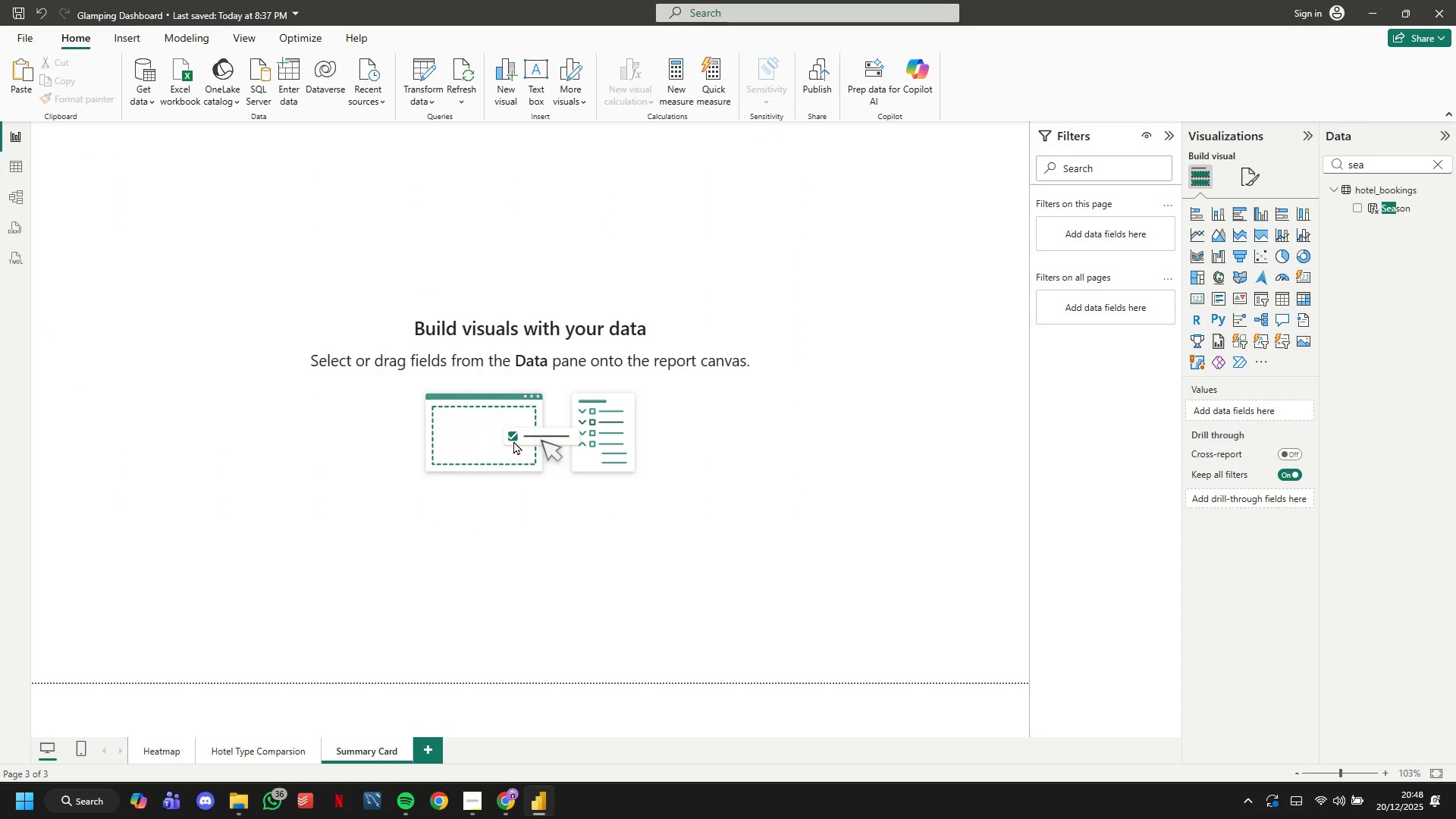 
triple_click([513, 441])
 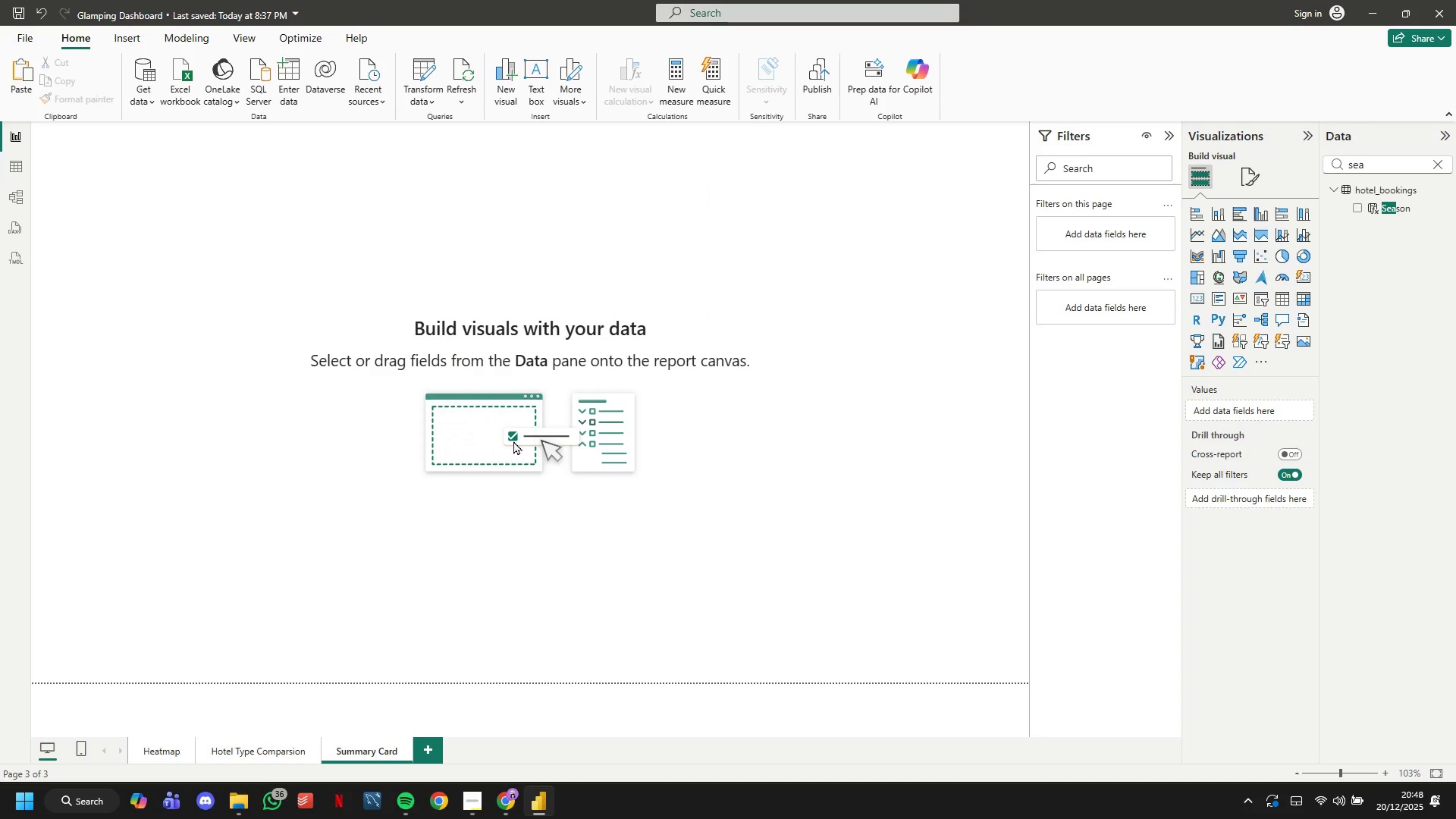 
left_click_drag(start_coordinate=[513, 441], to_coordinate=[546, 471])
 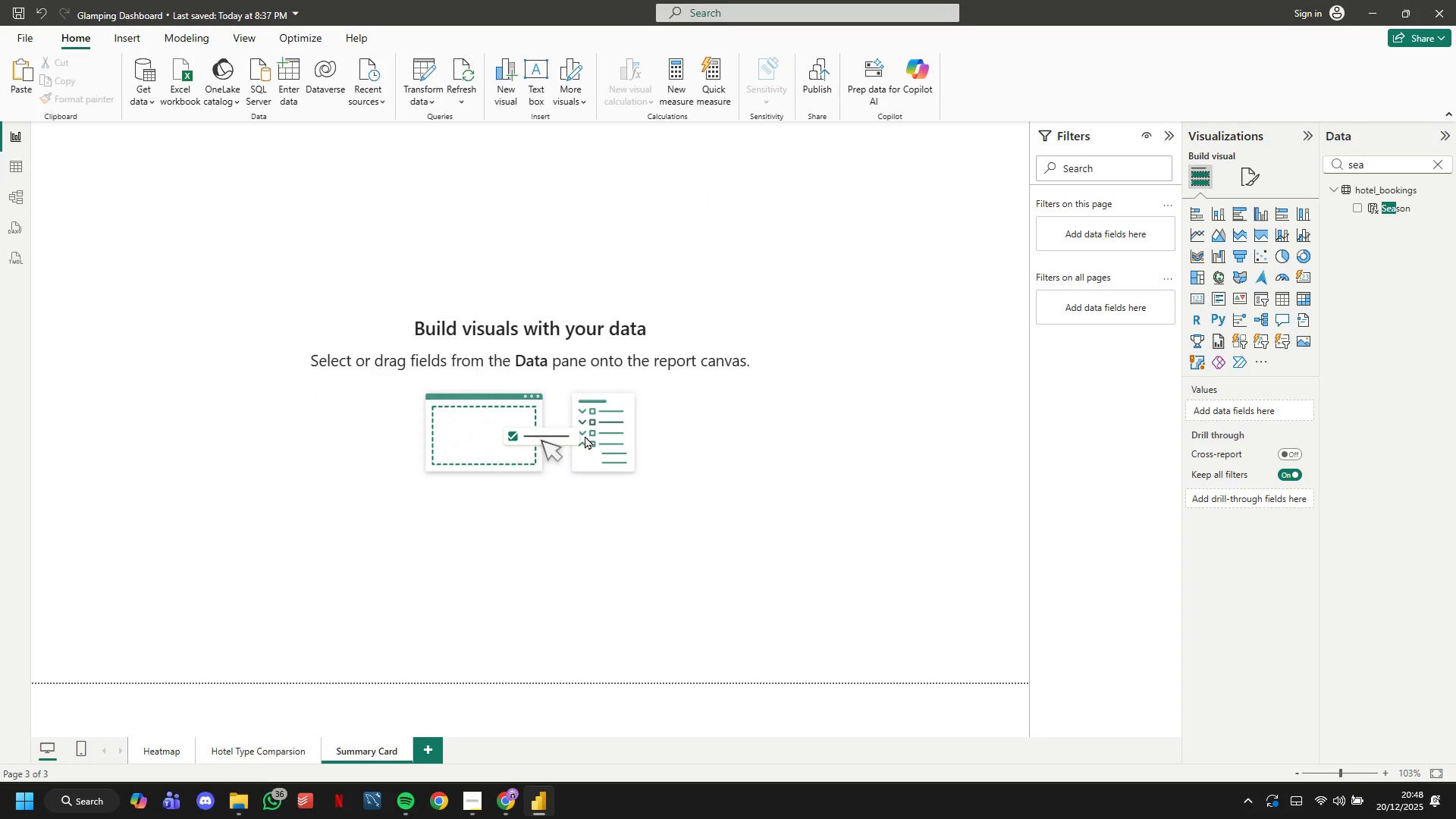 
left_click([586, 434])
 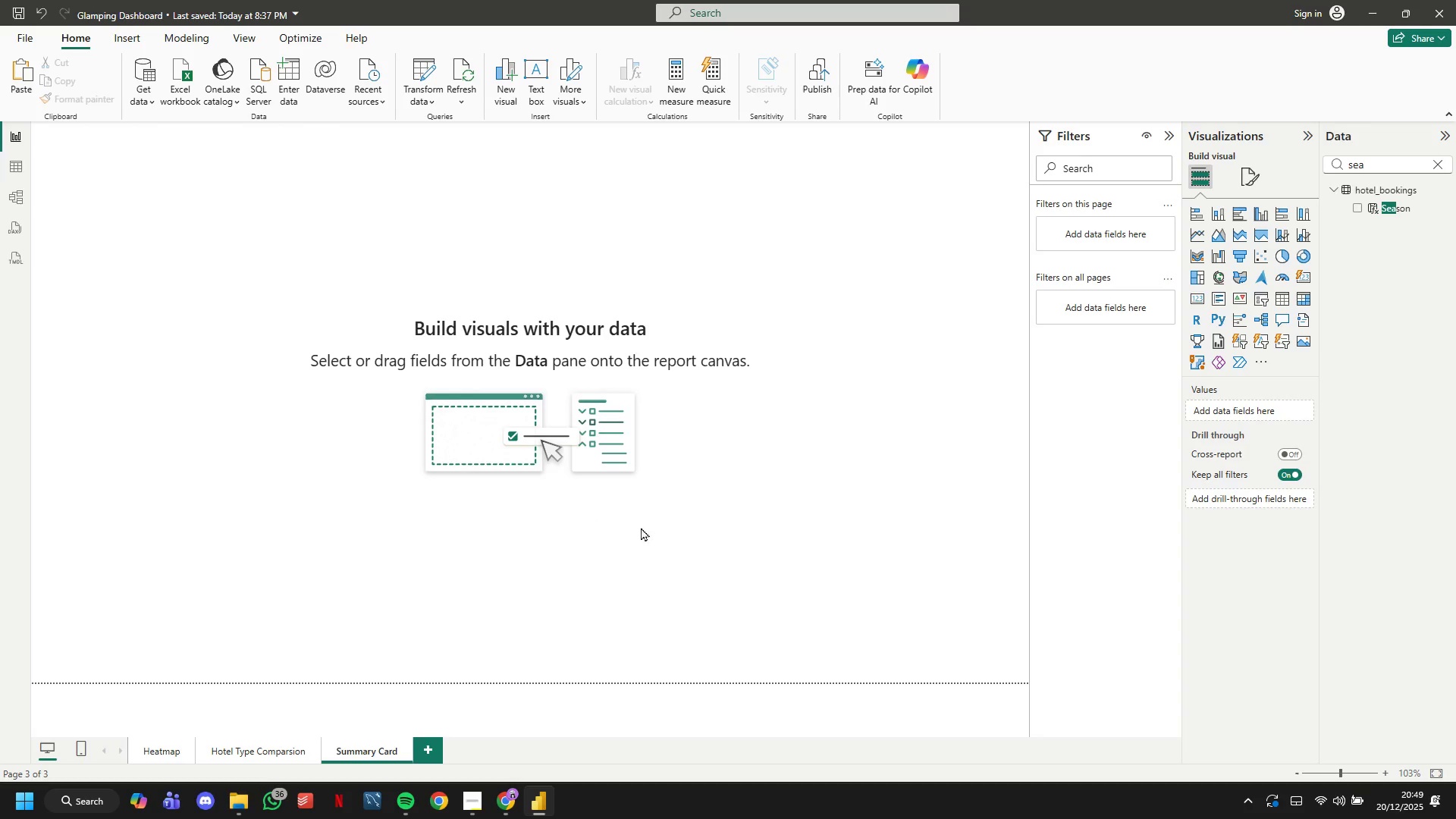 
wait(44.75)
 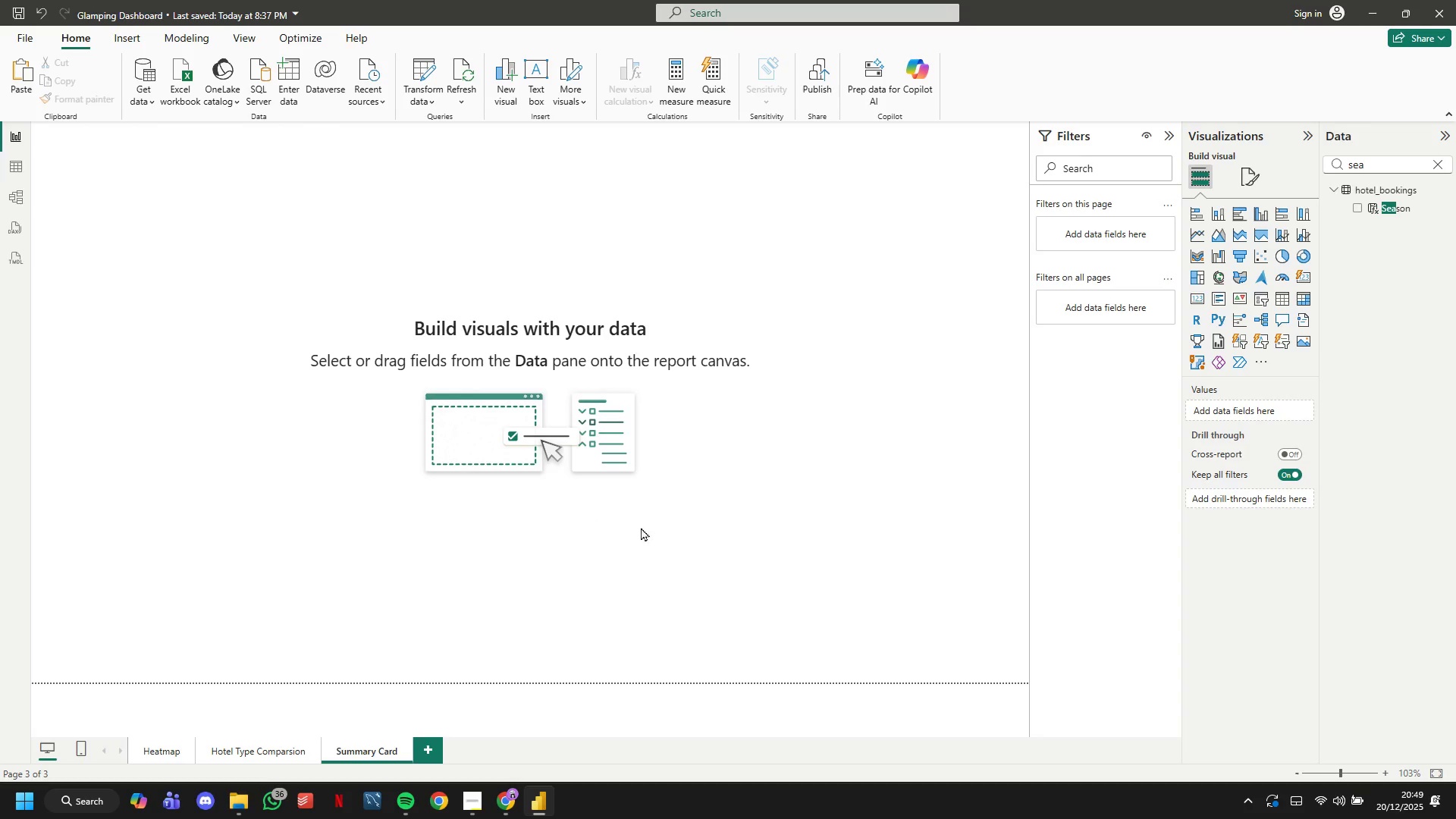 
left_click([1263, 364])
 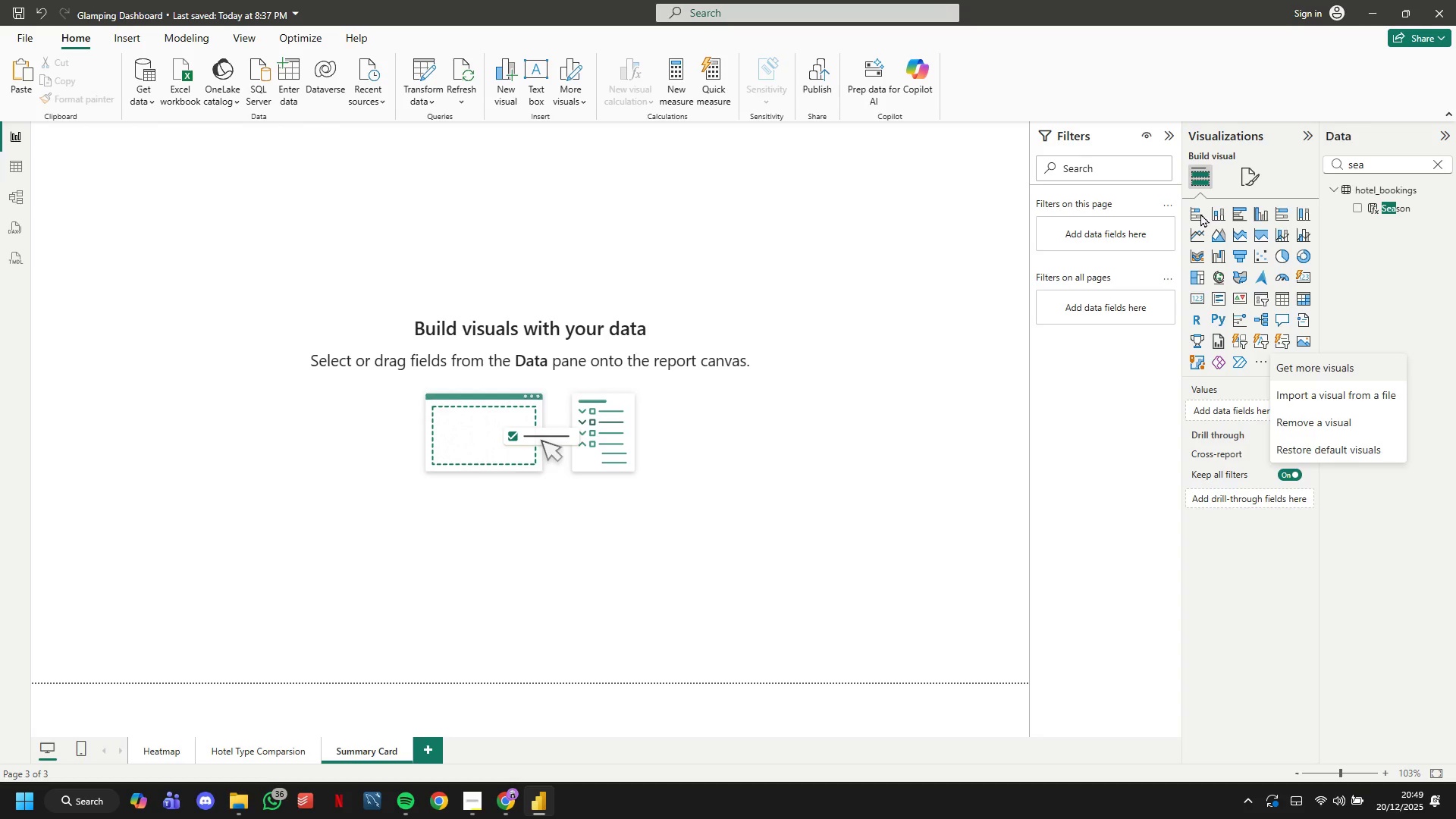 
wait(13.97)
 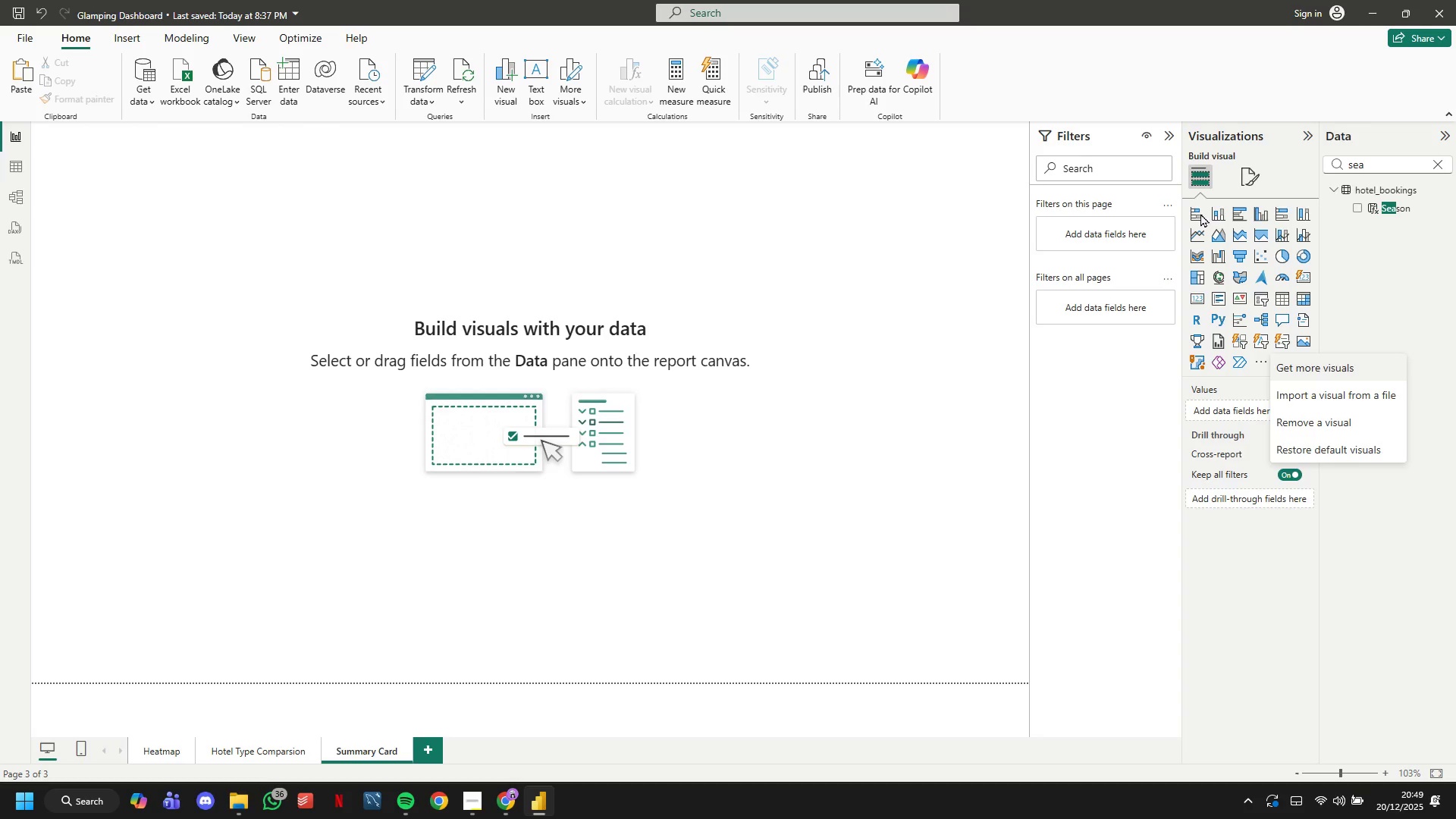 
left_click([1116, 413])
 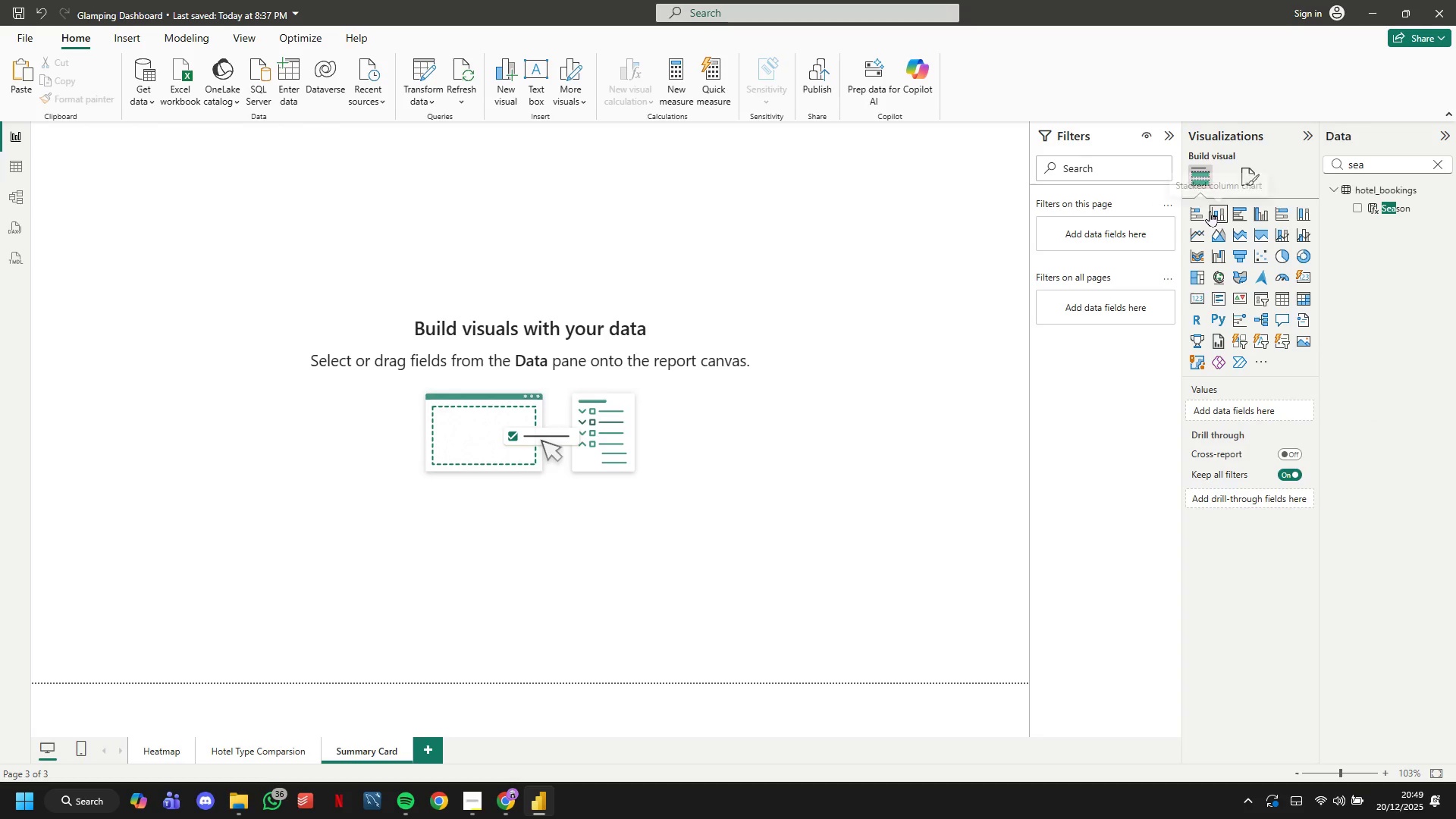 
wait(11.12)
 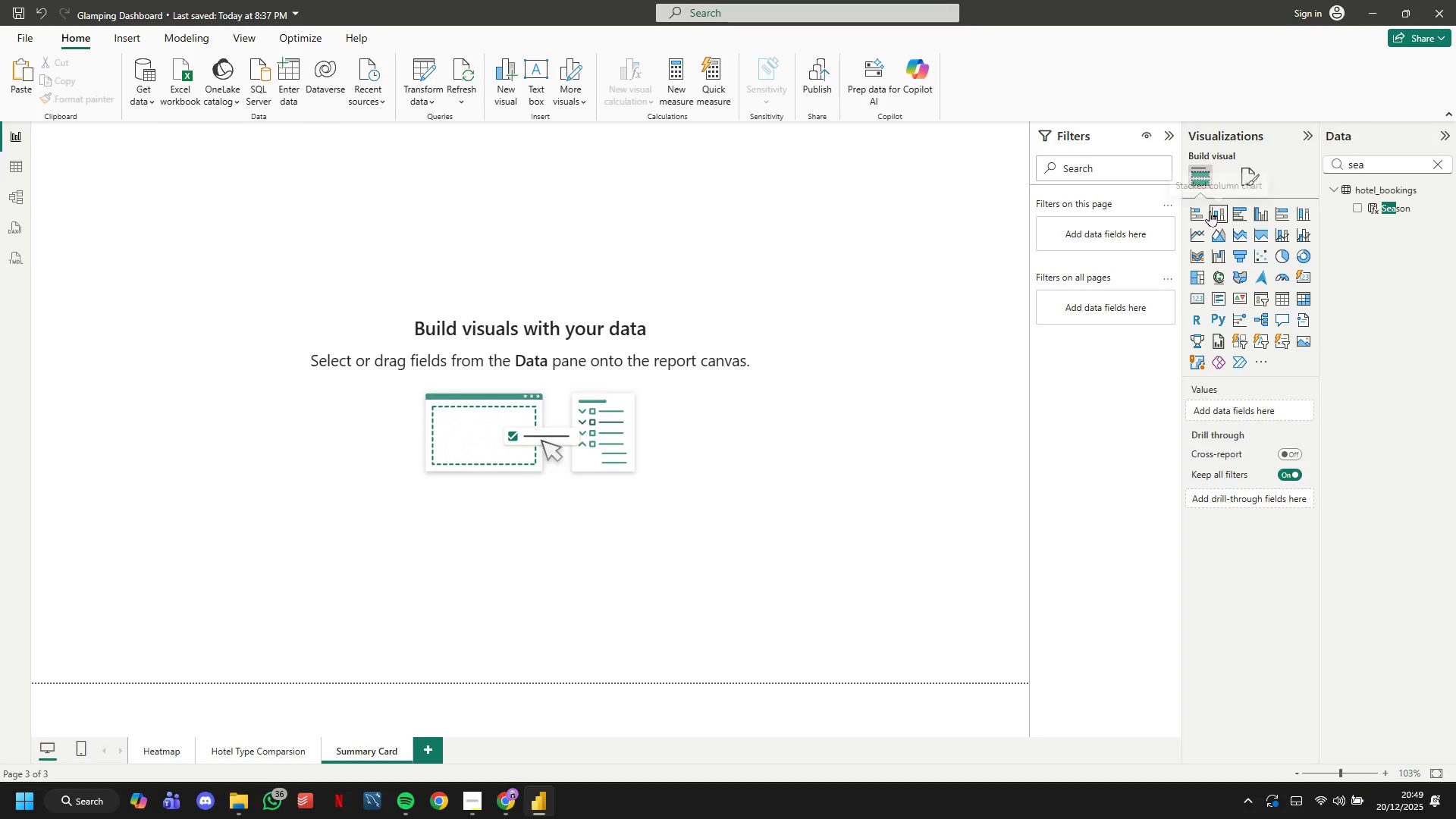 
mouse_move([1259, 237])
 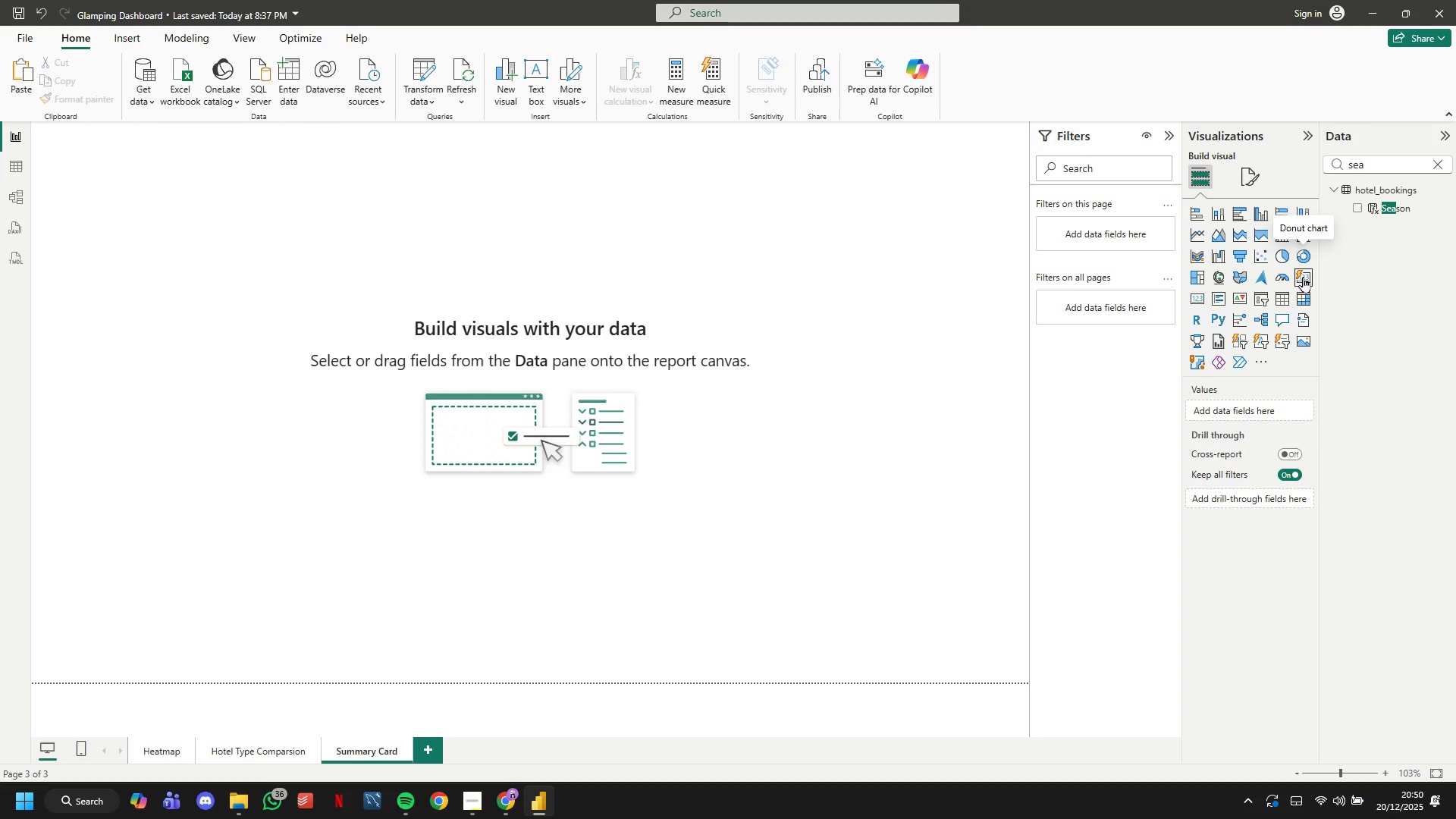 
left_click([1303, 278])
 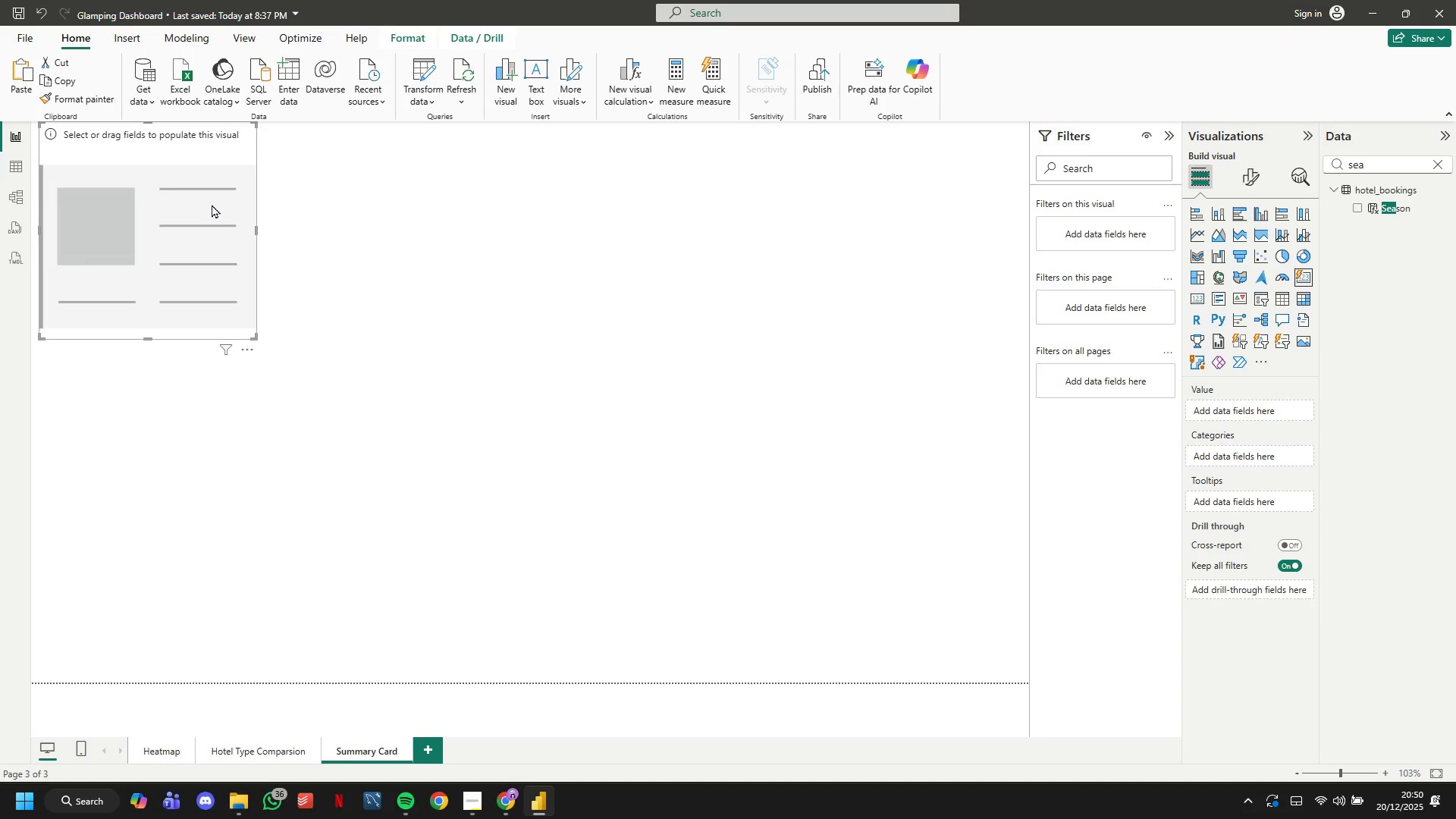 
wait(12.38)
 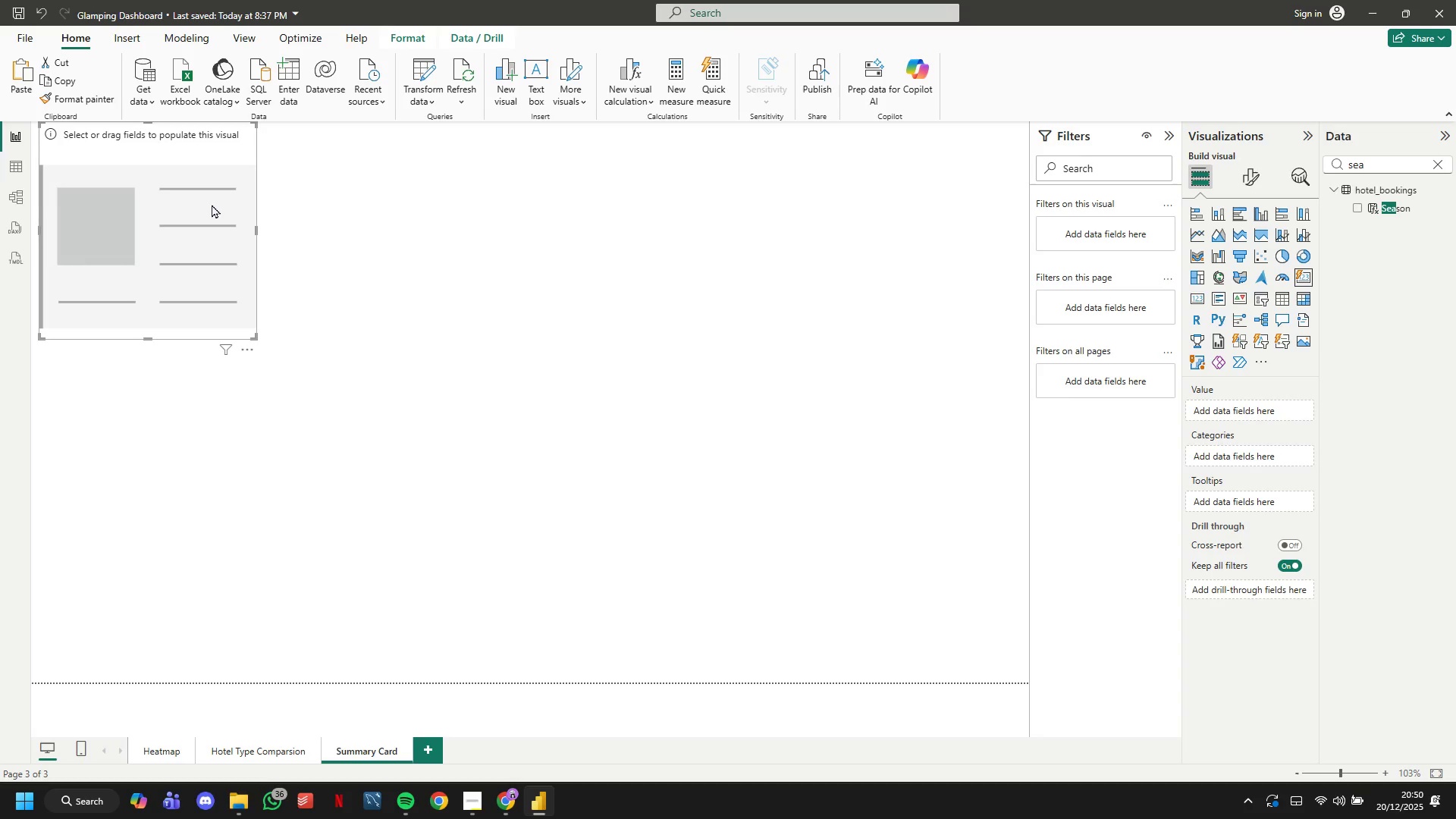 
left_click([250, 152])
 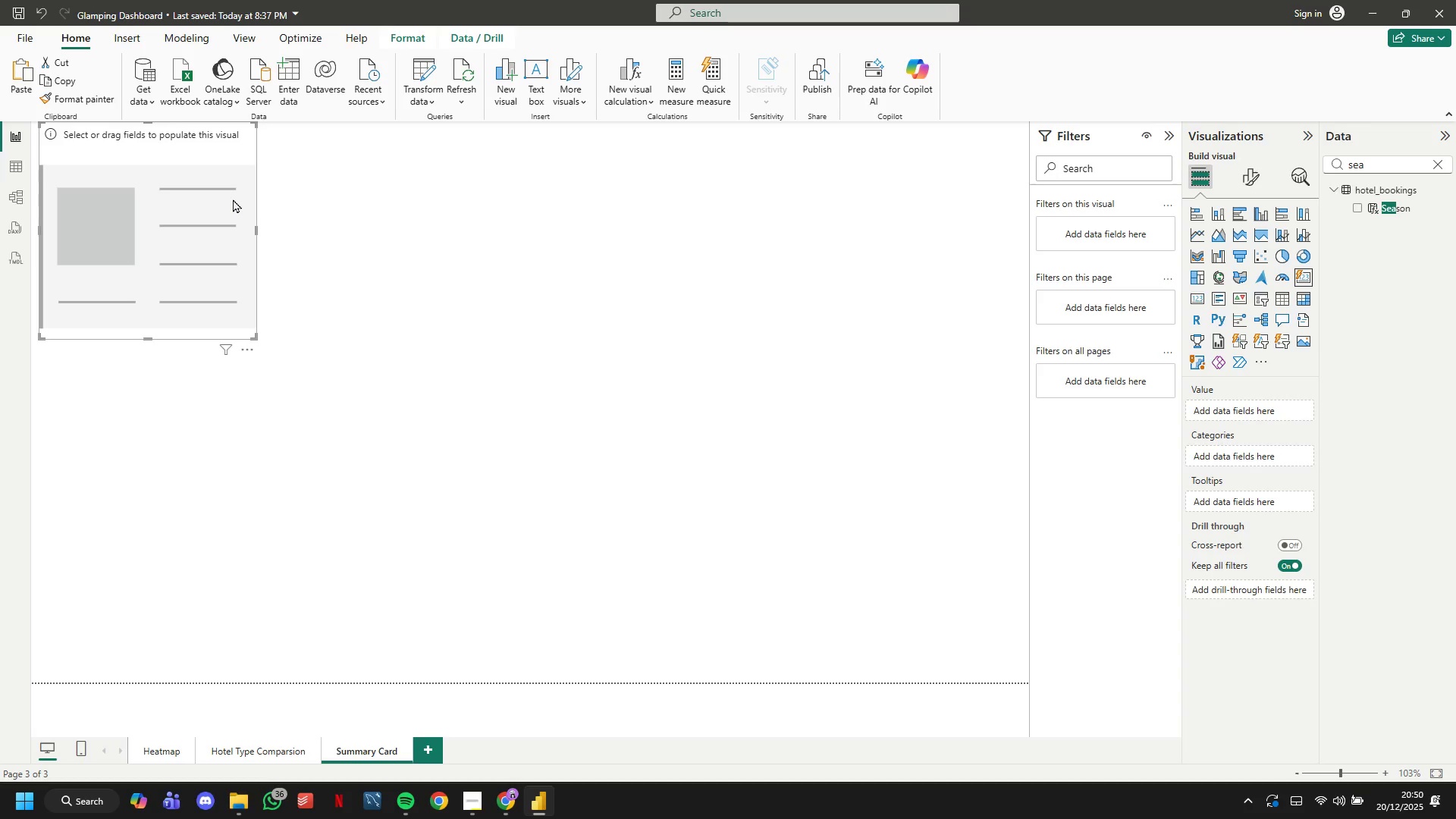 
wait(24.74)
 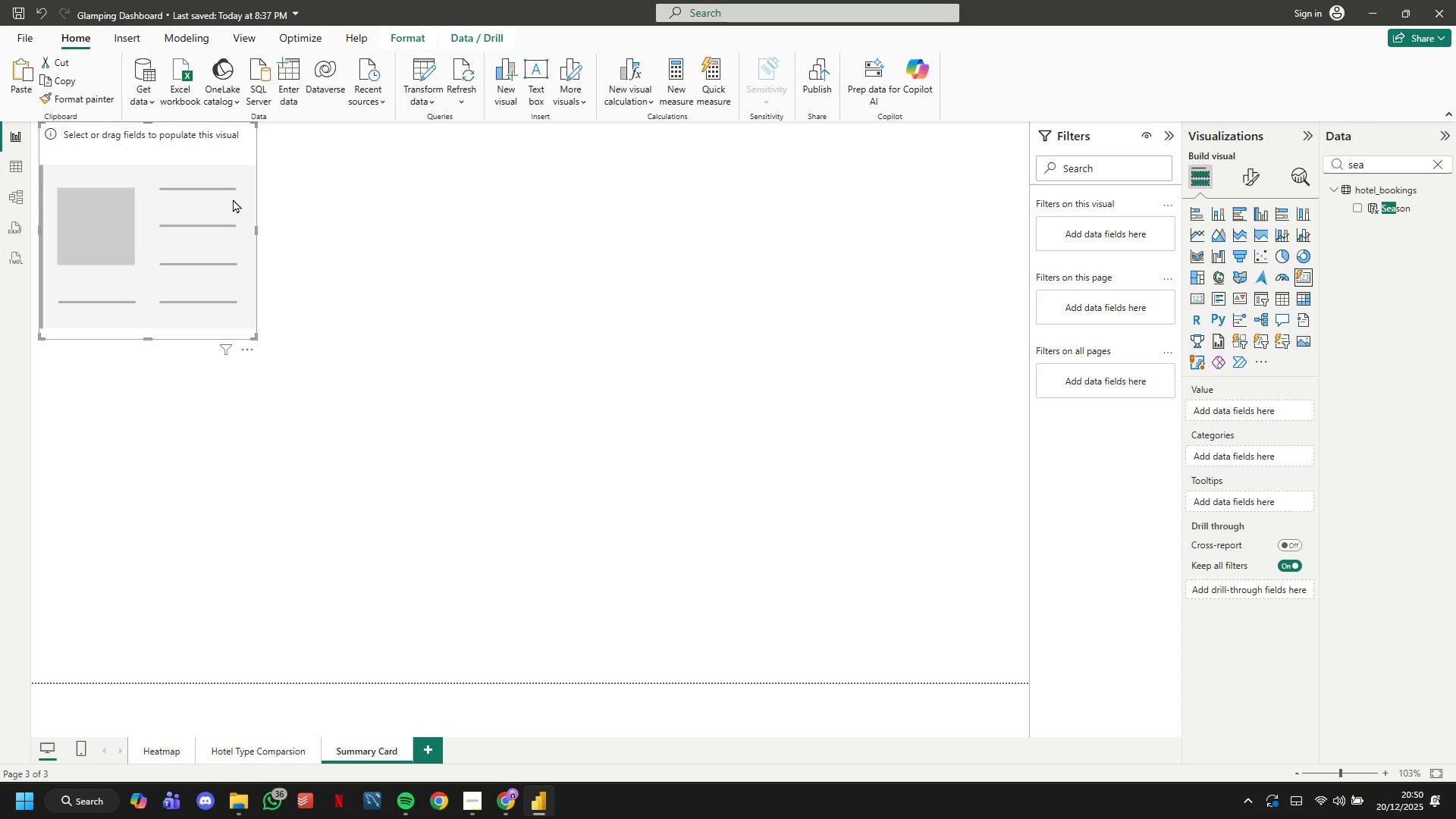 
mouse_move([1354, 206])
 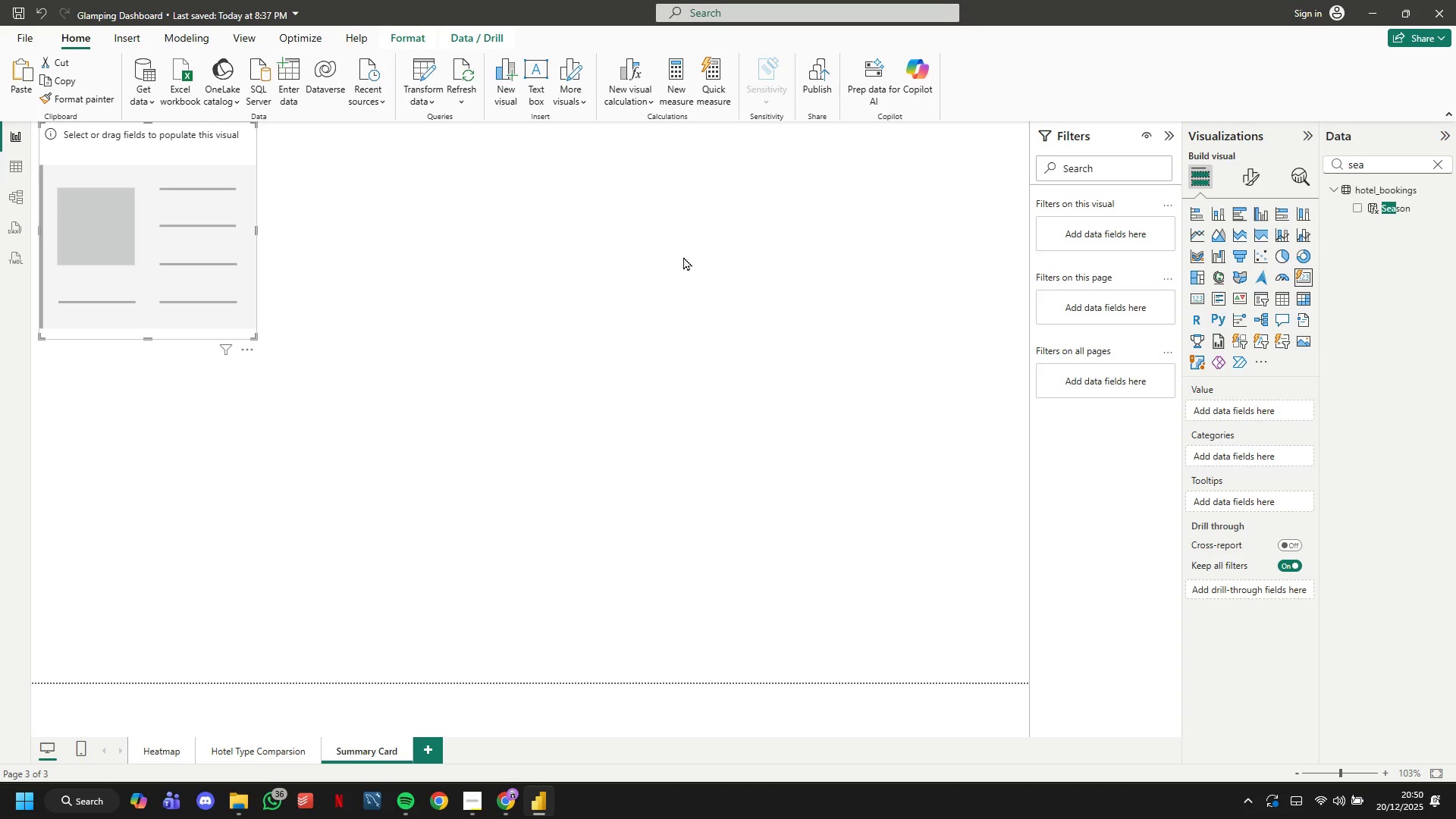 
key(Backslash)
 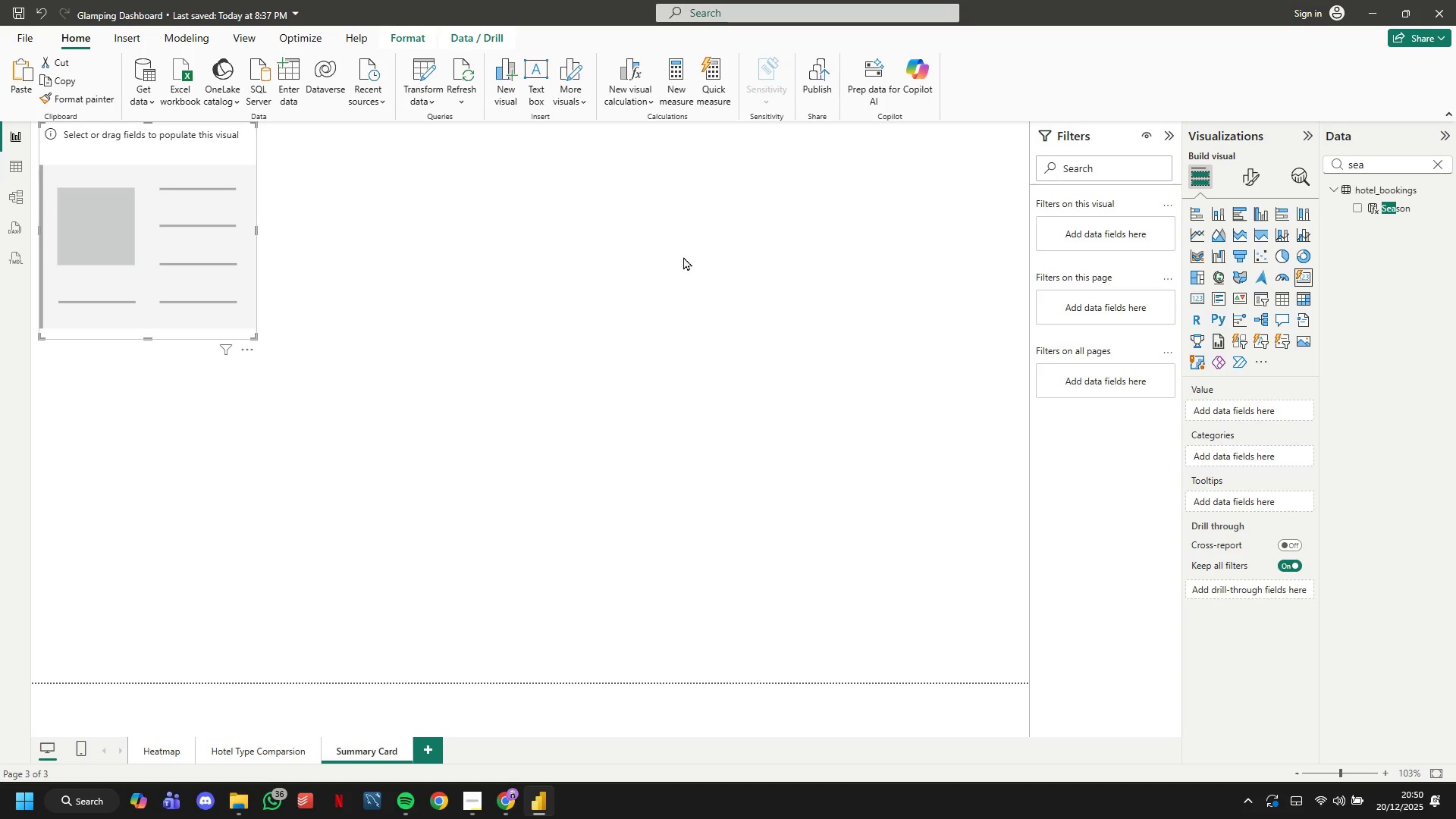 
key(Backspace)
 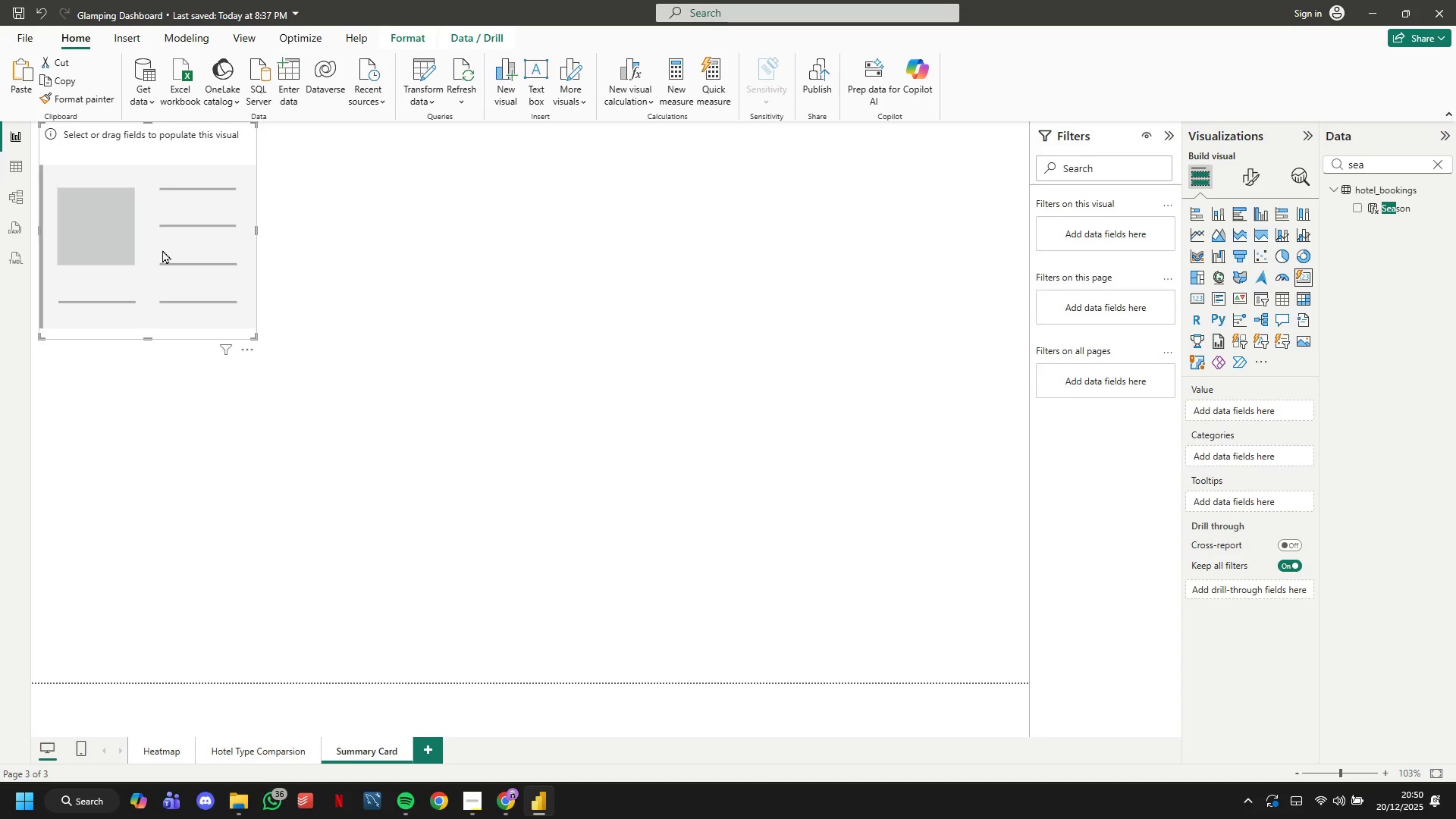 
left_click([89, 265])
 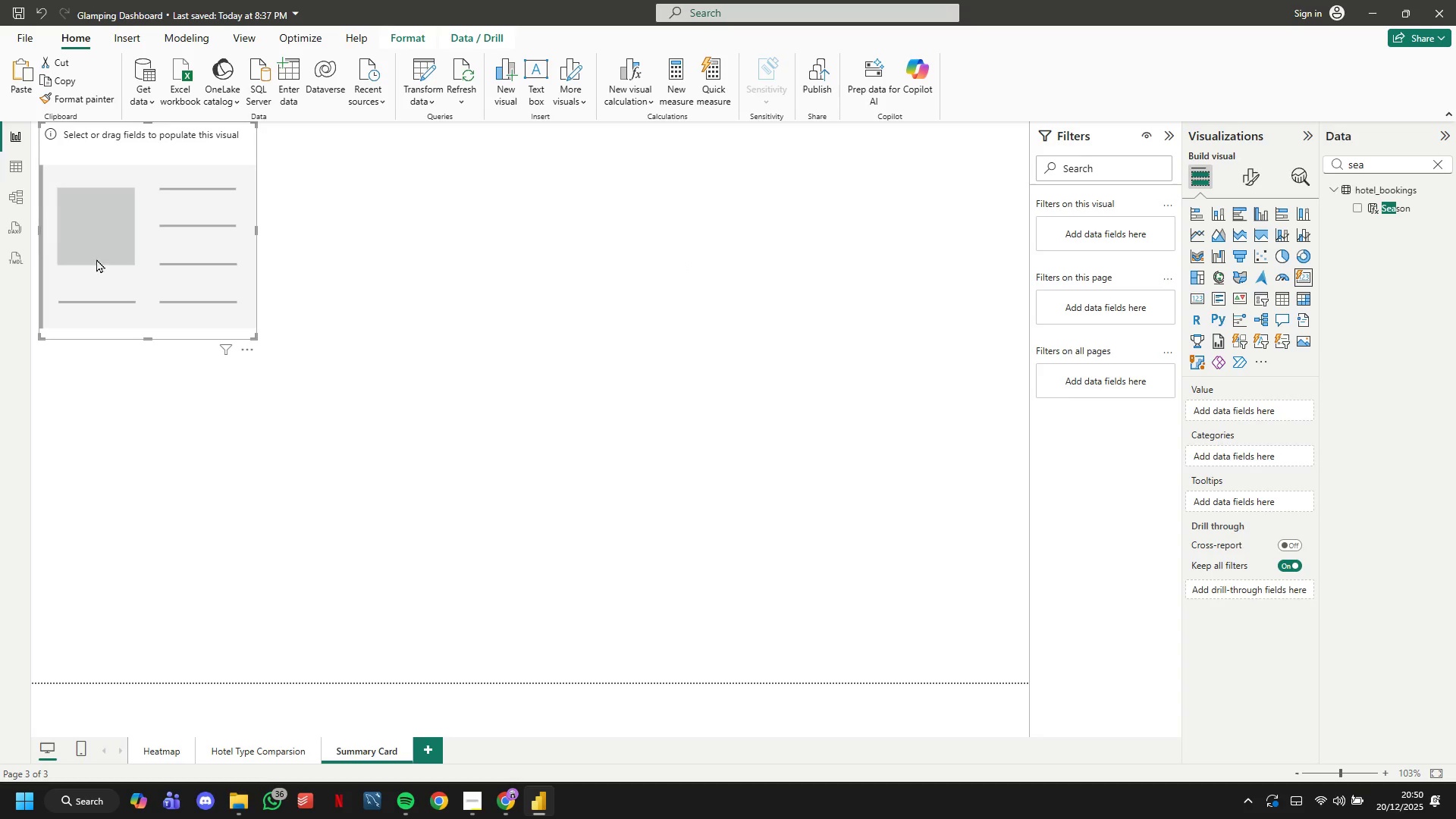 
key(Backspace)
 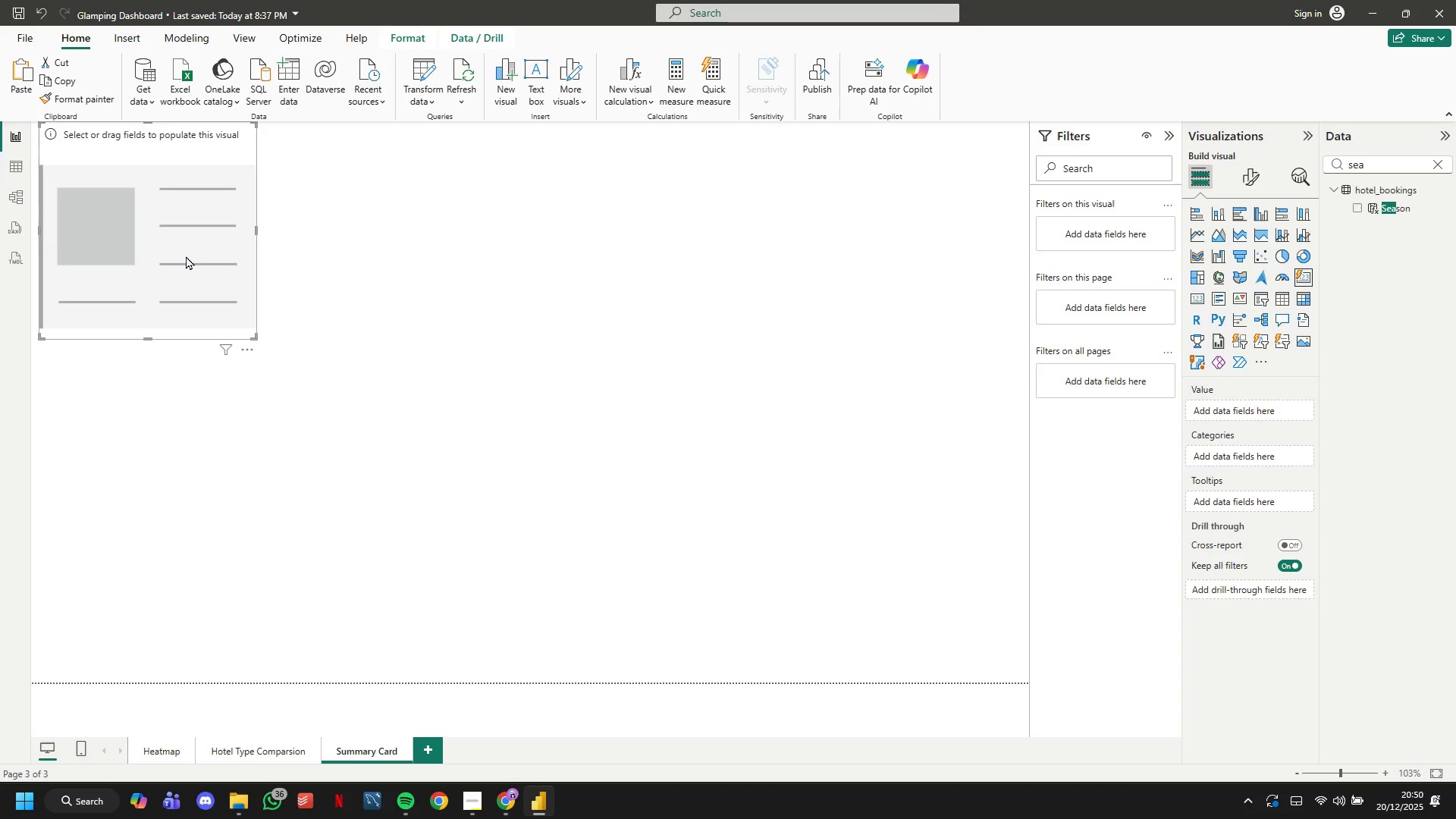 
key(Backspace)
 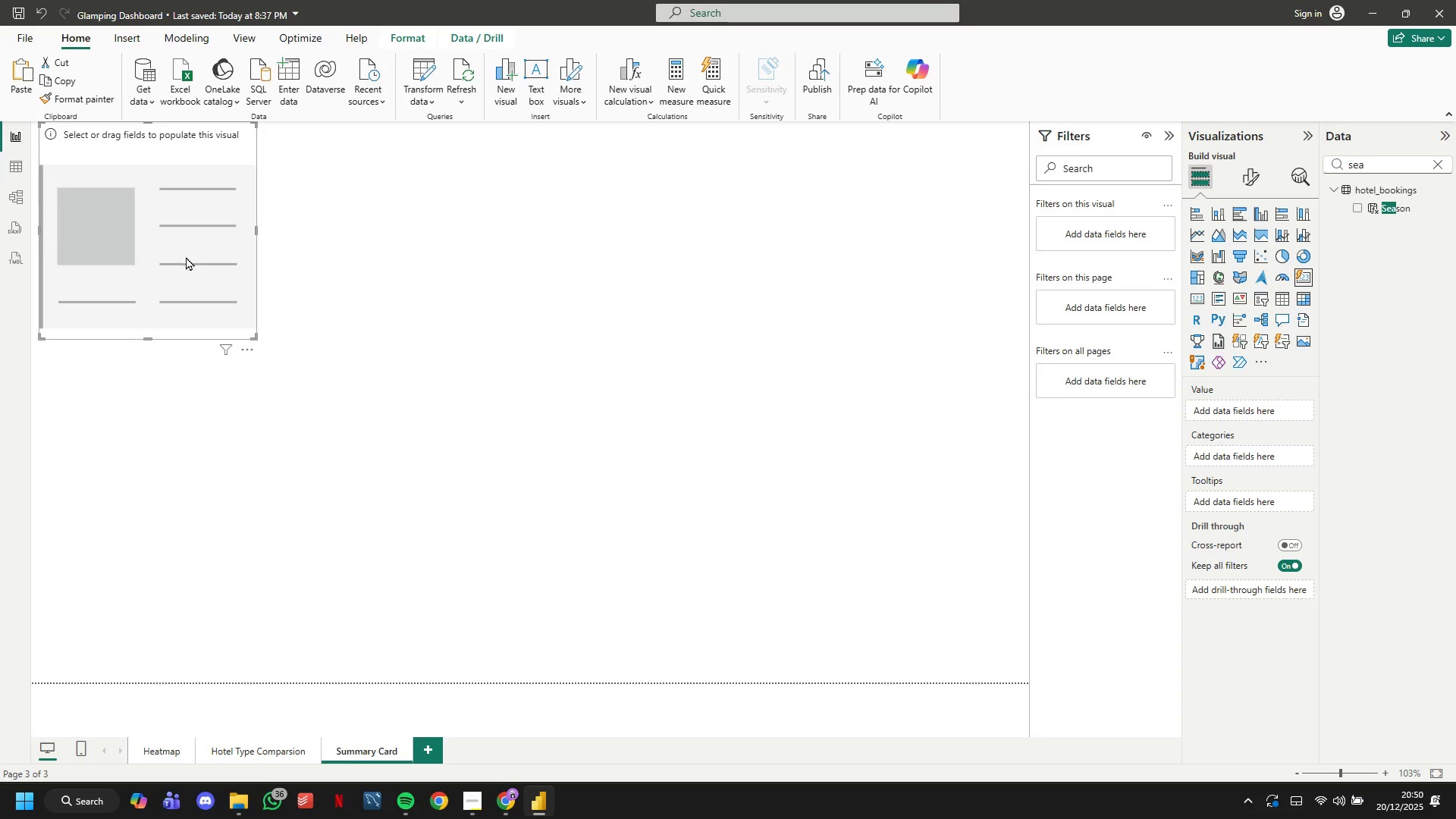 
left_click_drag(start_coordinate=[192, 227], to_coordinate=[246, 357])
 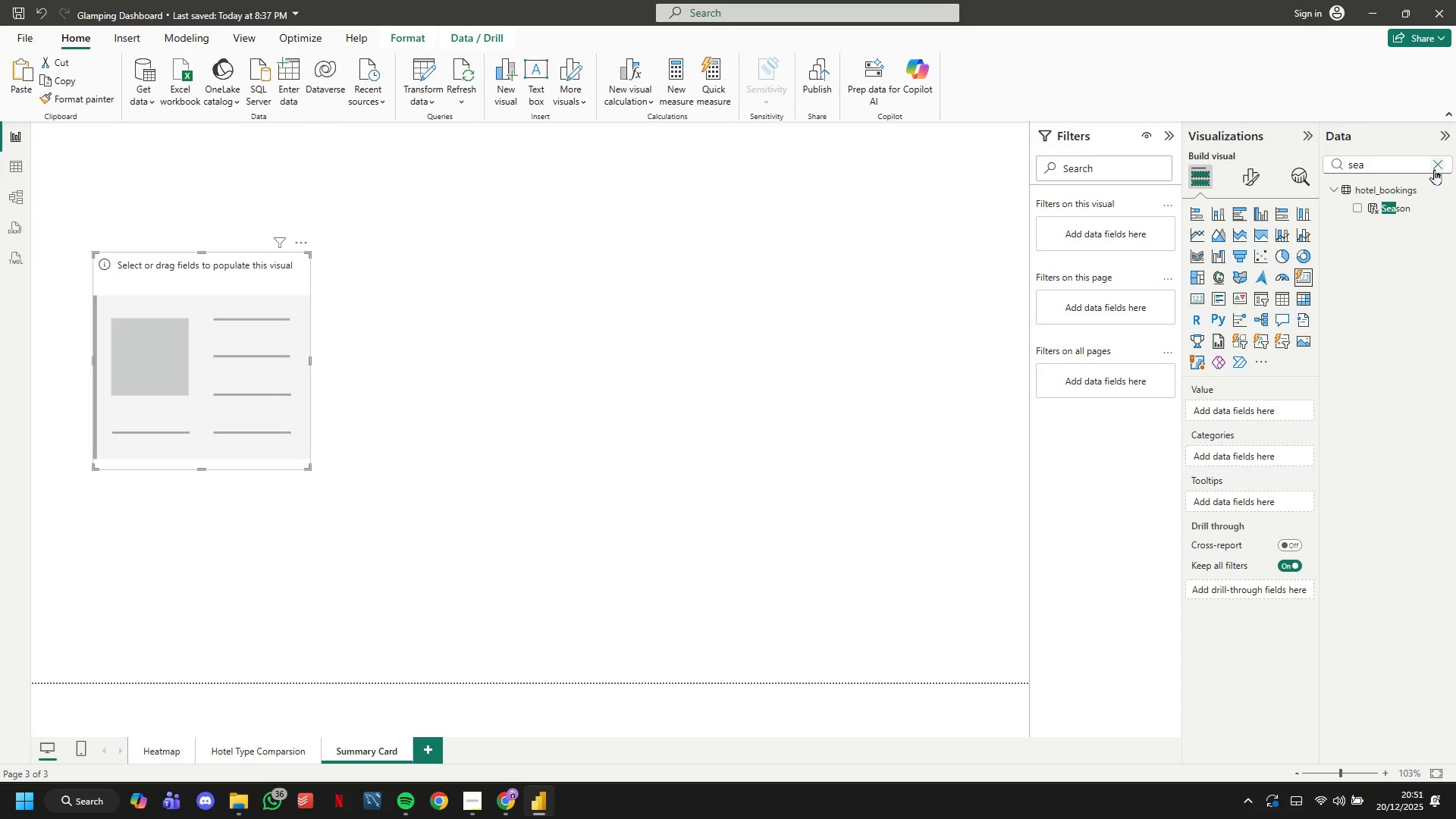 
wait(9.64)
 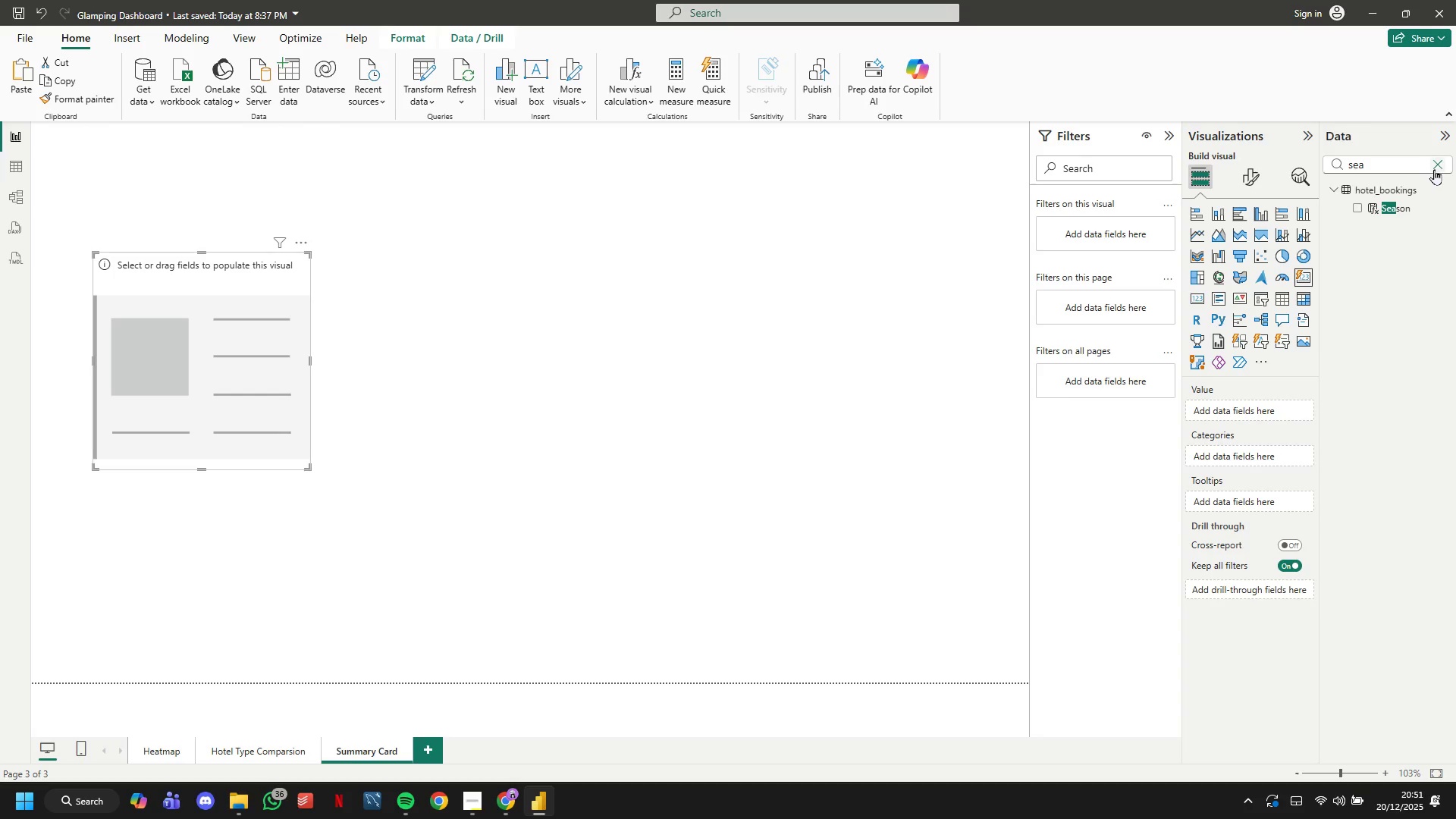 
type(st)
 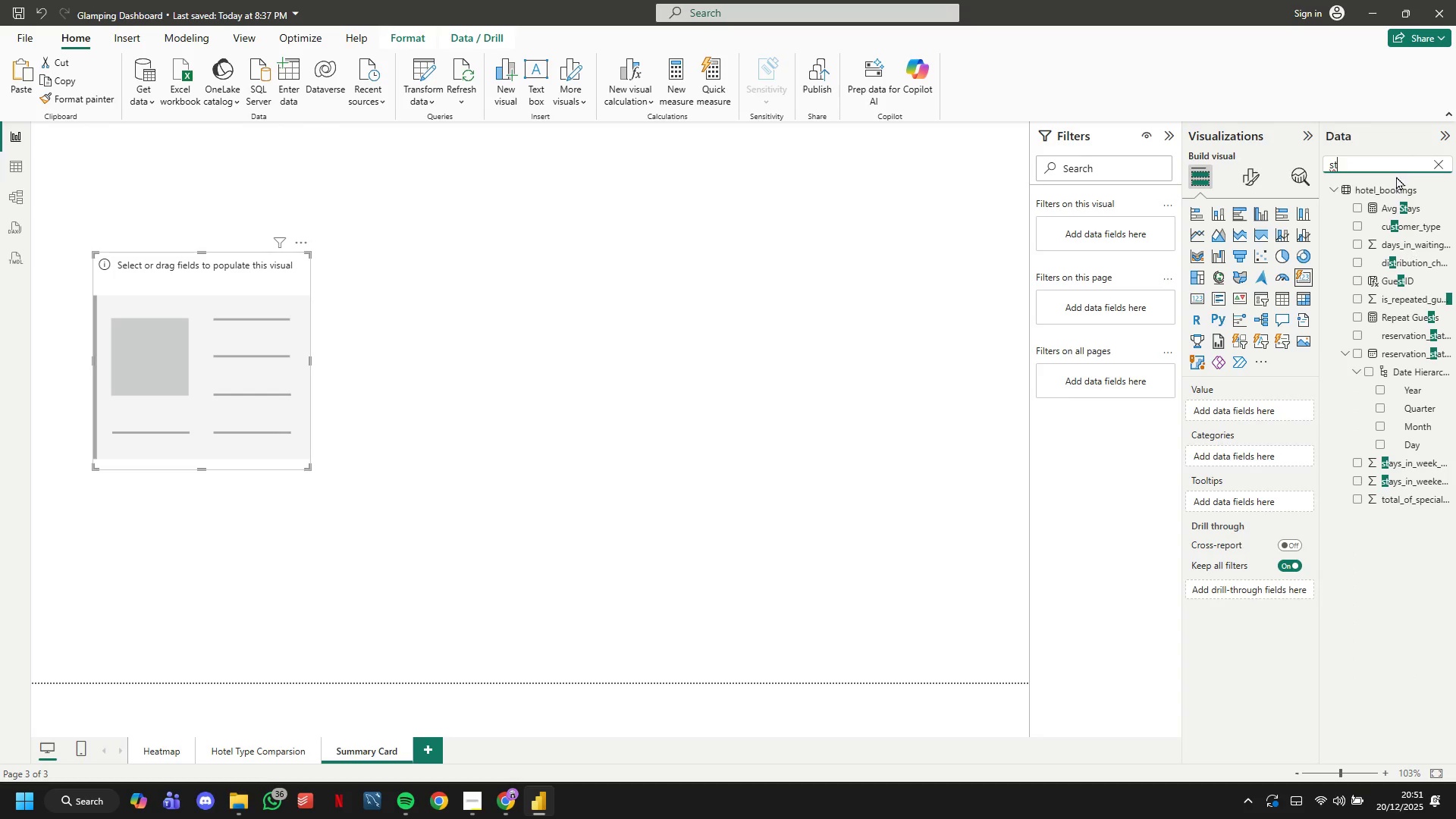 
left_click_drag(start_coordinate=[1420, 202], to_coordinate=[293, 312])
 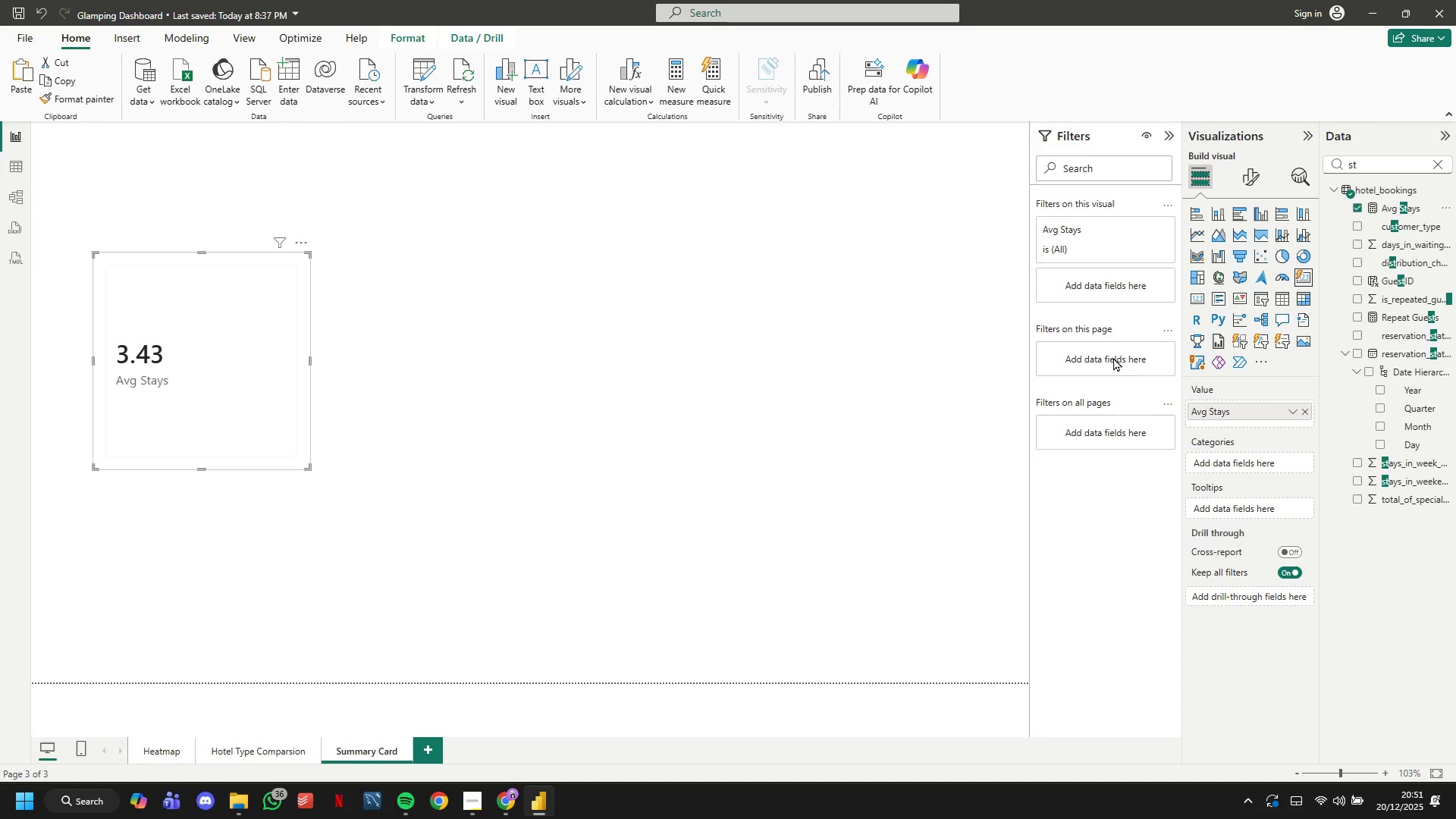 
wait(18.2)
 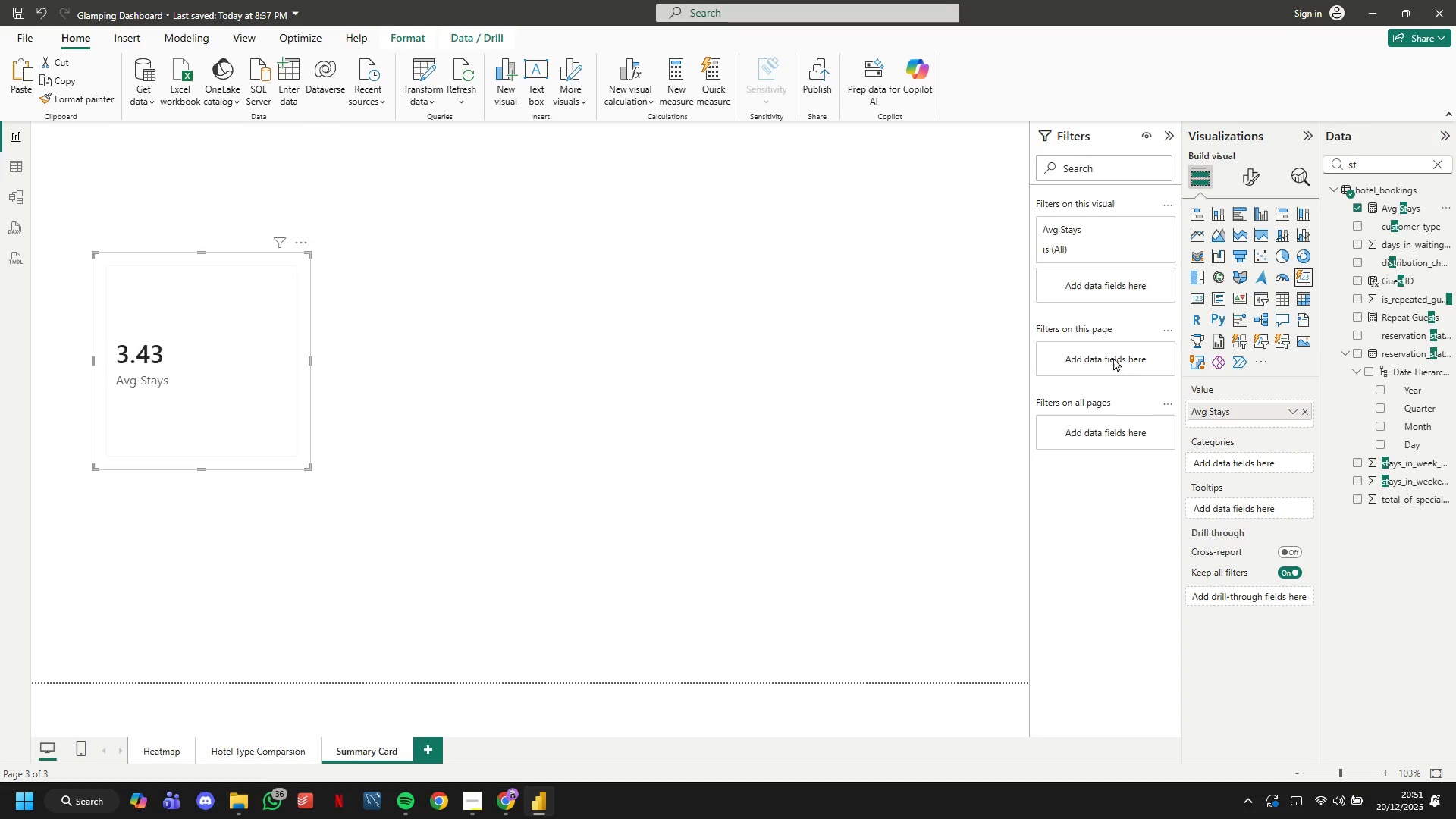 
mouse_move([1247, 186])
 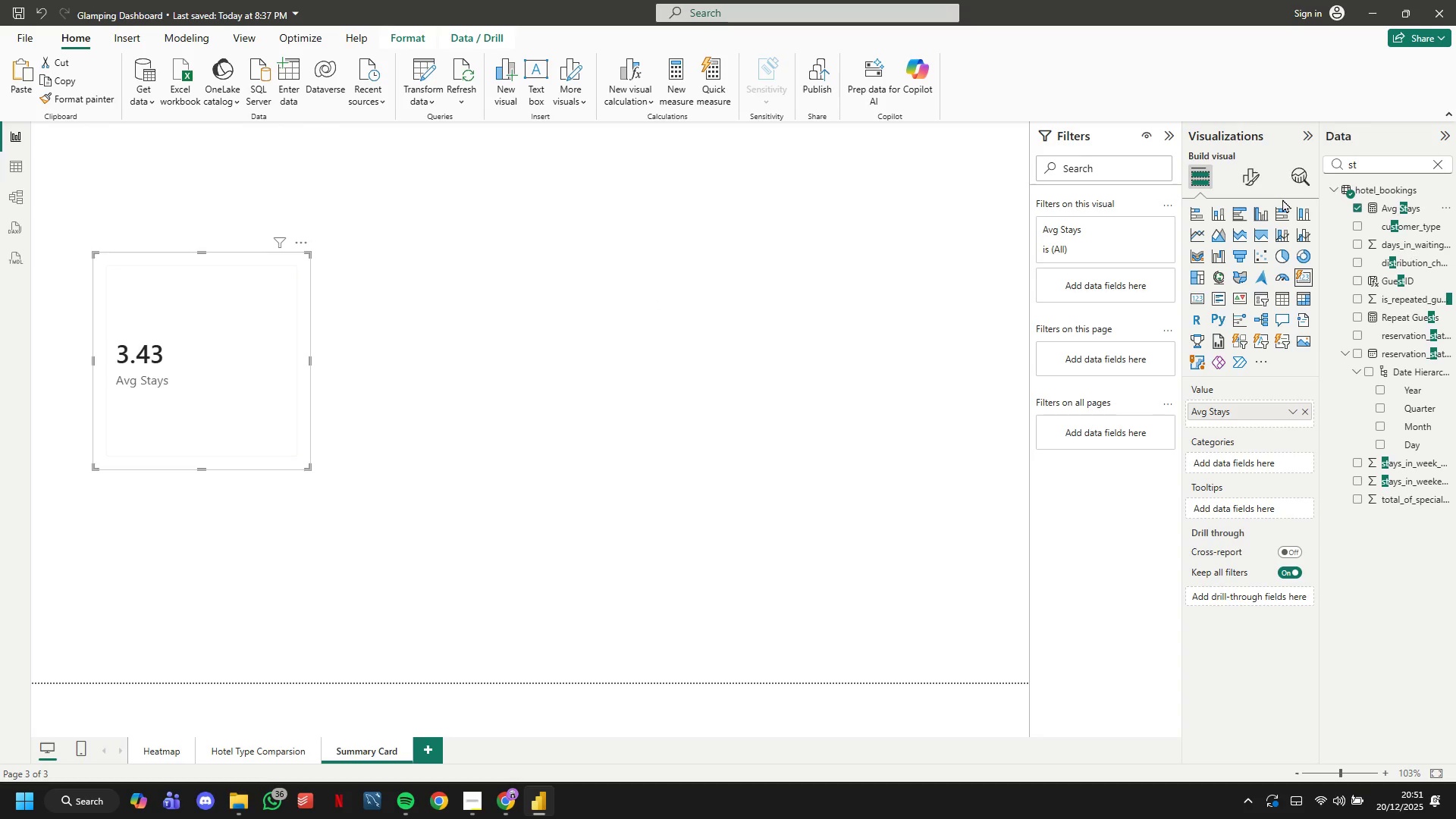 
wait(21.96)
 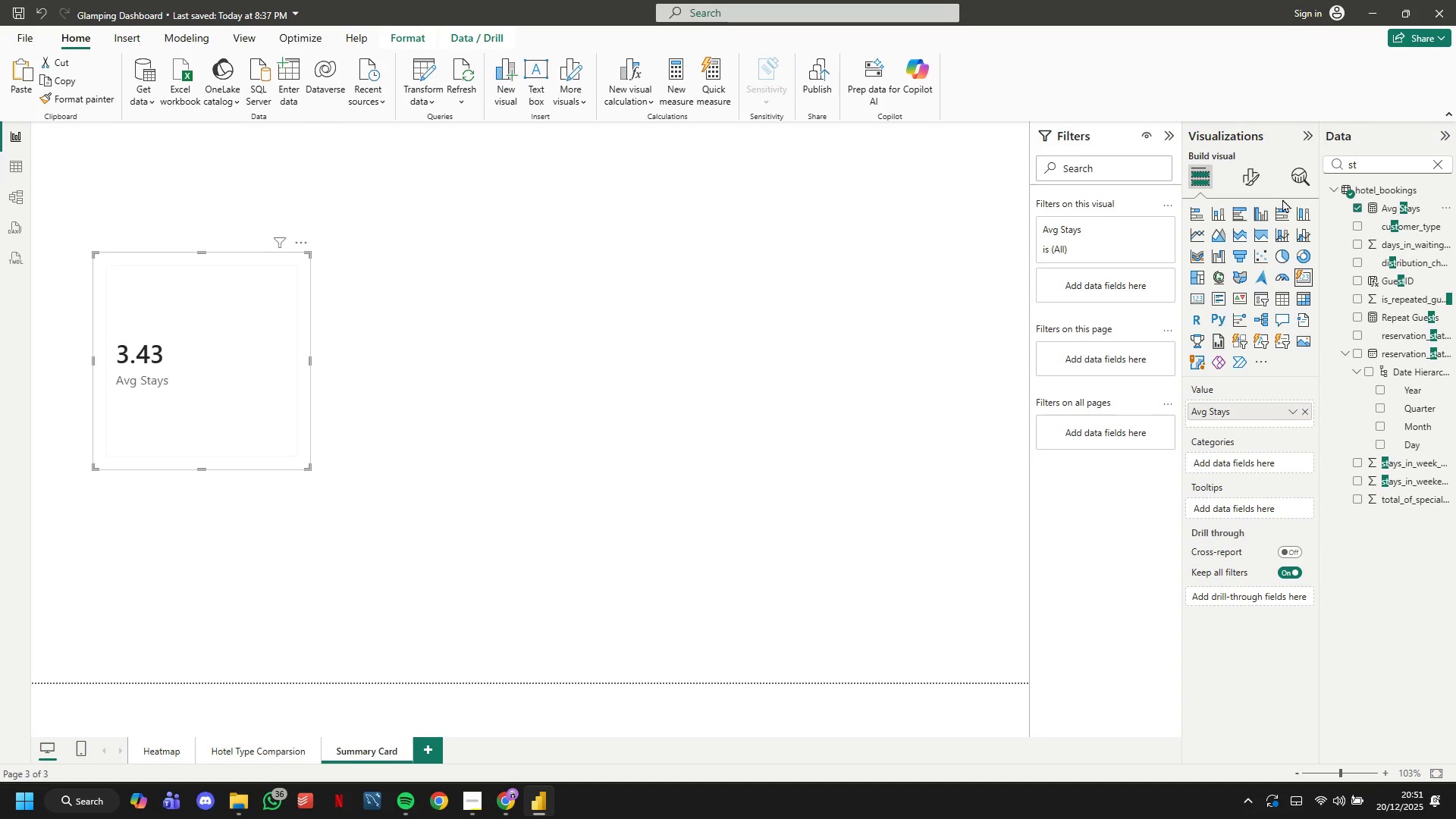 
mouse_move([1106, 321])
 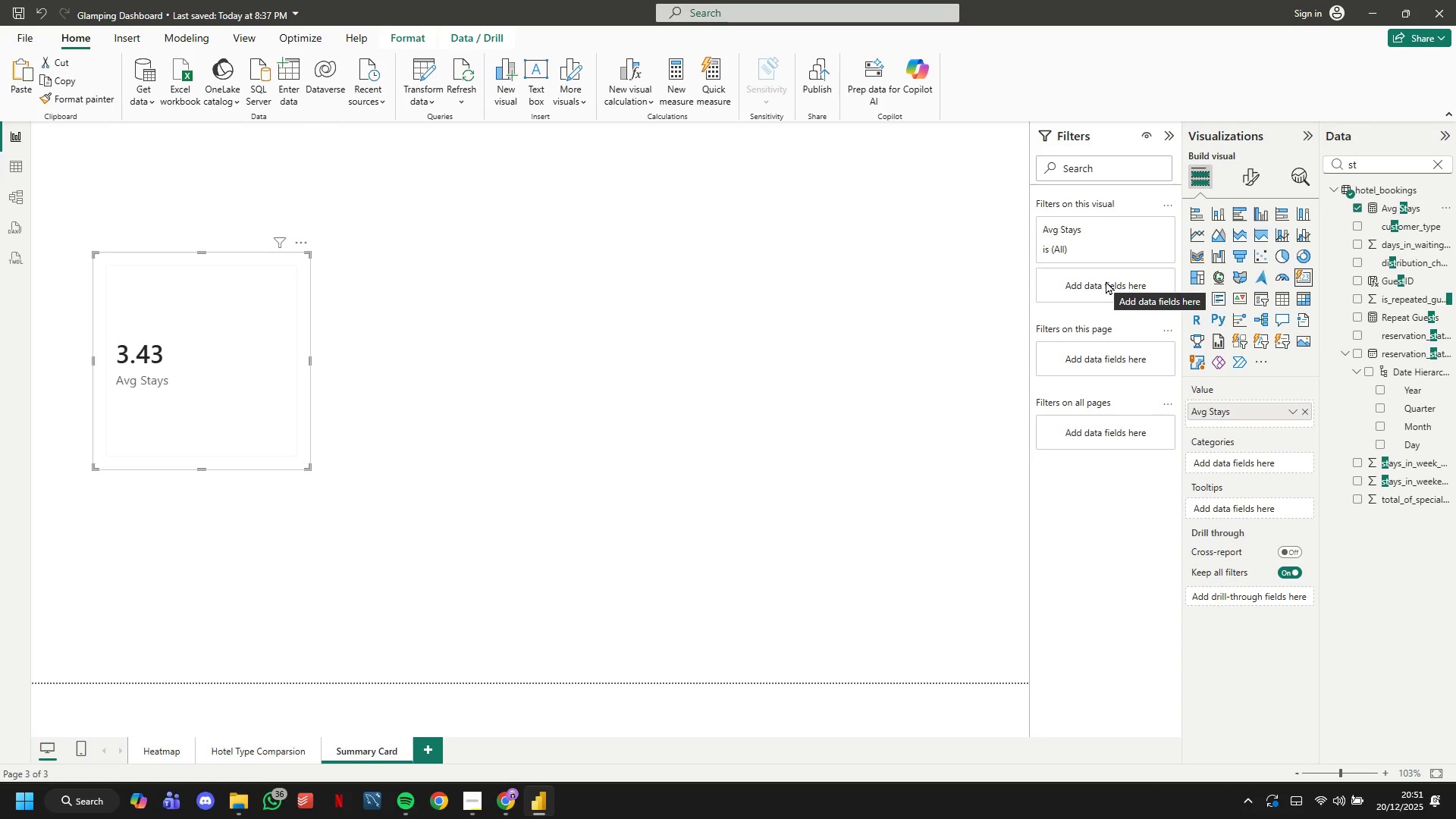 
left_click([1106, 281])
 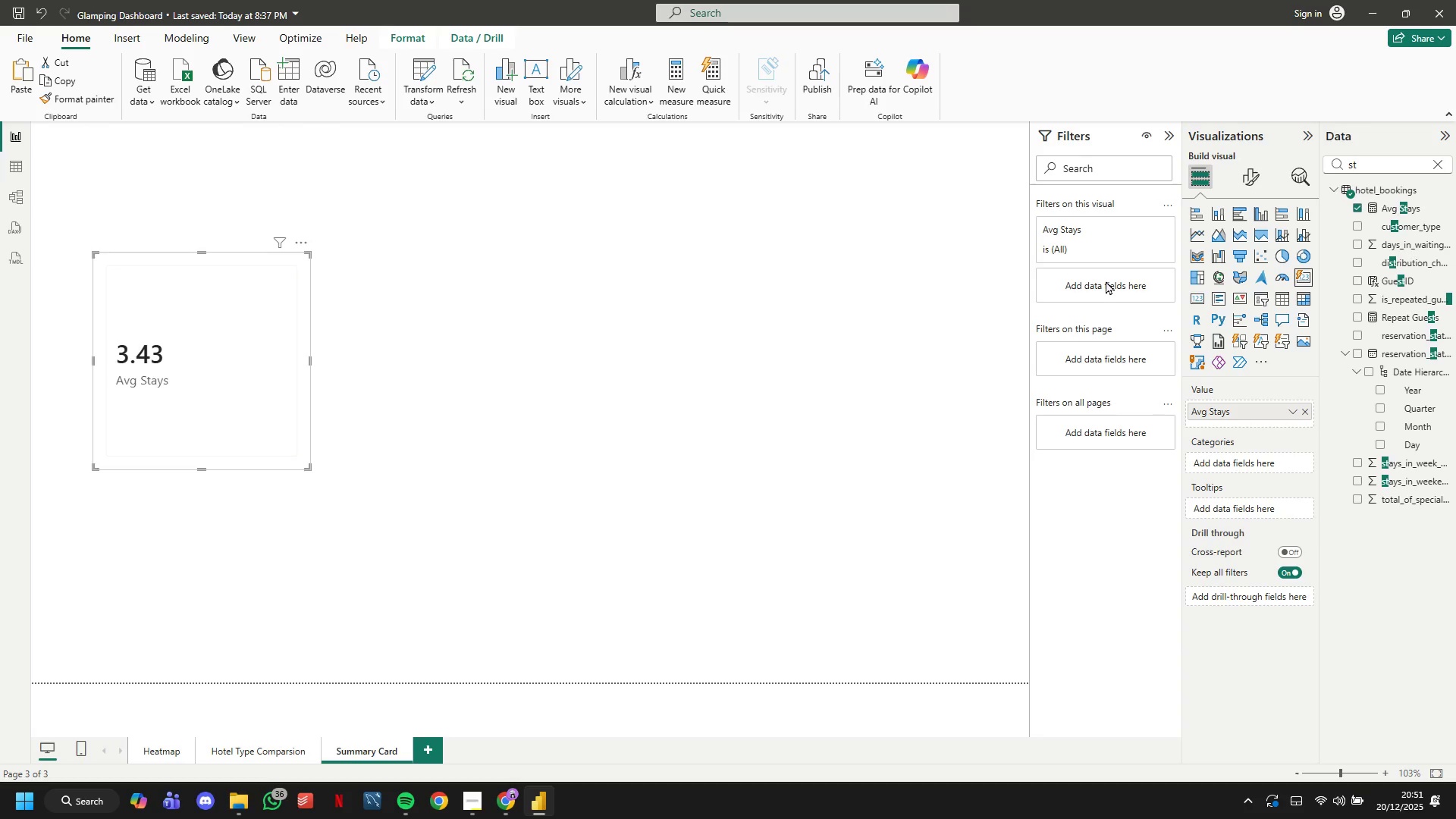 
left_click([1368, 165])
 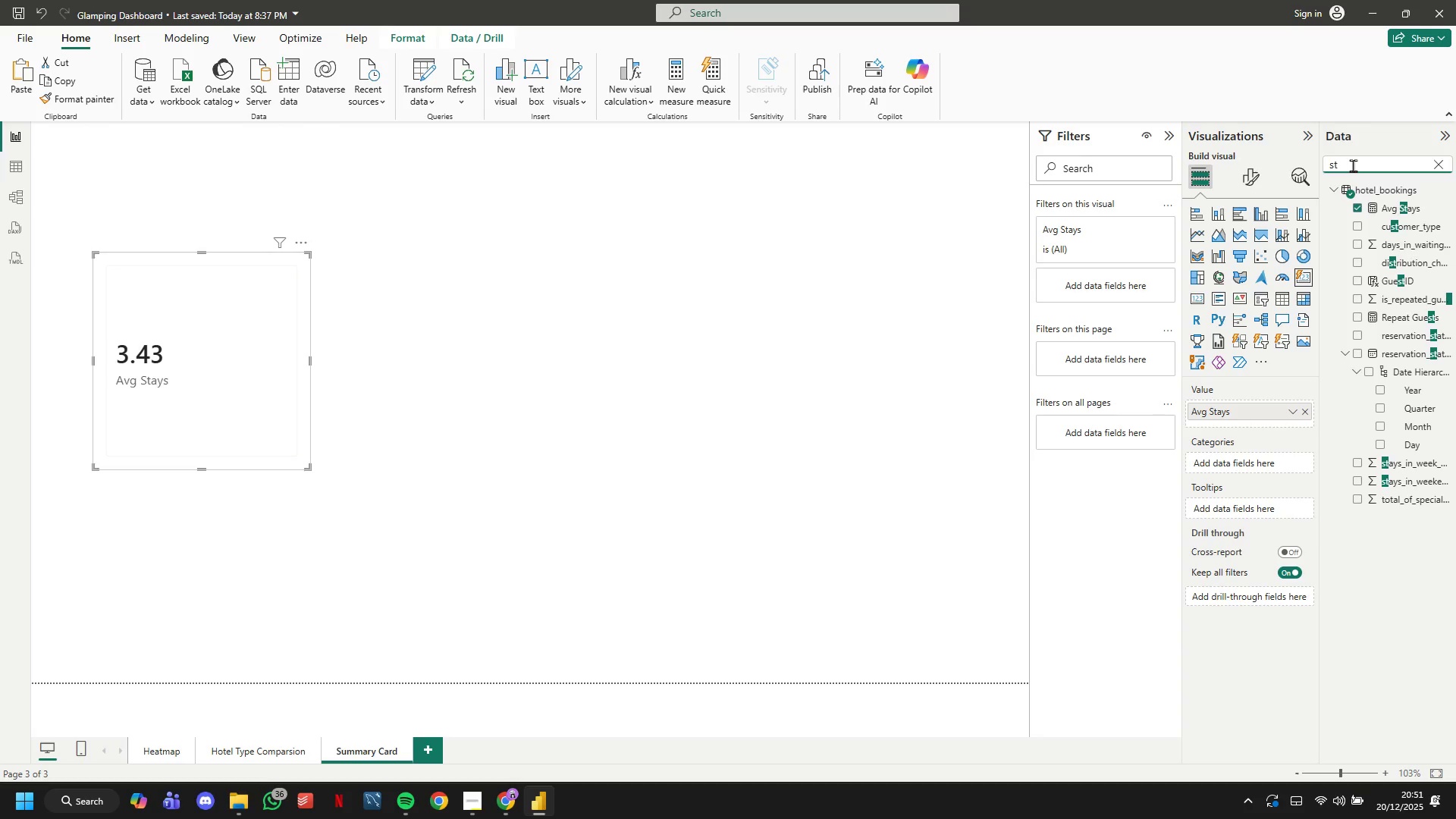 
key(Backspace)
type(eas)
 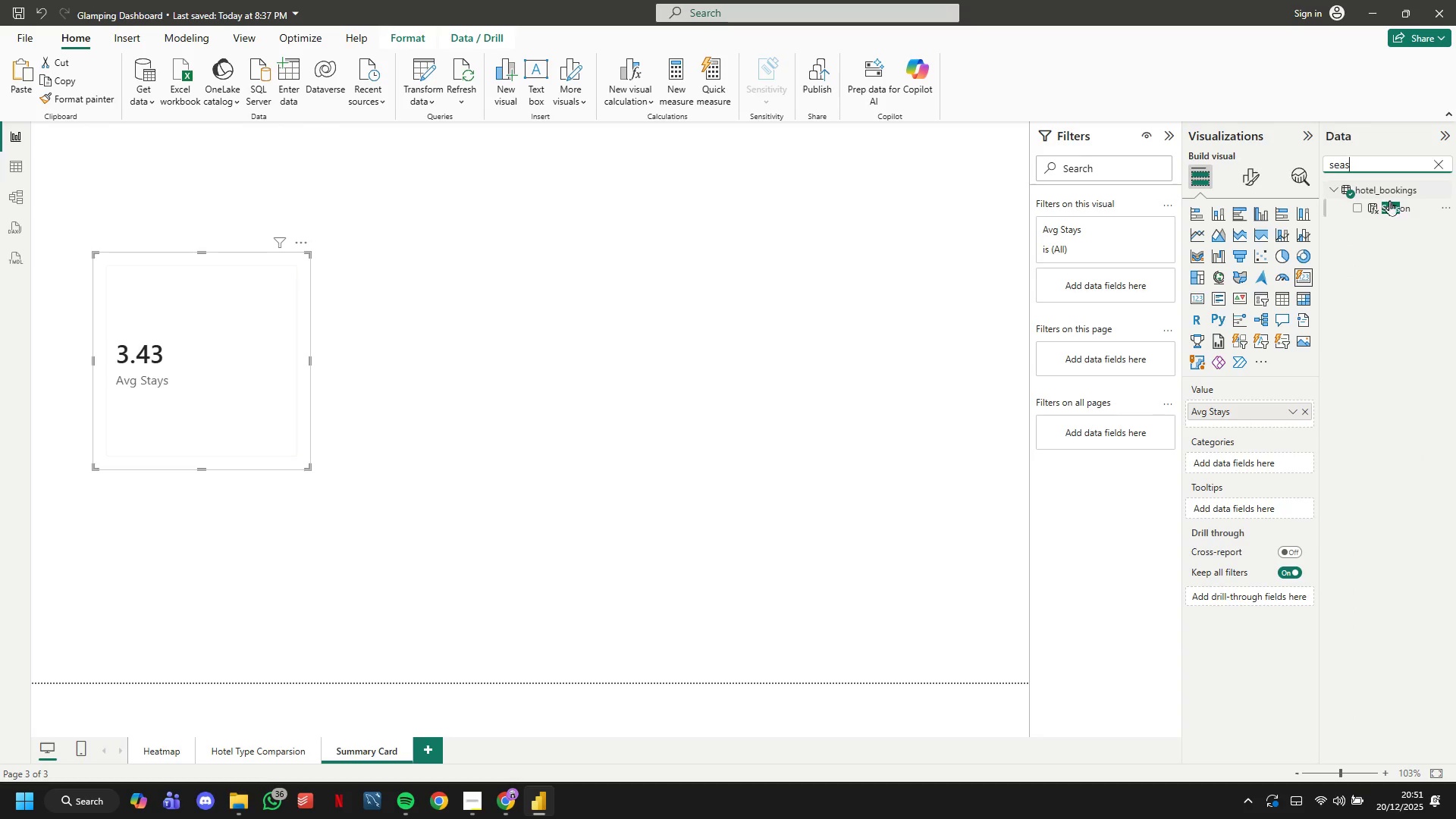 
left_click_drag(start_coordinate=[1400, 206], to_coordinate=[1136, 293])
 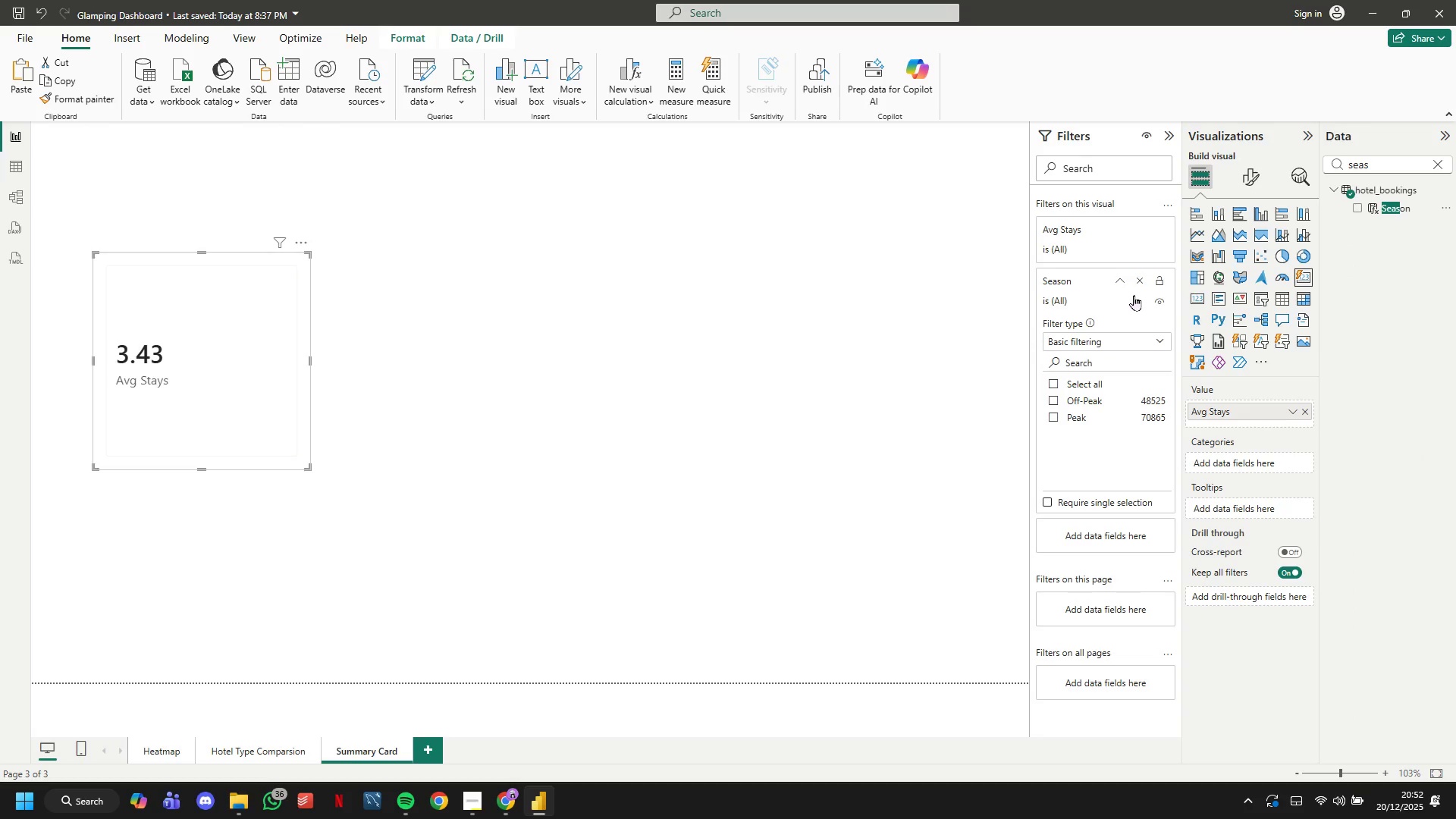 
wait(5.66)
 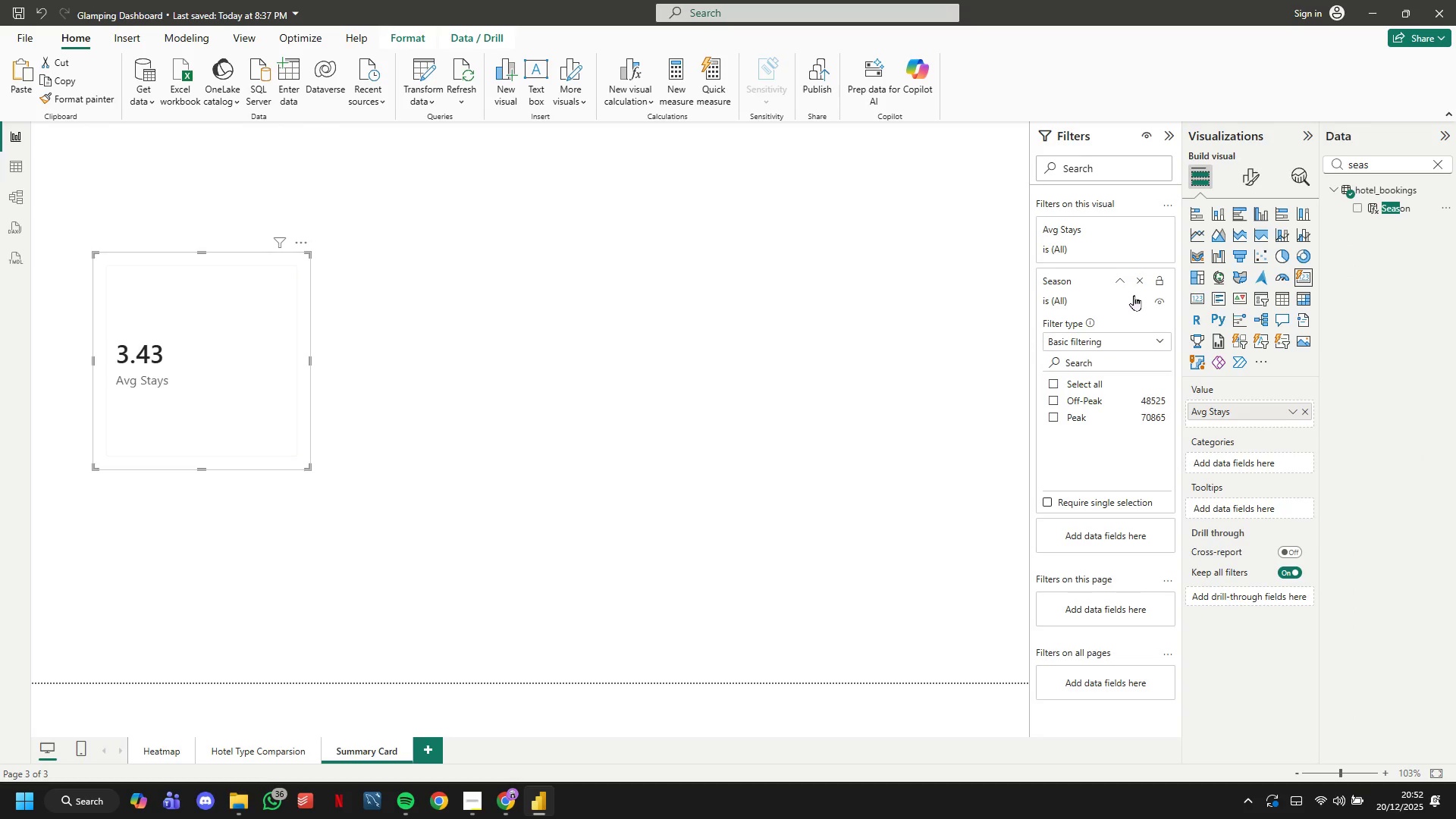 
left_click([1056, 400])
 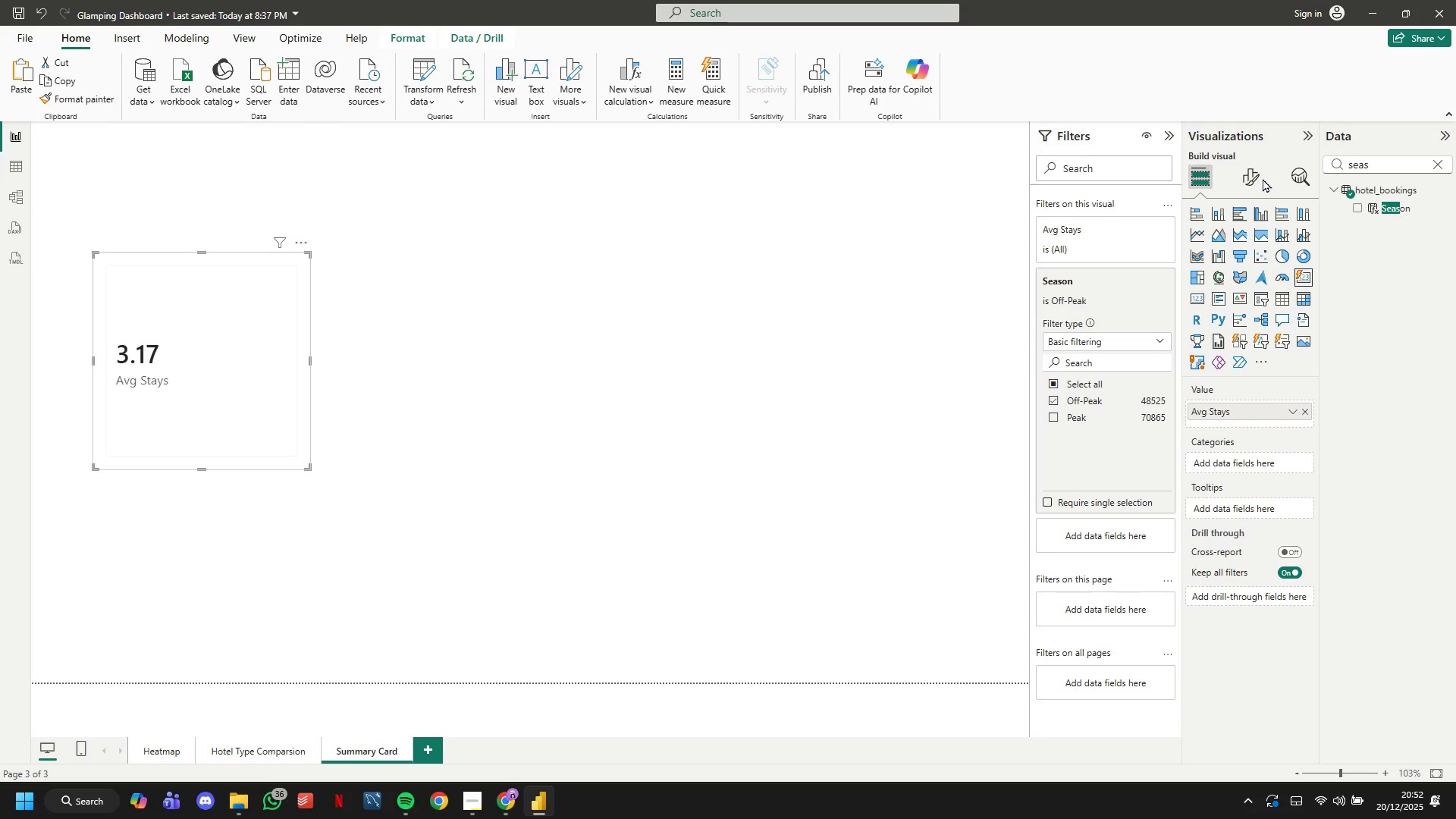 
double_click([1258, 178])
 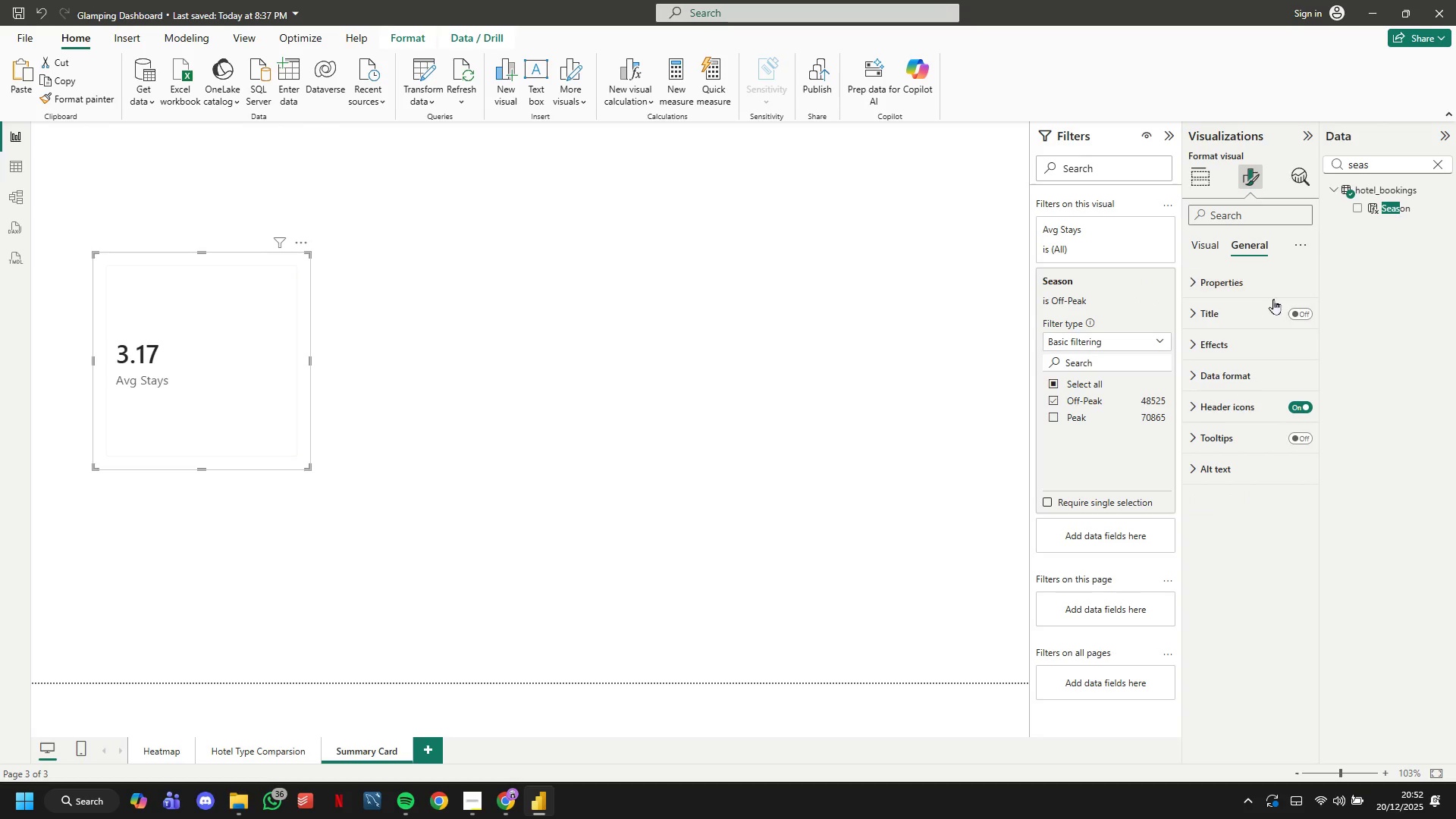 
left_click([1308, 314])
 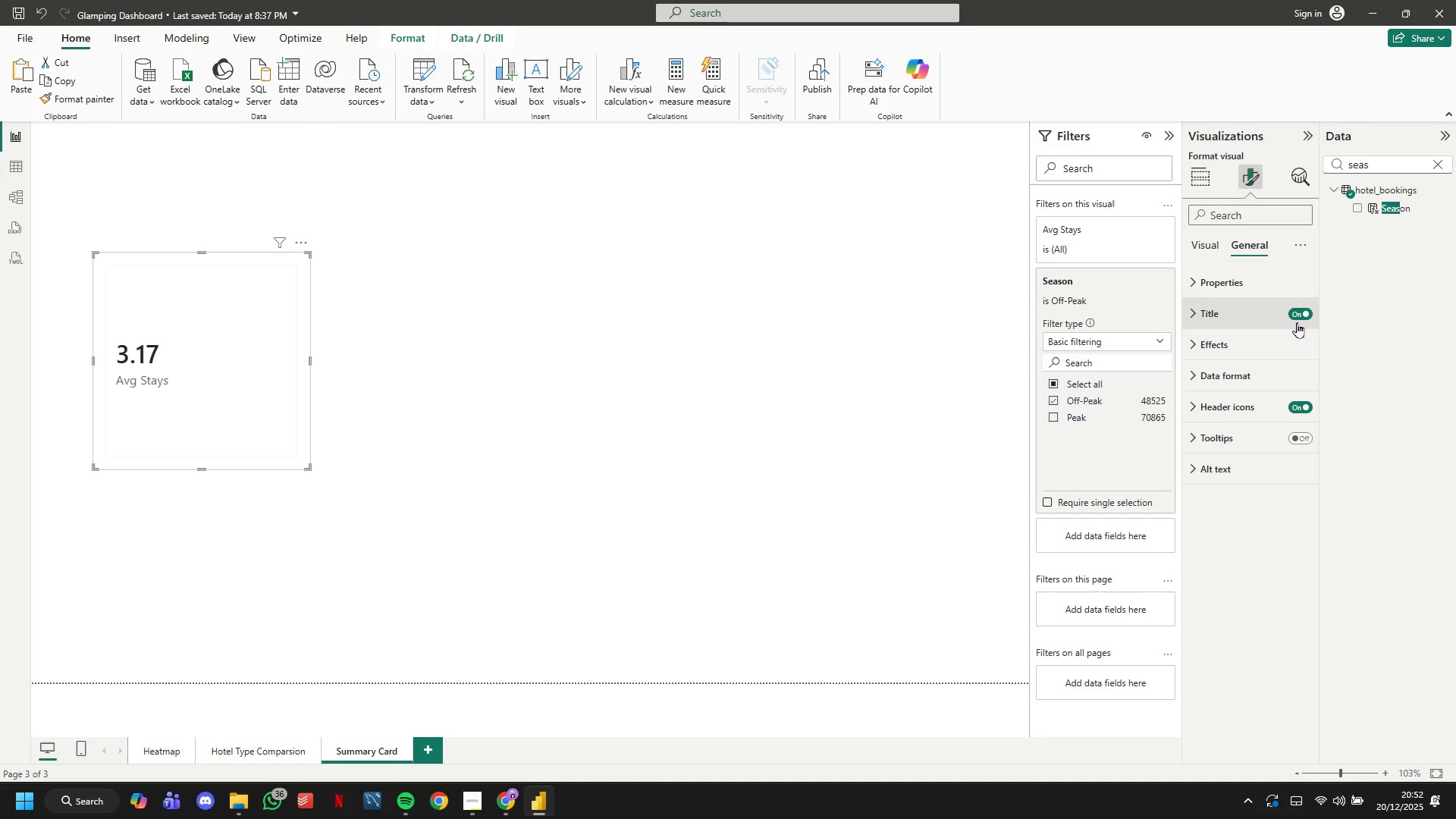 
left_click([1203, 319])
 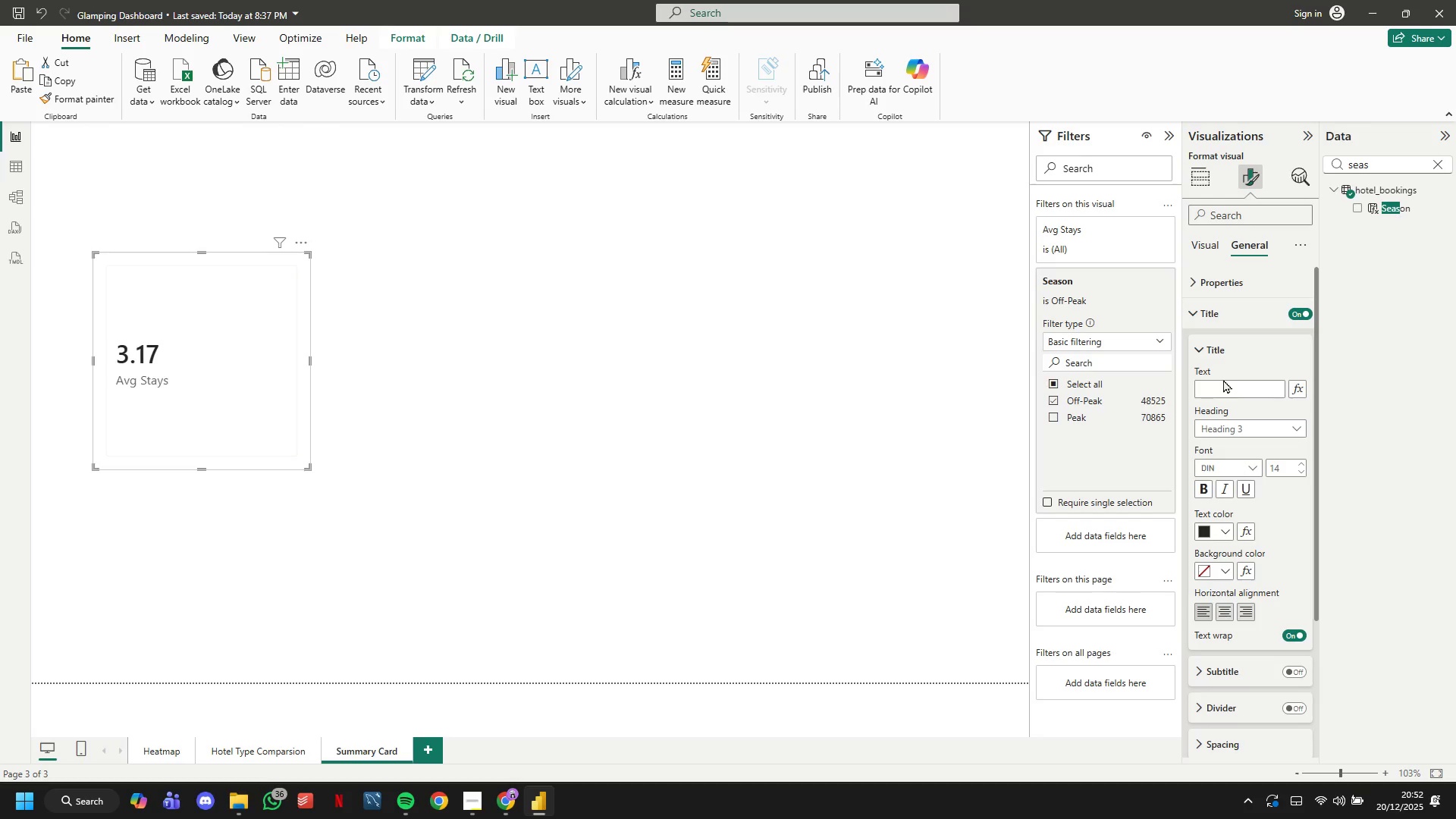 
left_click([1225, 384])
 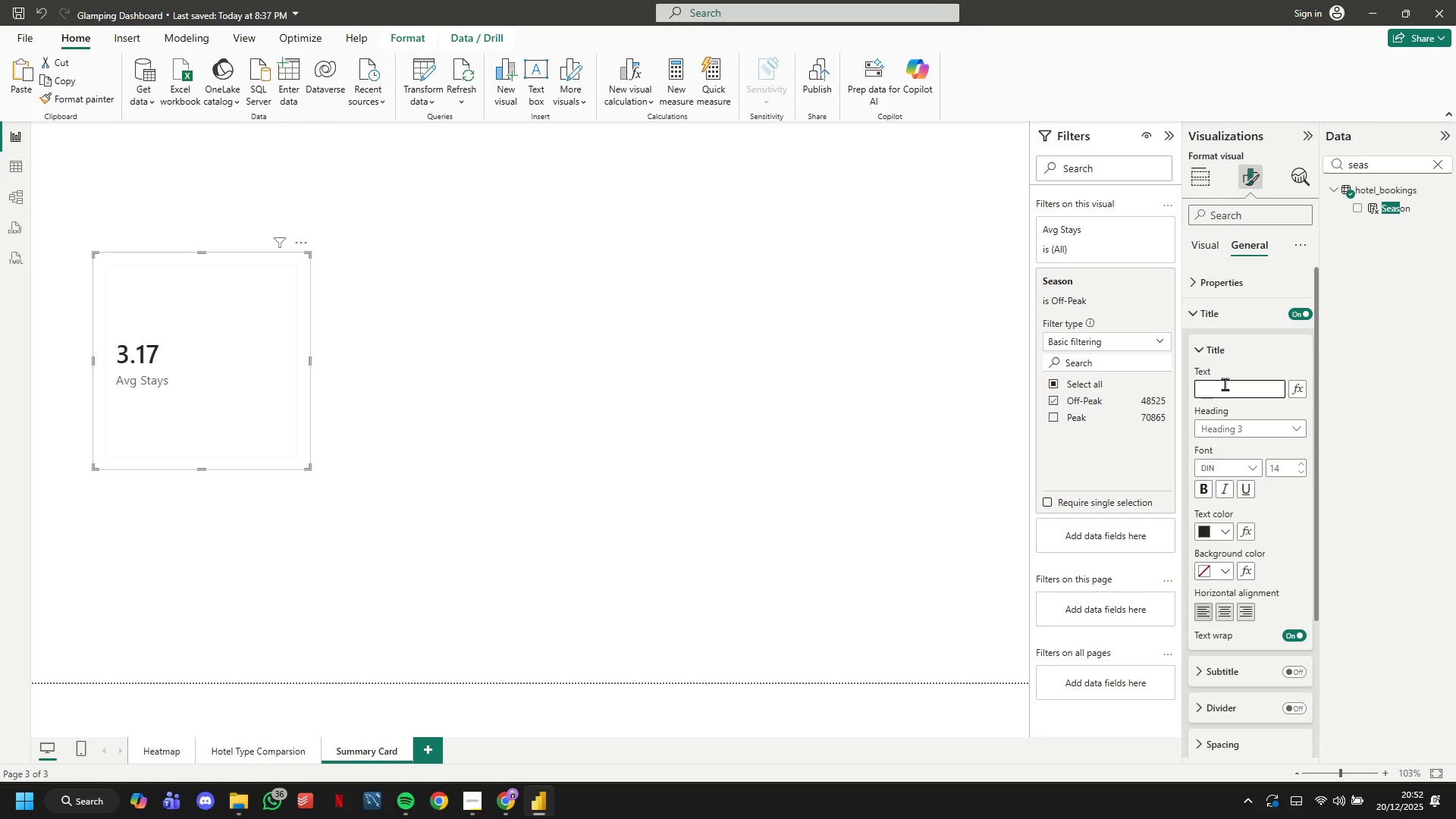 
type(Off-Peak Avg Stys)
key(Backspace)
key(Backspace)
type(ays)
 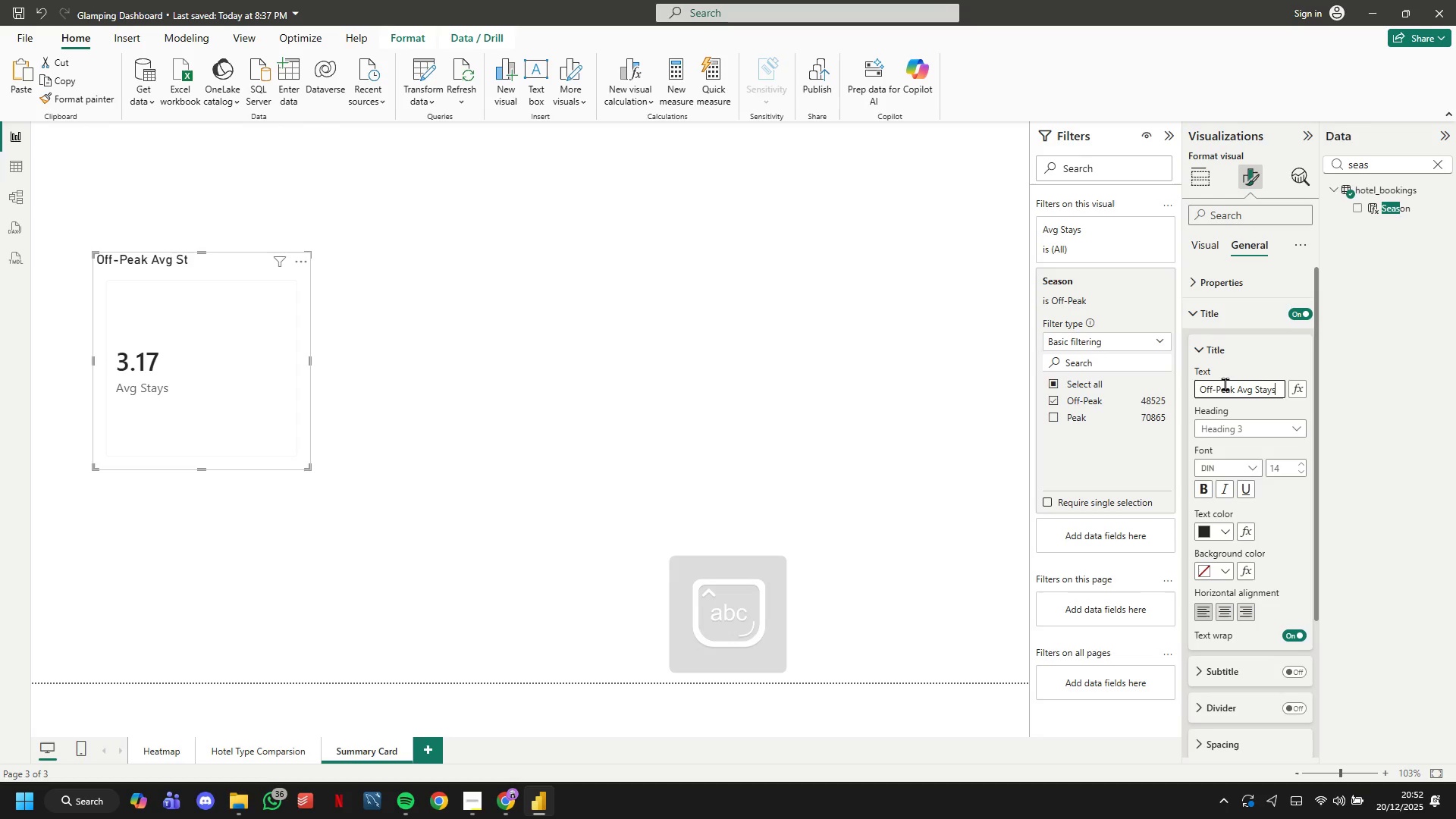 
key(Enter)
 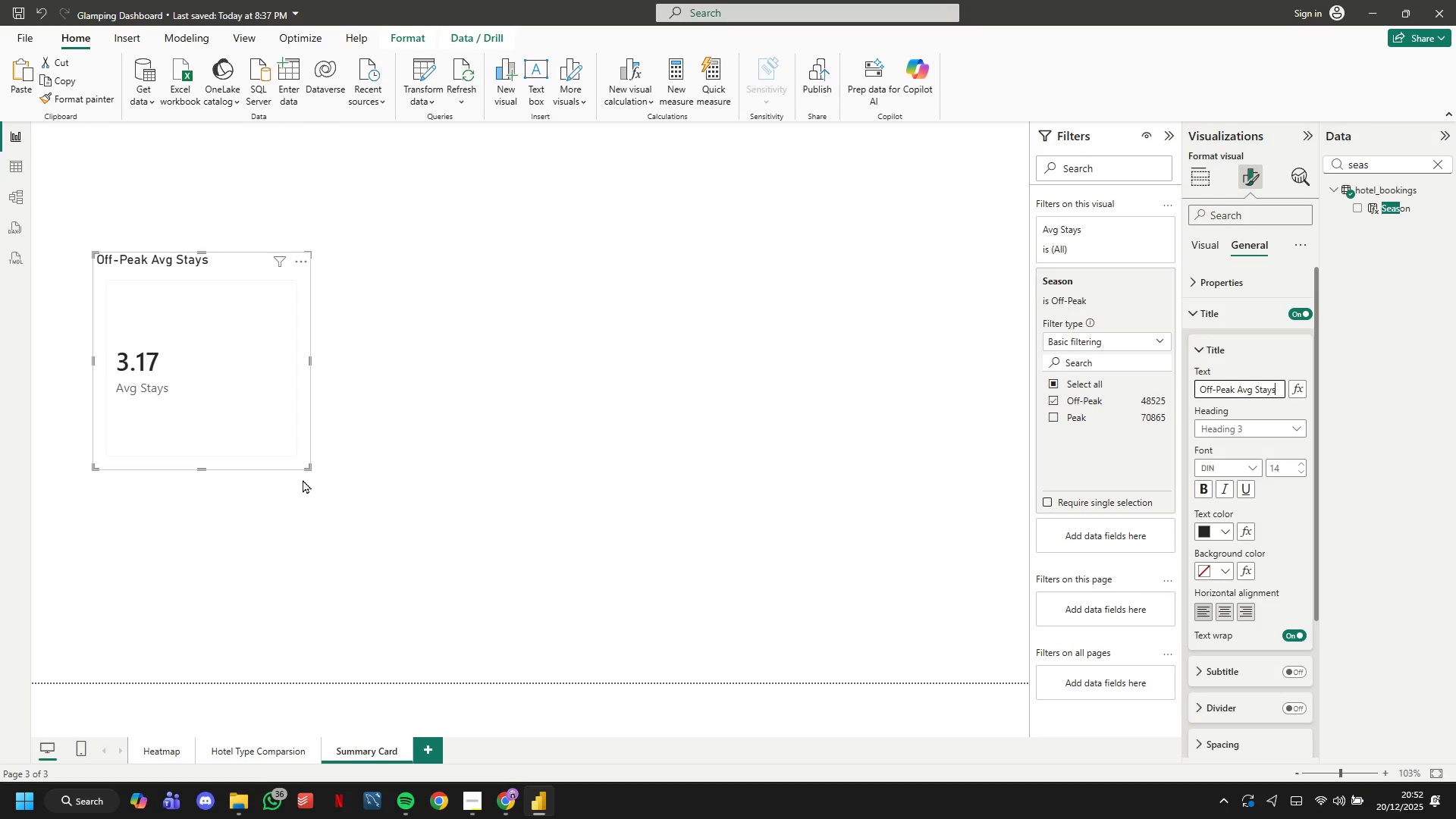 
left_click_drag(start_coordinate=[308, 466], to_coordinate=[296, 352])
 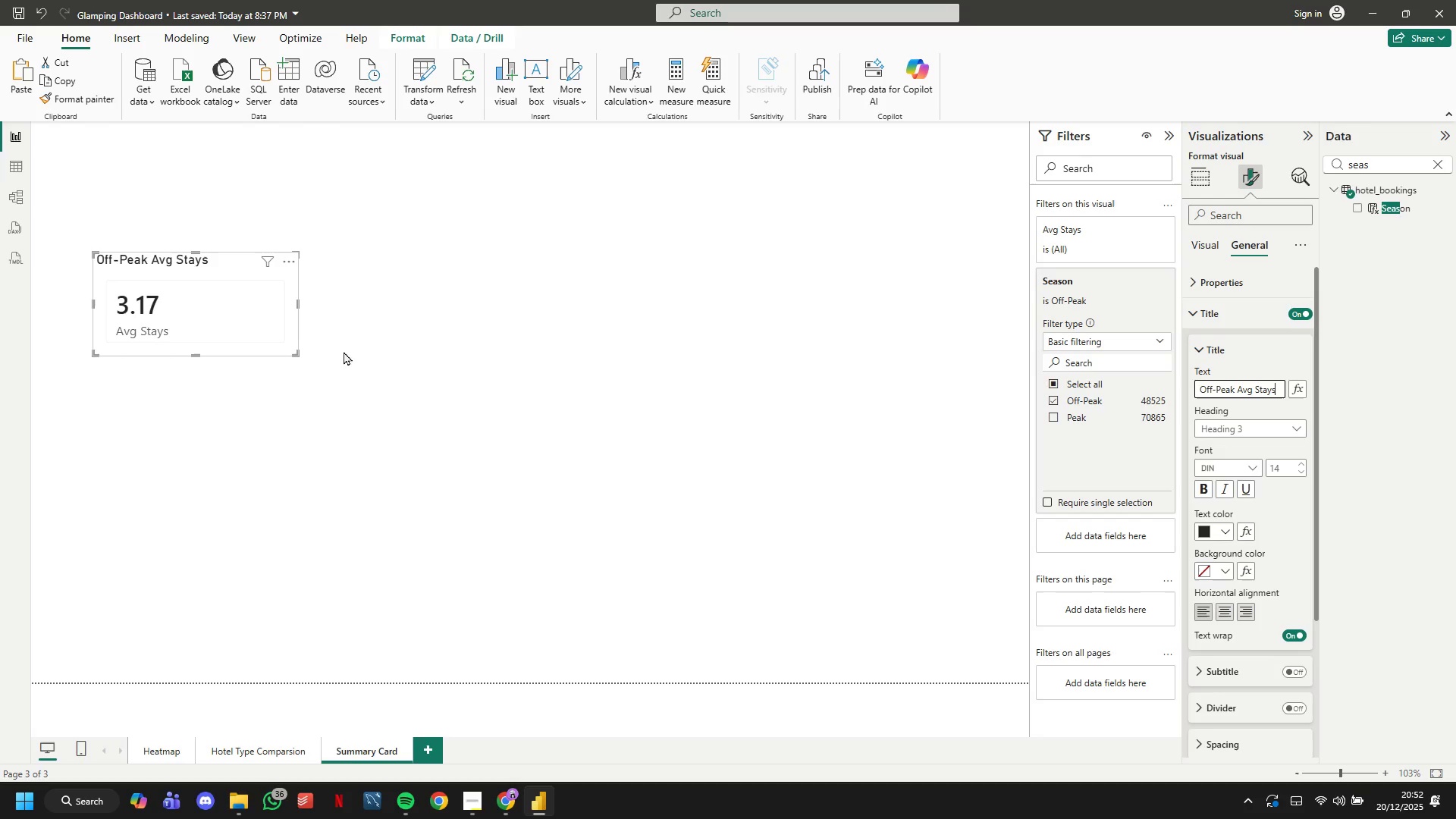 
left_click([344, 351])
 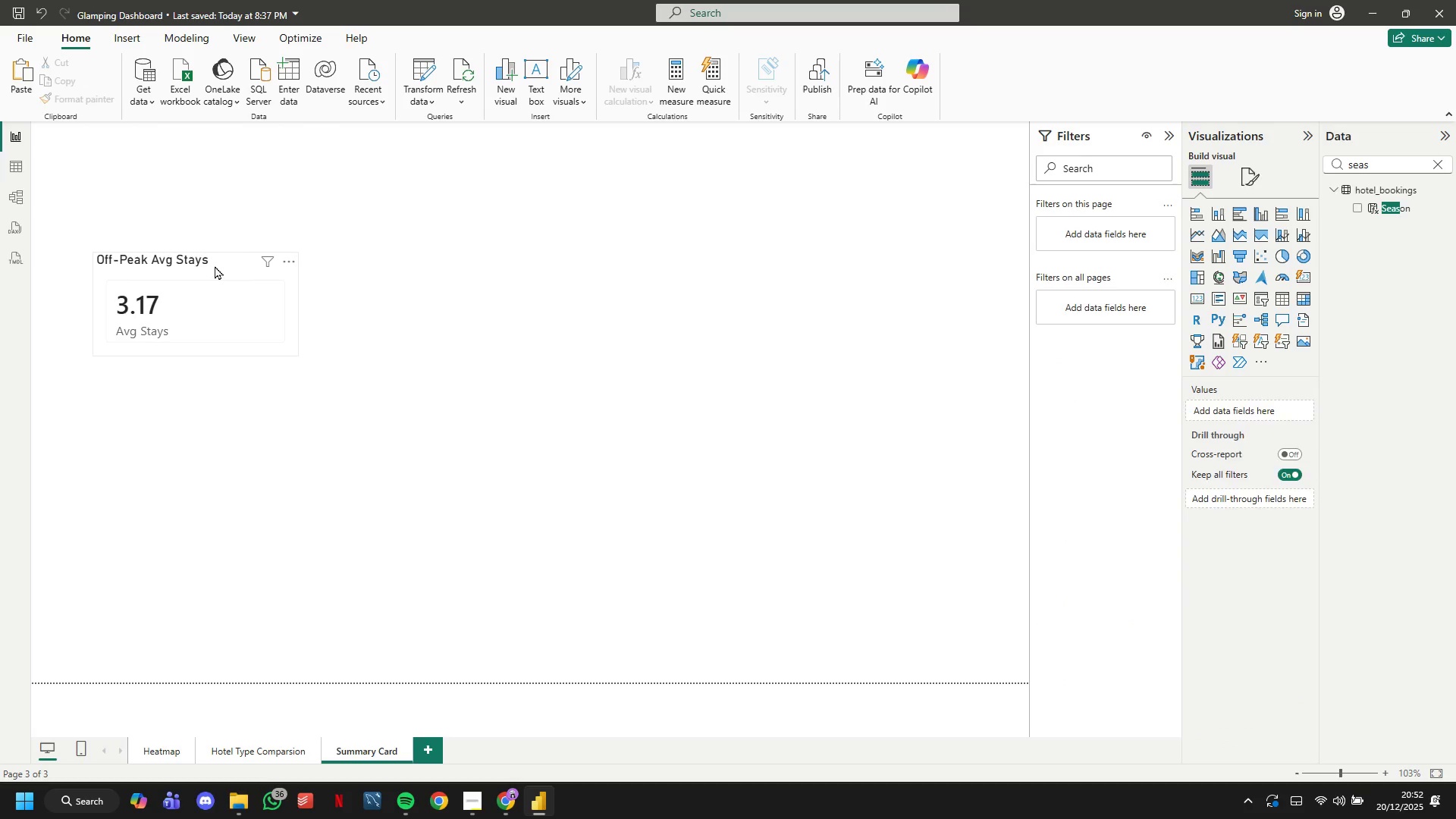 
left_click([215, 265])
 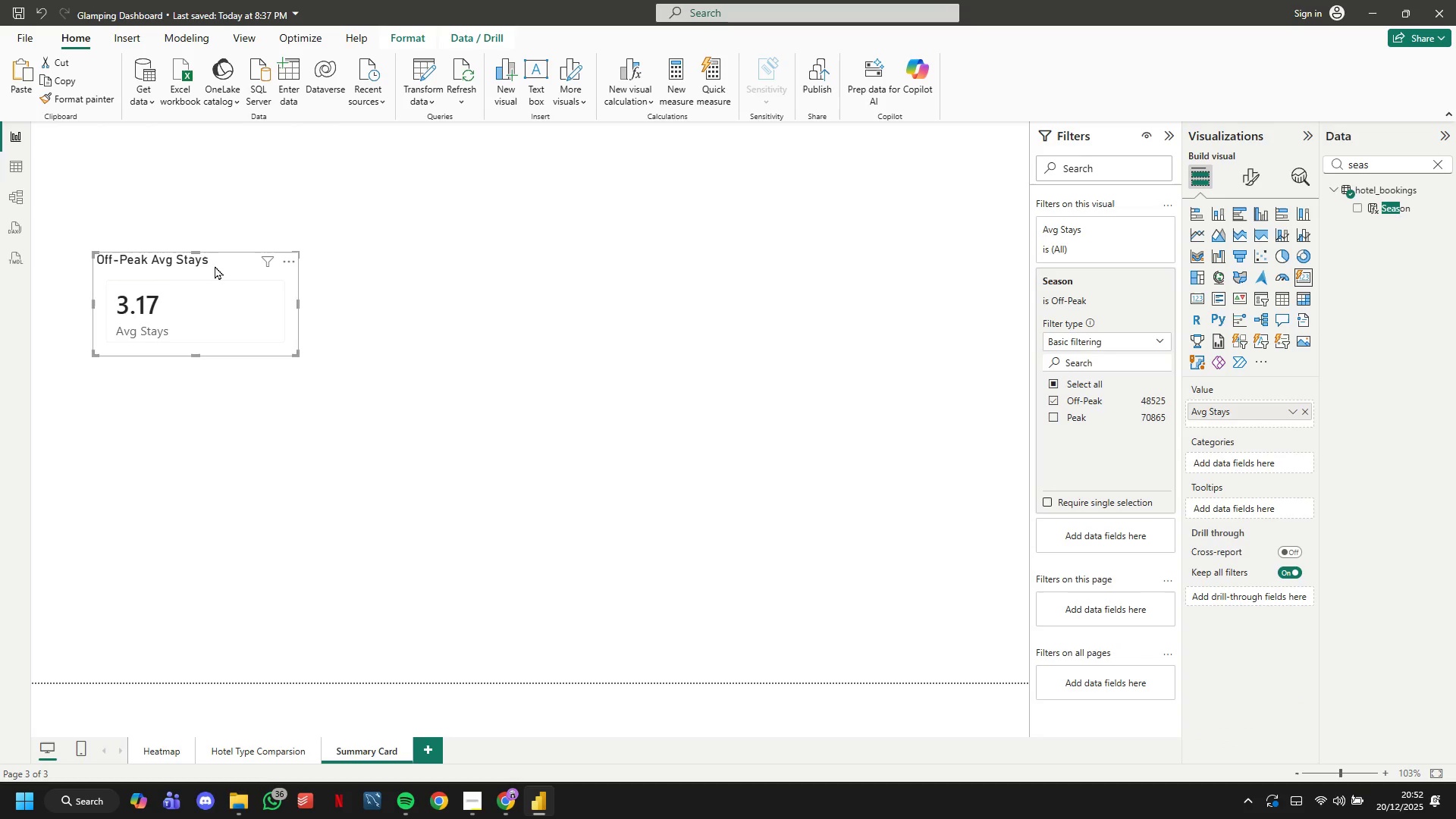 
left_click_drag(start_coordinate=[215, 265], to_coordinate=[170, 164])
 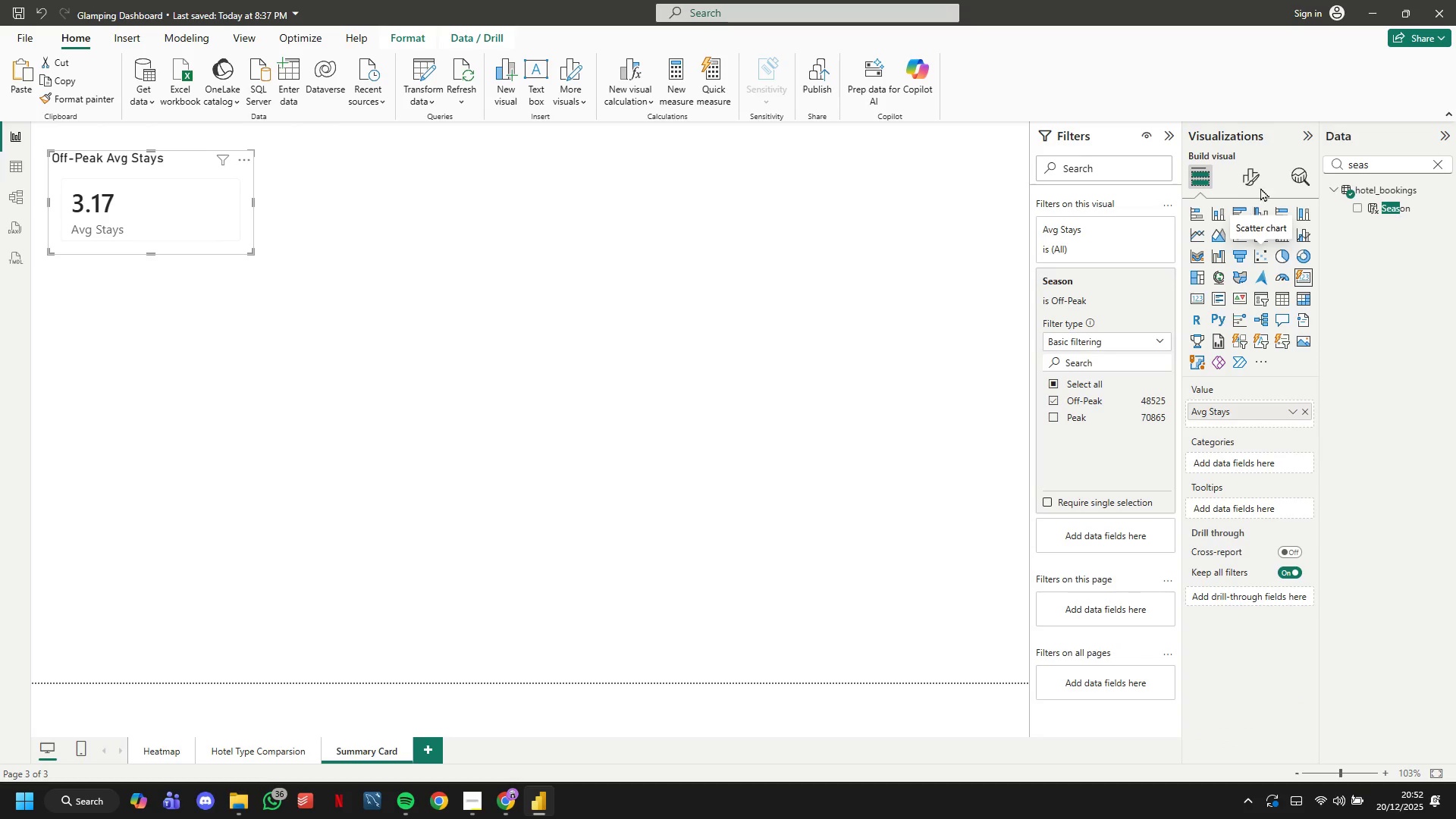 
left_click([1252, 174])
 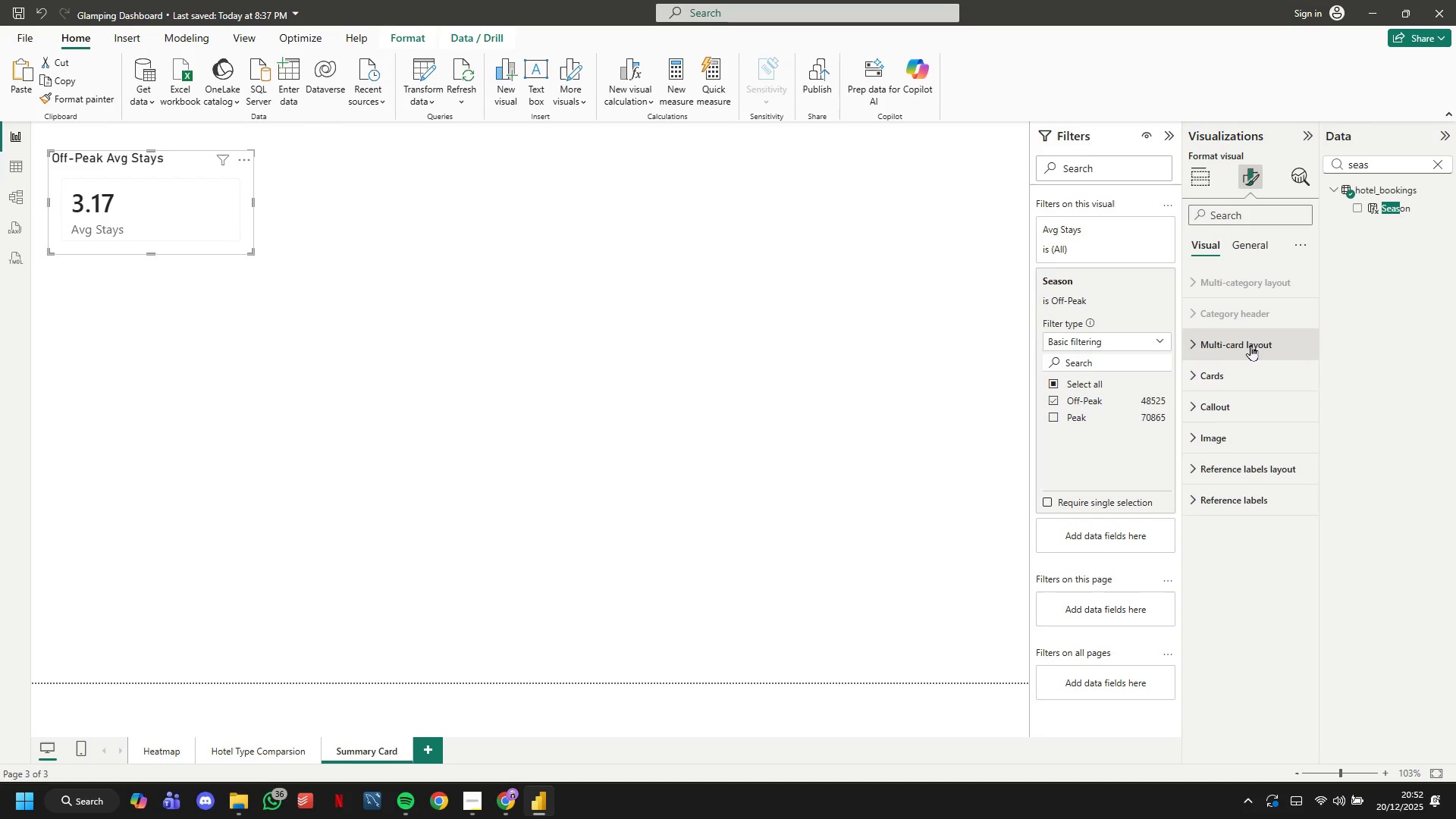 
wait(6.66)
 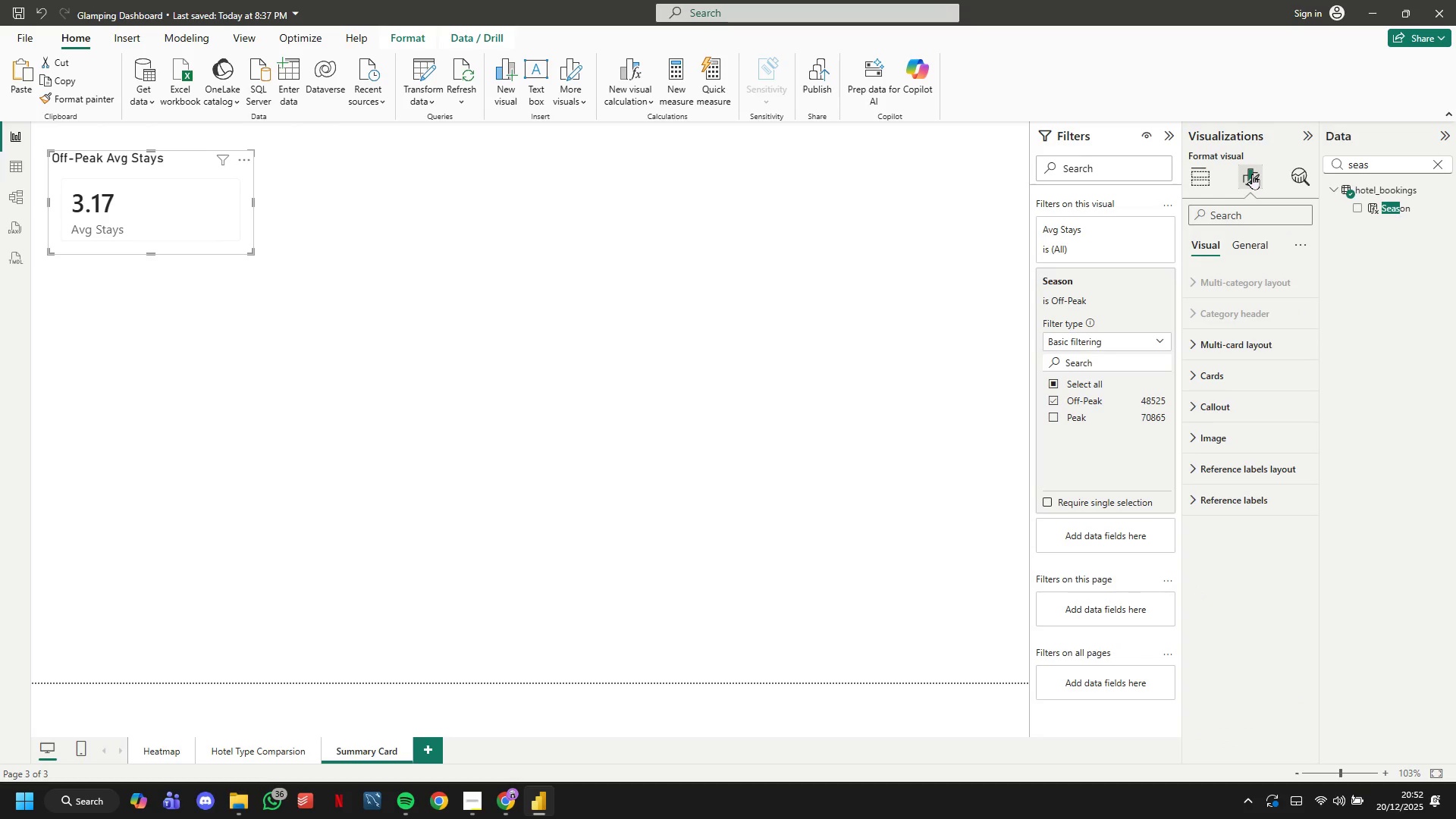 
scroll: coordinate [1207, 378], scroll_direction: down, amount: 4.0
 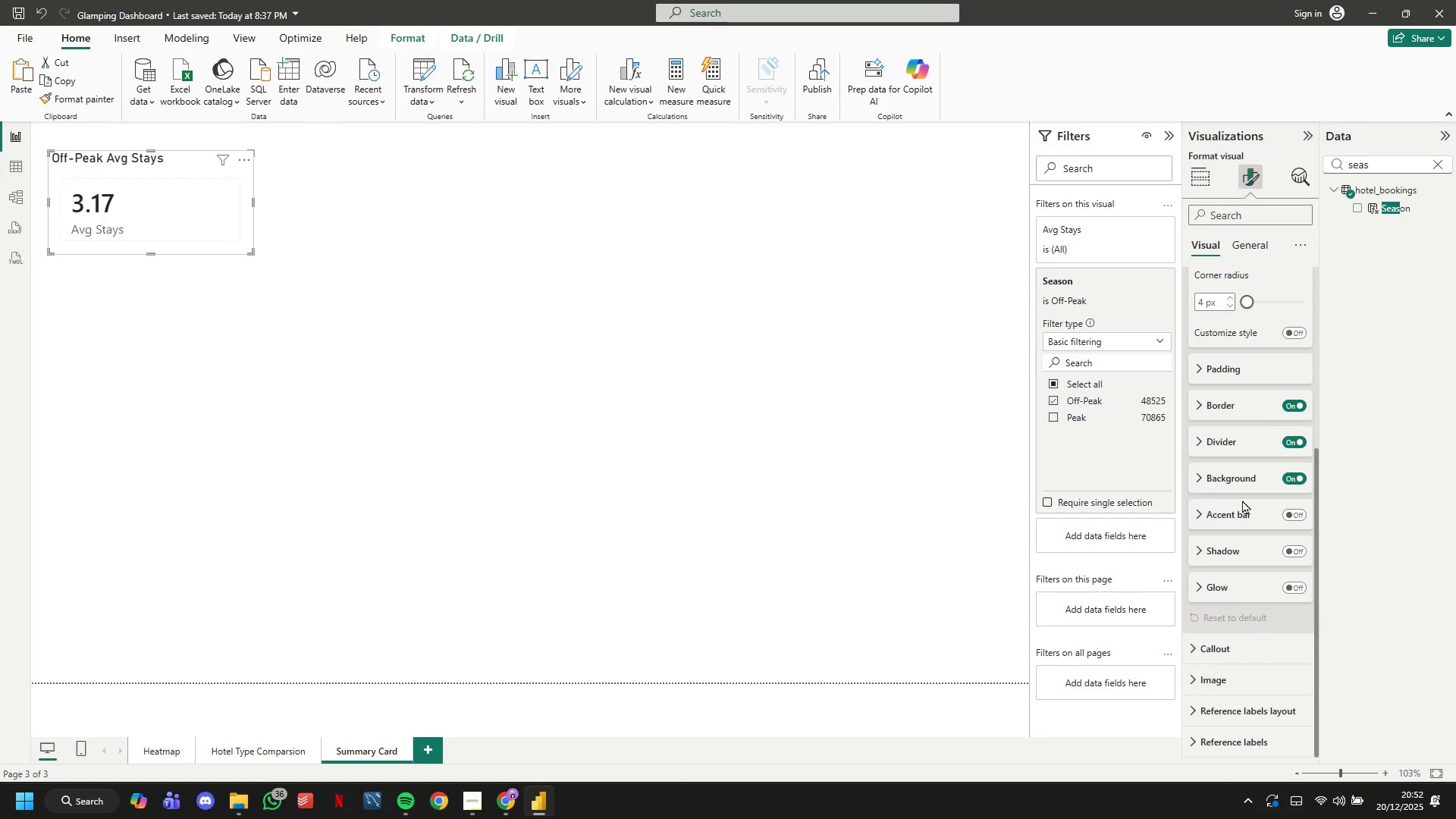 
left_click([1193, 476])
 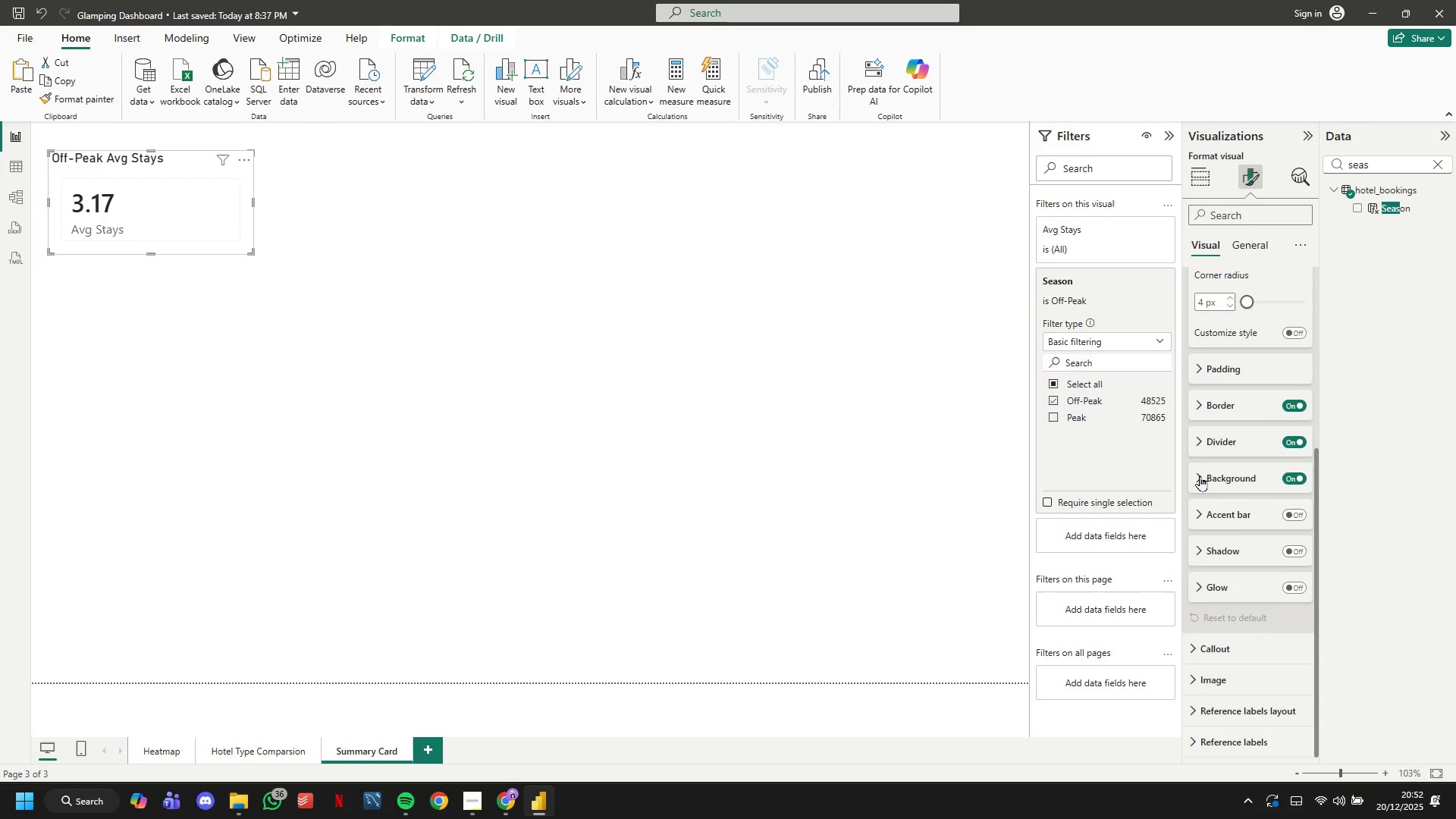 
left_click([1200, 475])
 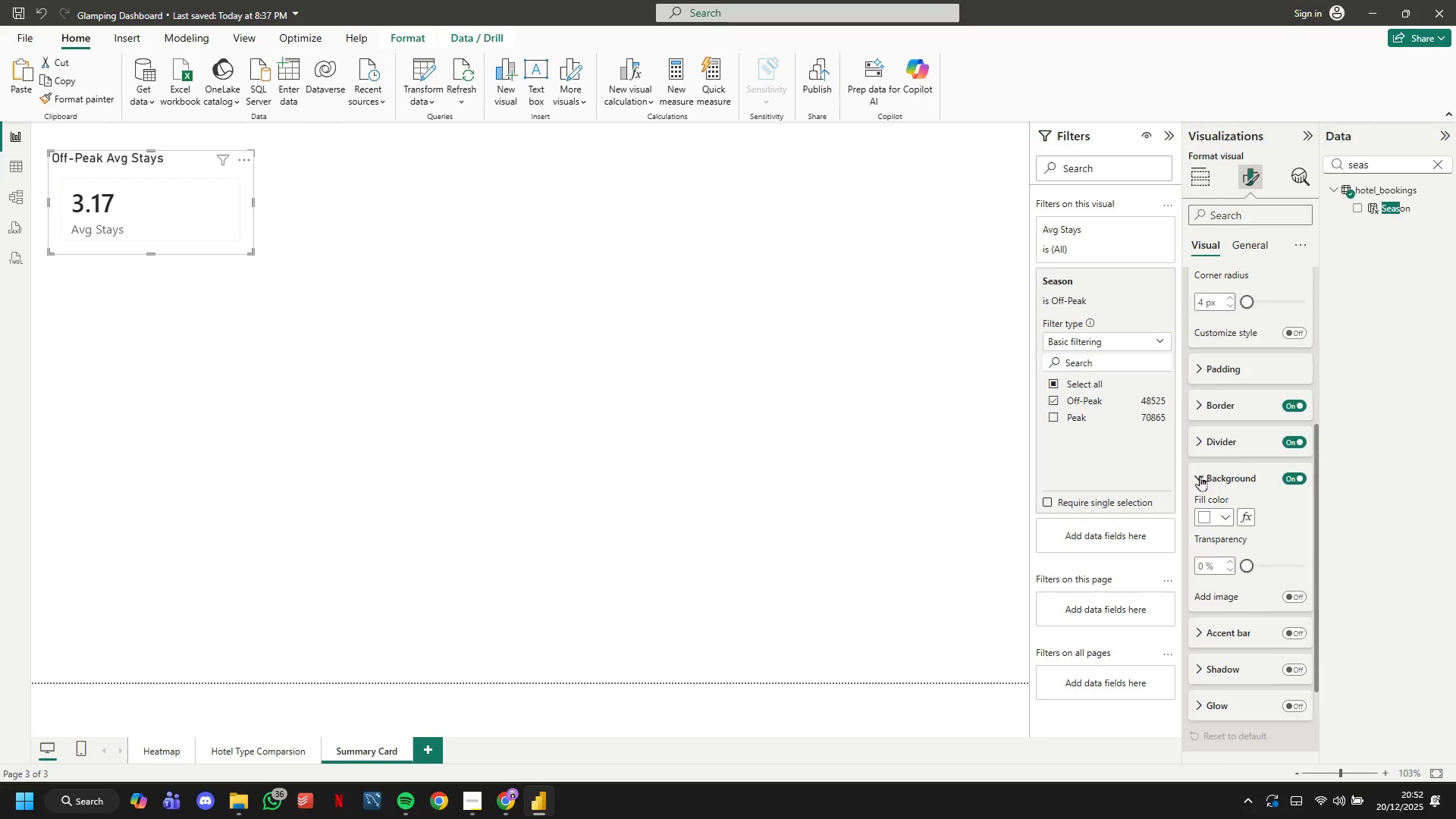 
scroll: coordinate [1200, 475], scroll_direction: down, amount: 3.0
 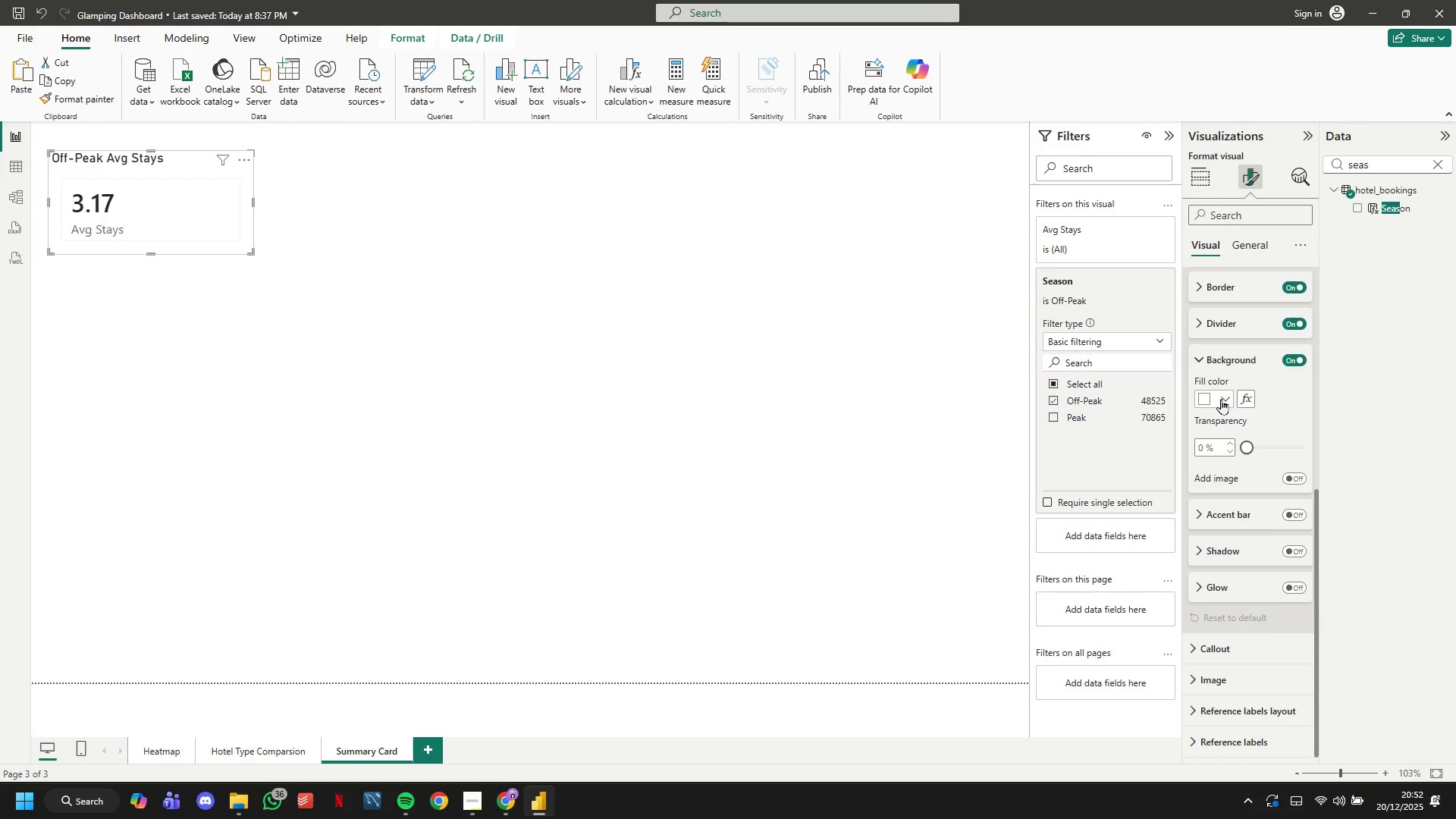 
left_click([1221, 399])
 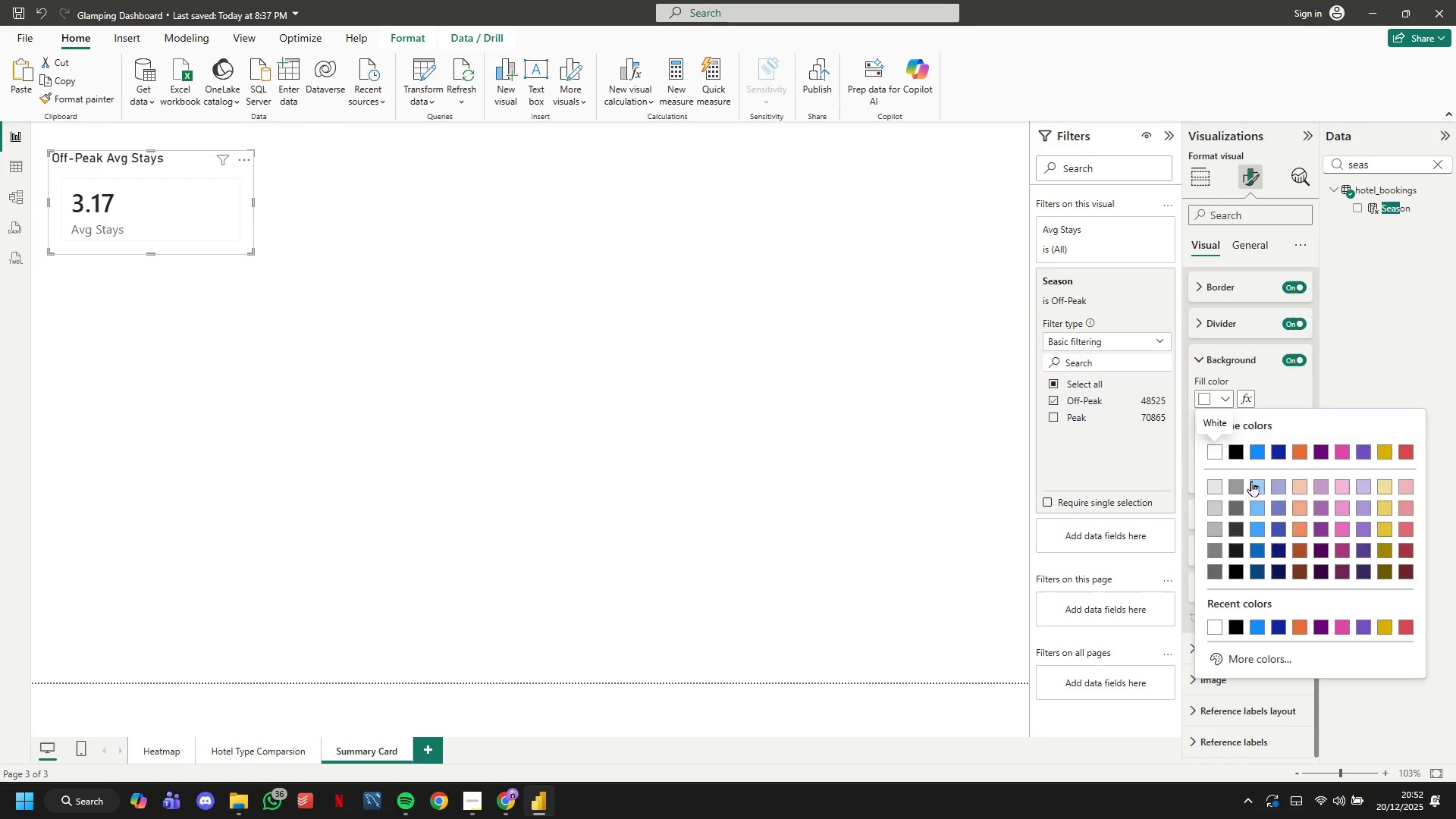 
left_click([1254, 484])
 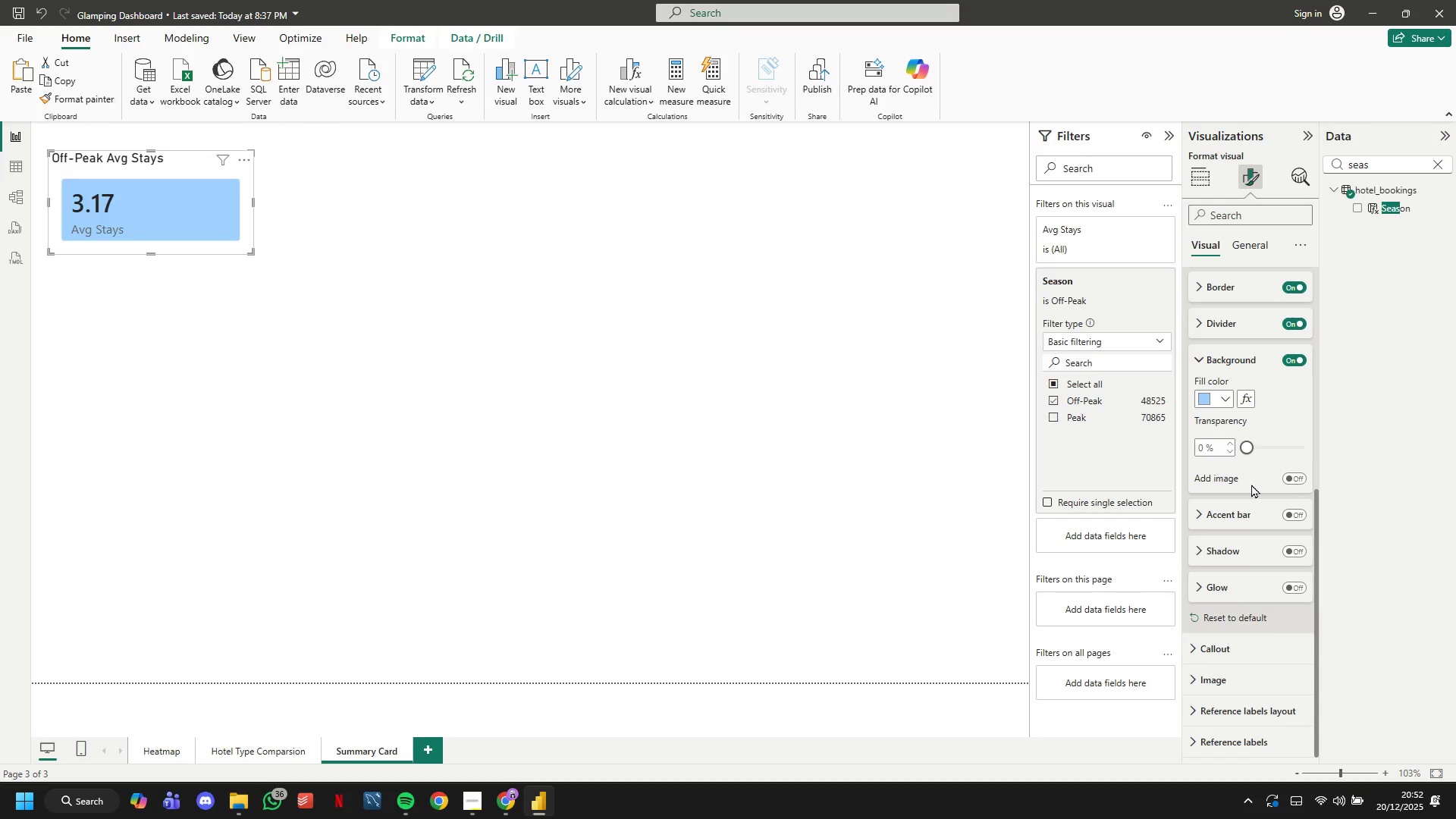 
left_click([634, 381])
 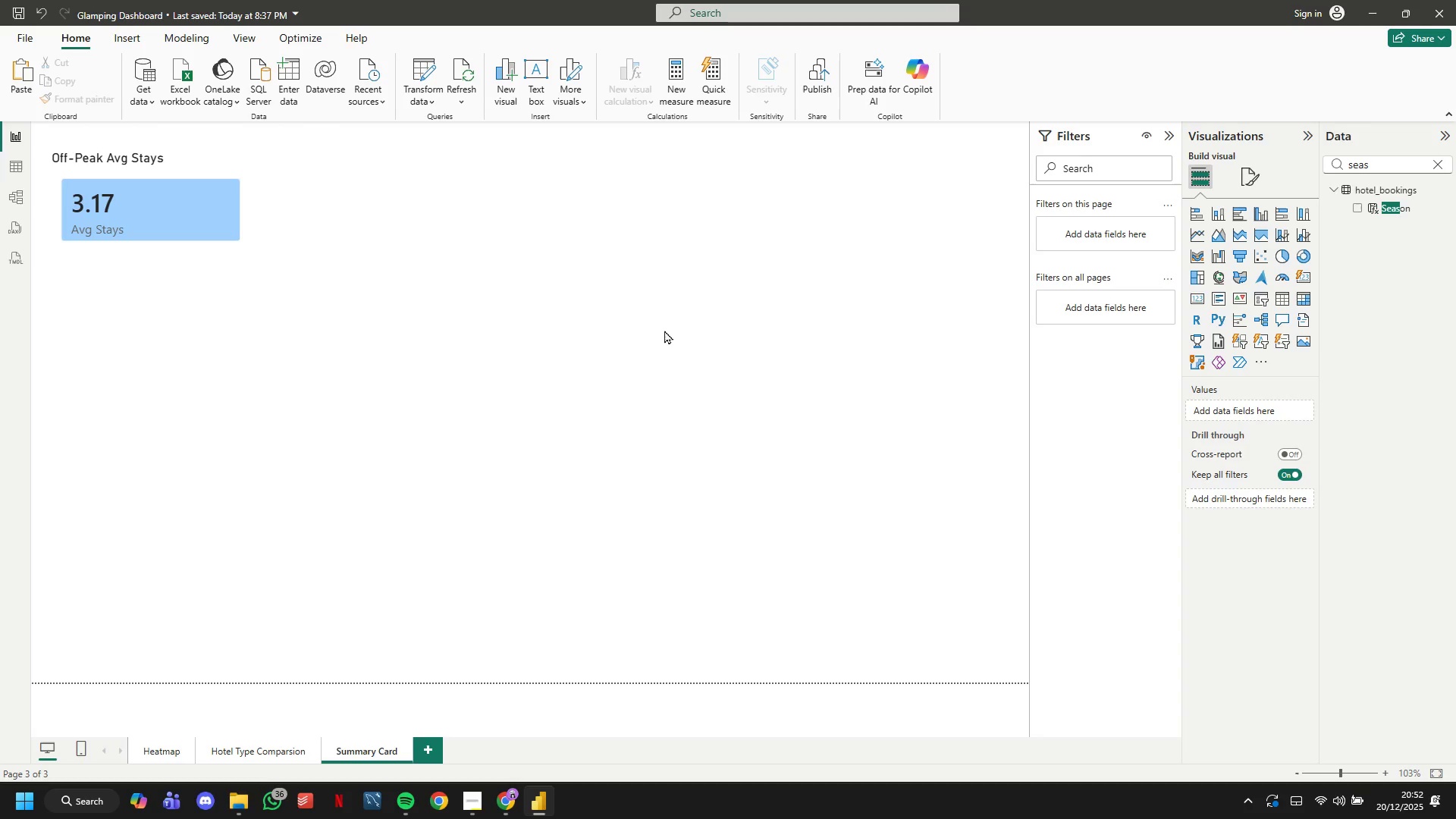 
wait(9.58)
 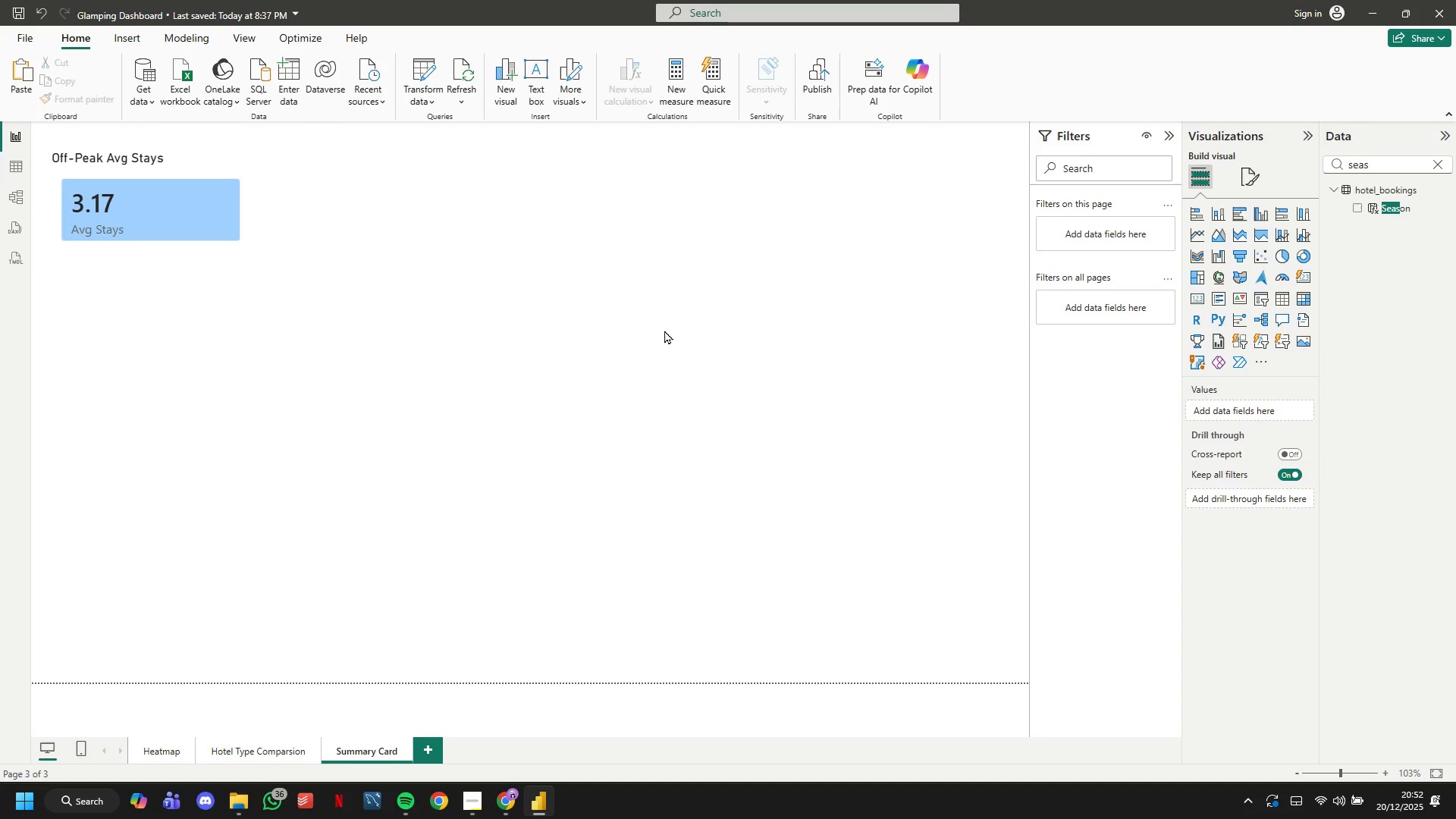 
left_click([209, 182])
 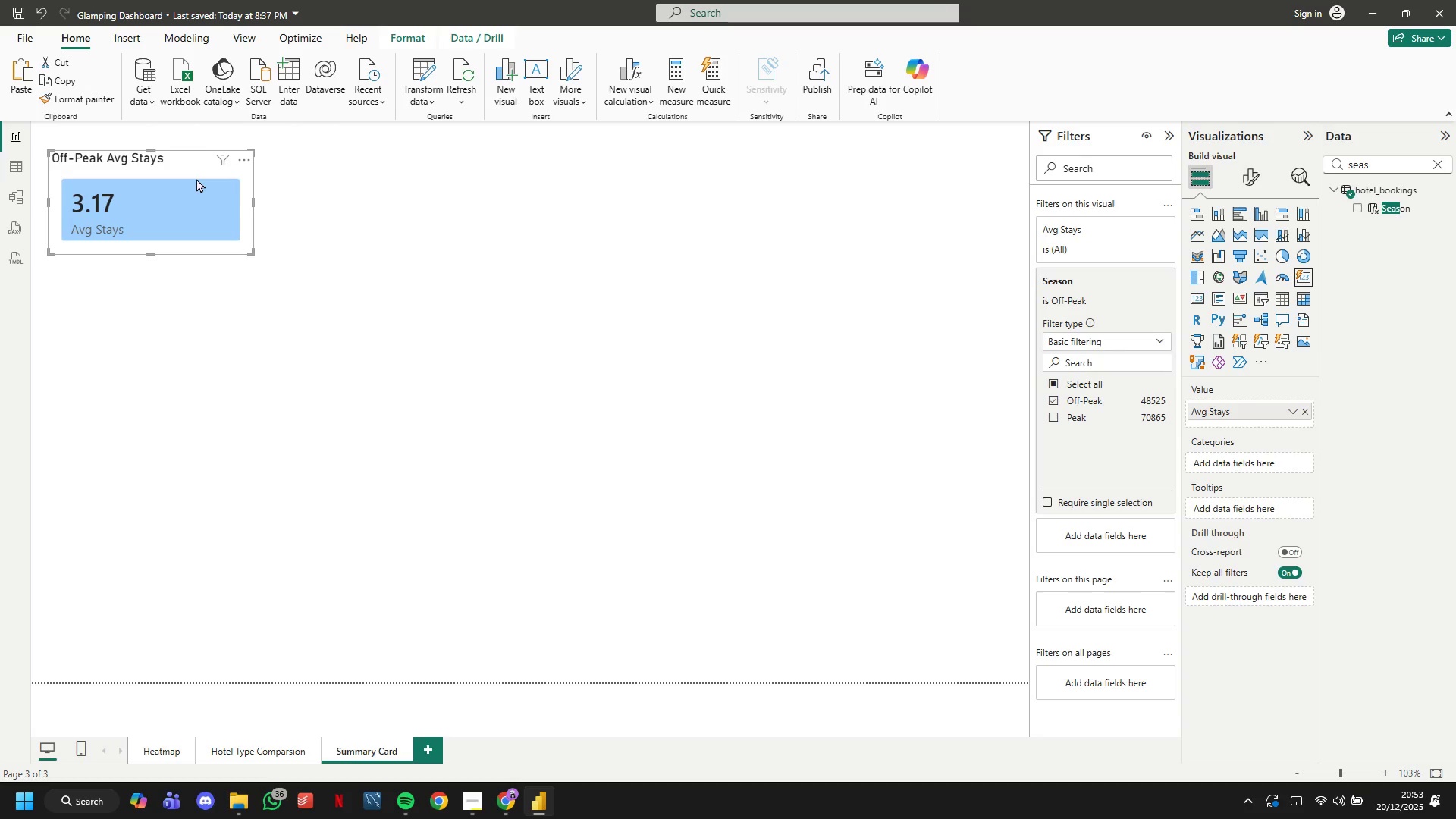 
key(Control+C)
 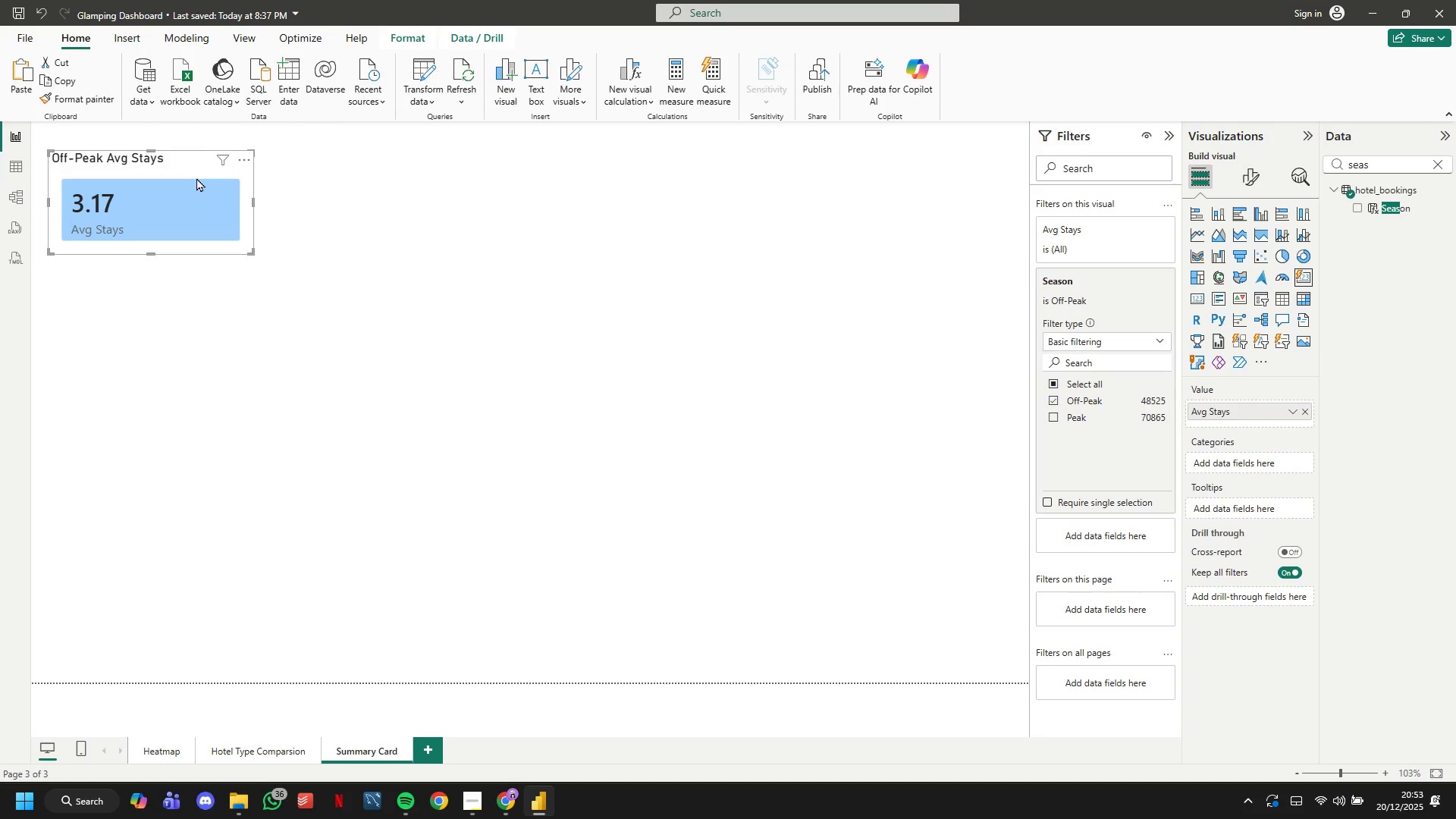 
key(Control+V)
 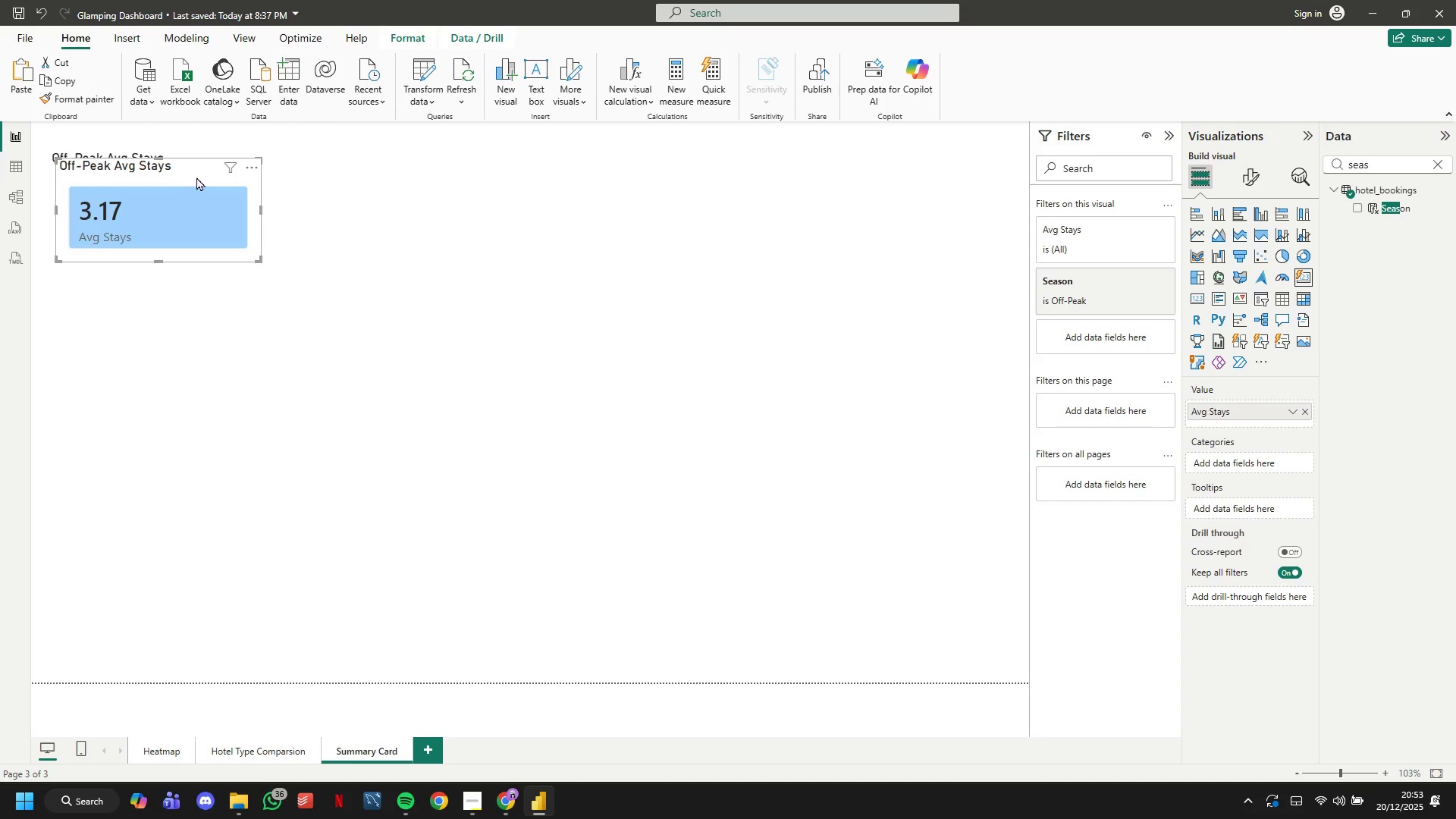 
left_click_drag(start_coordinate=[198, 177], to_coordinate=[194, 276])
 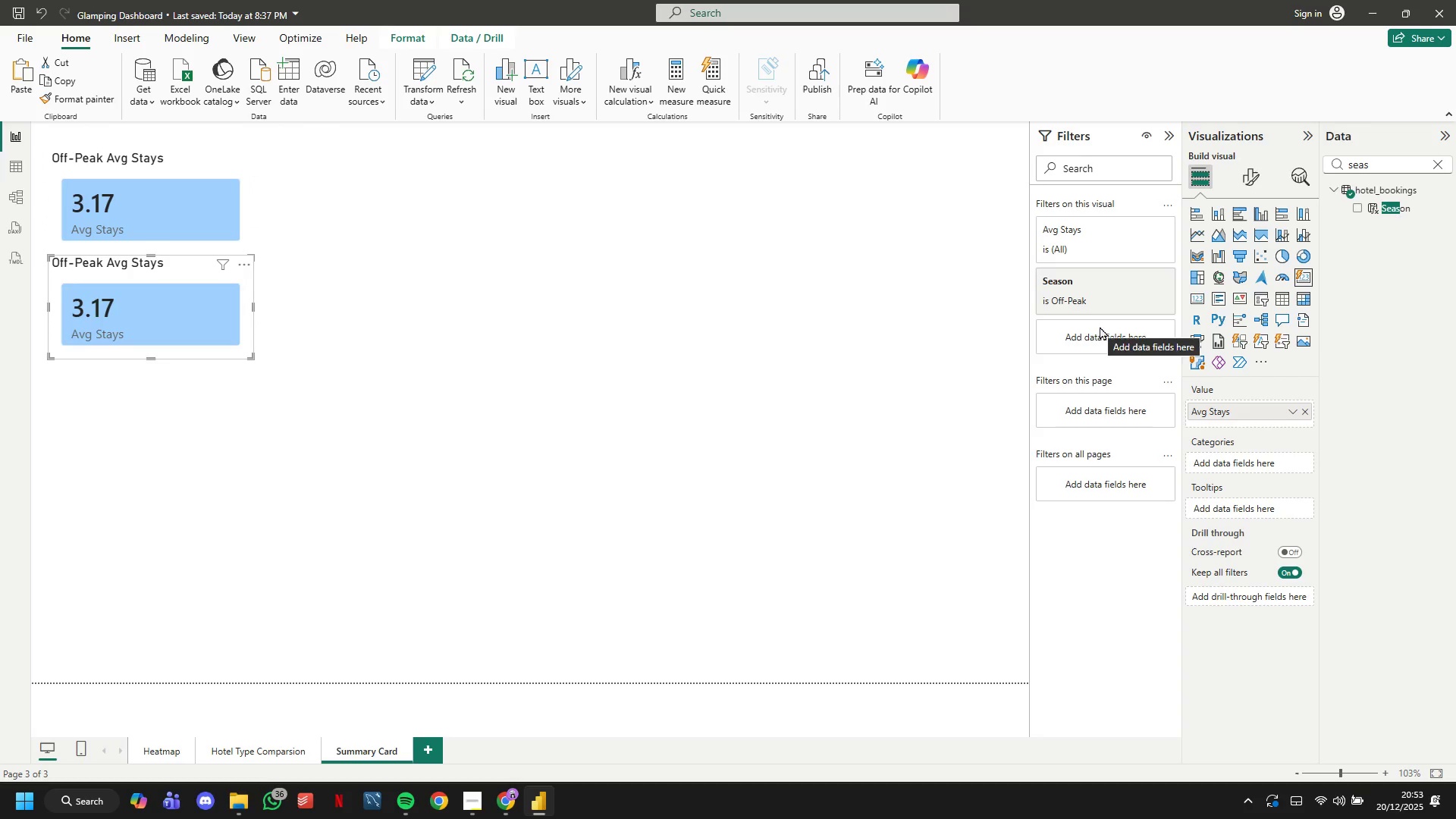 
left_click([1098, 314])
 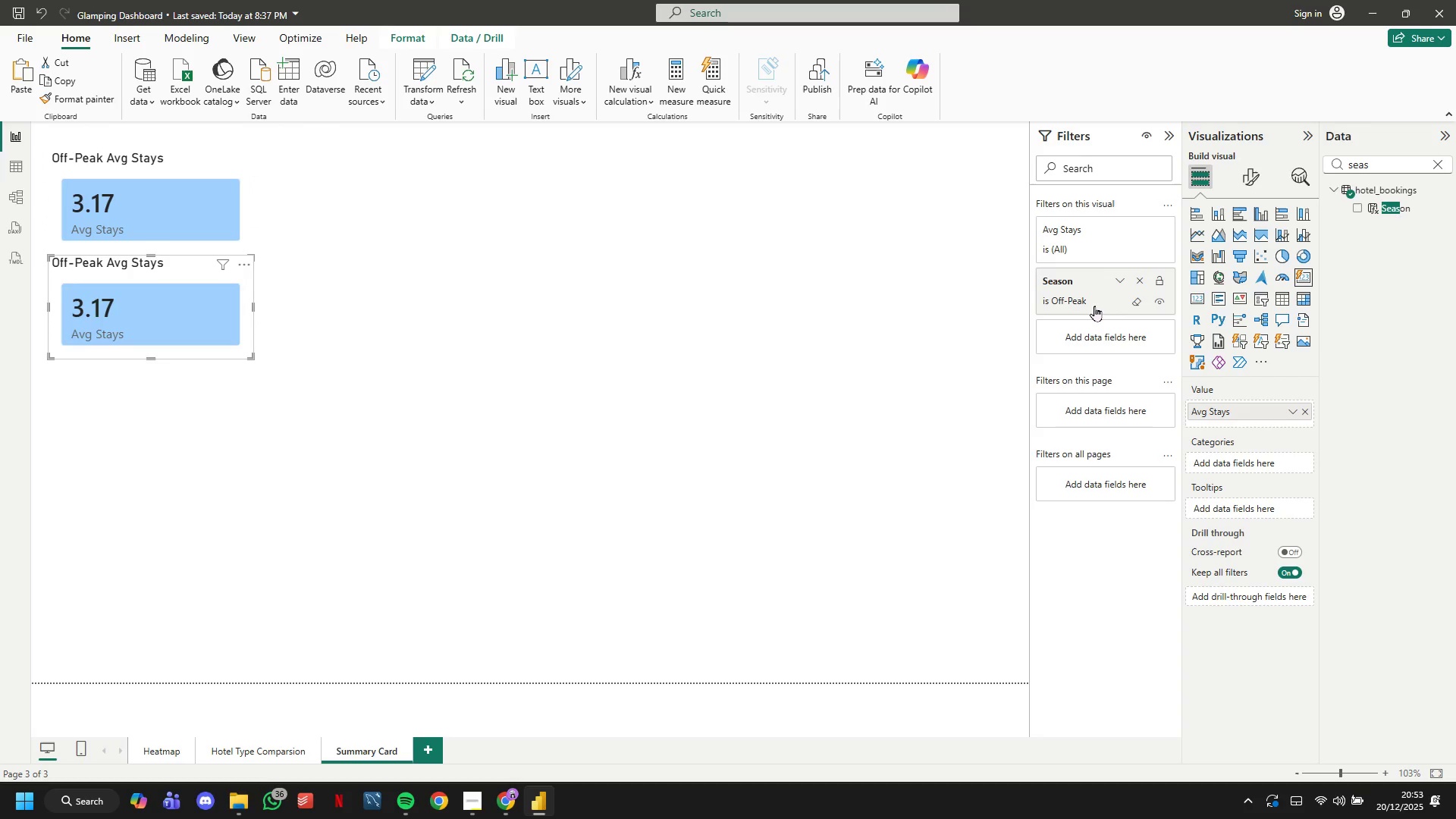 
left_click([1094, 306])
 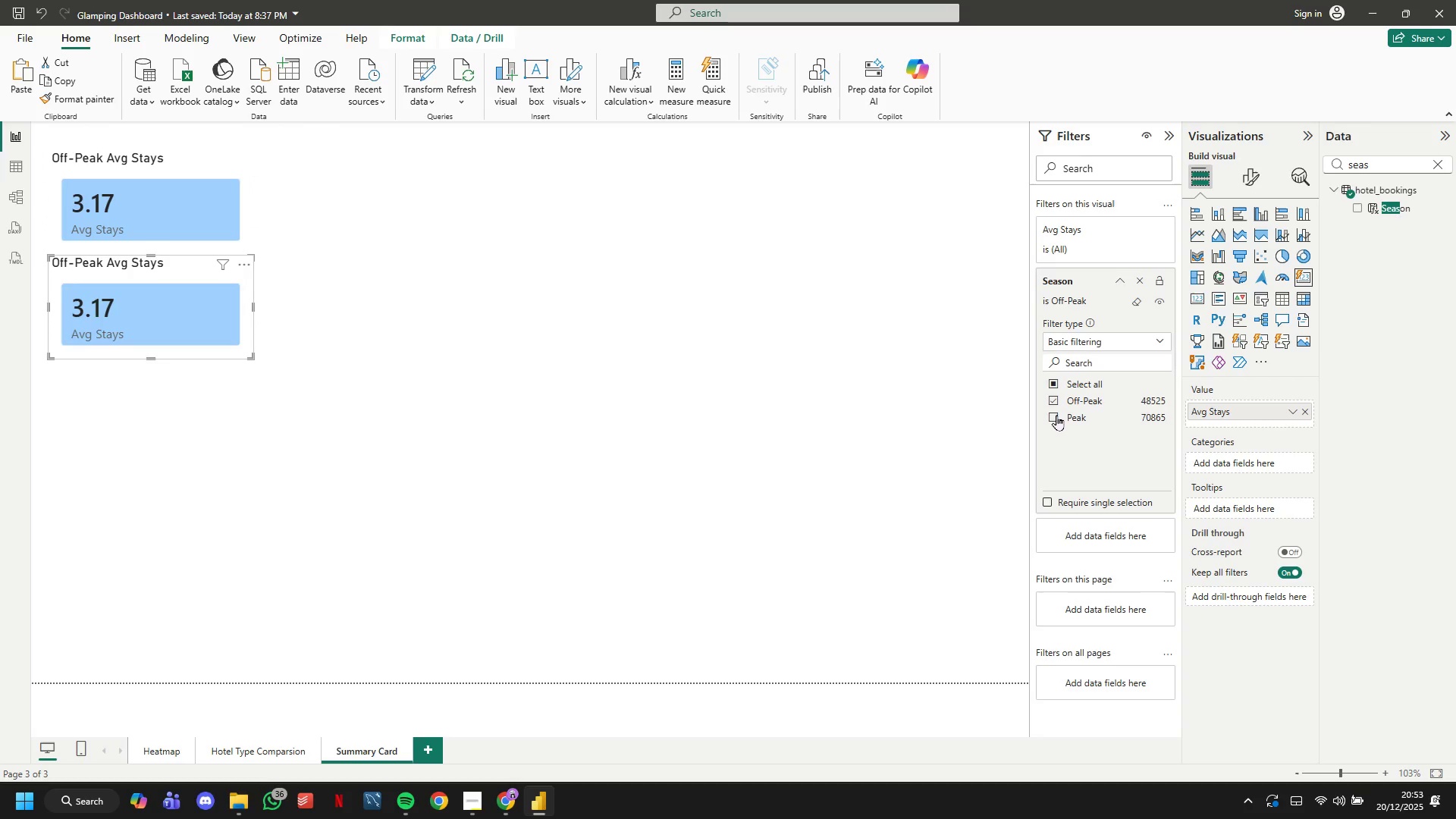 
left_click([1056, 415])
 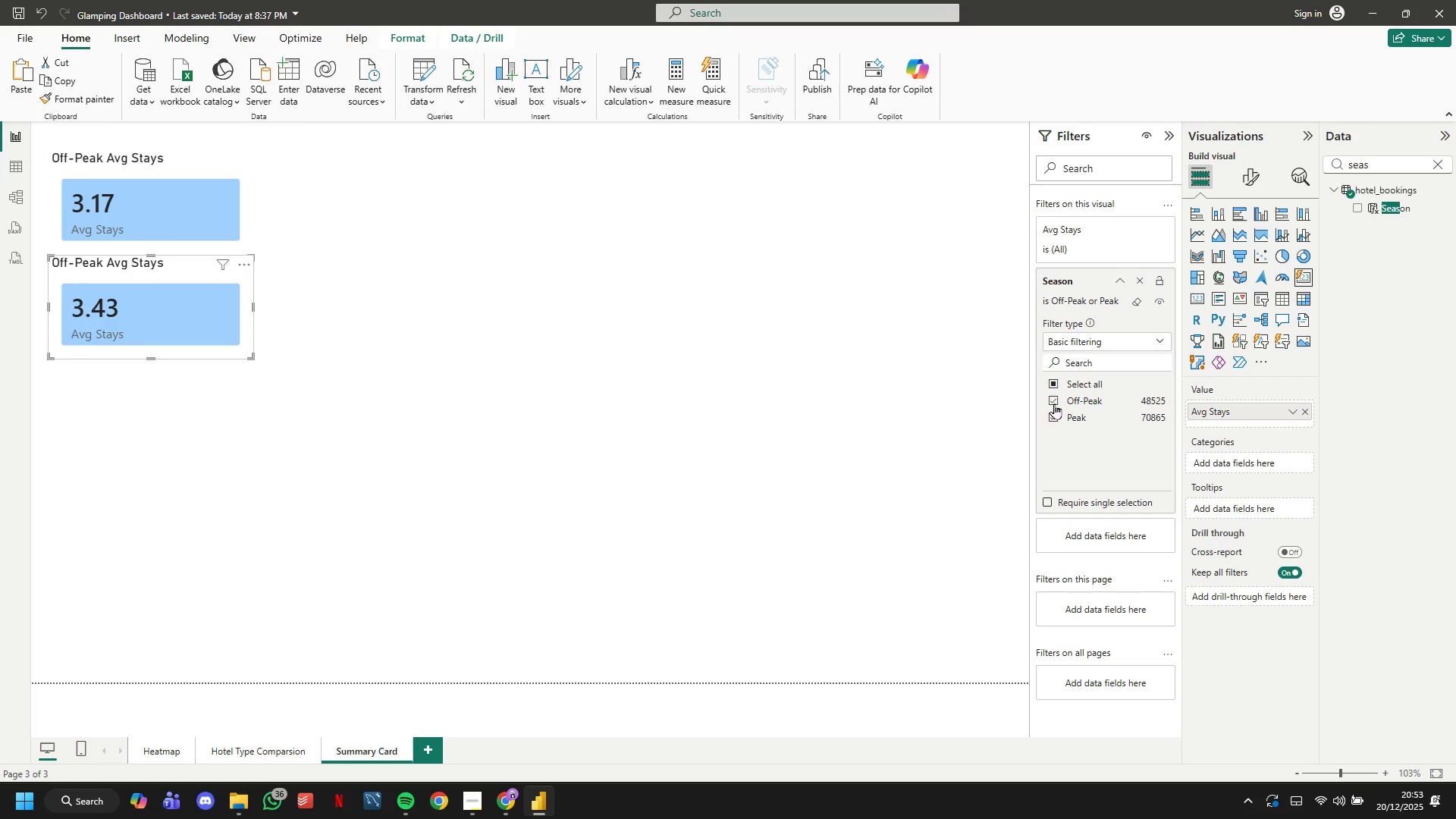 
left_click([1054, 403])
 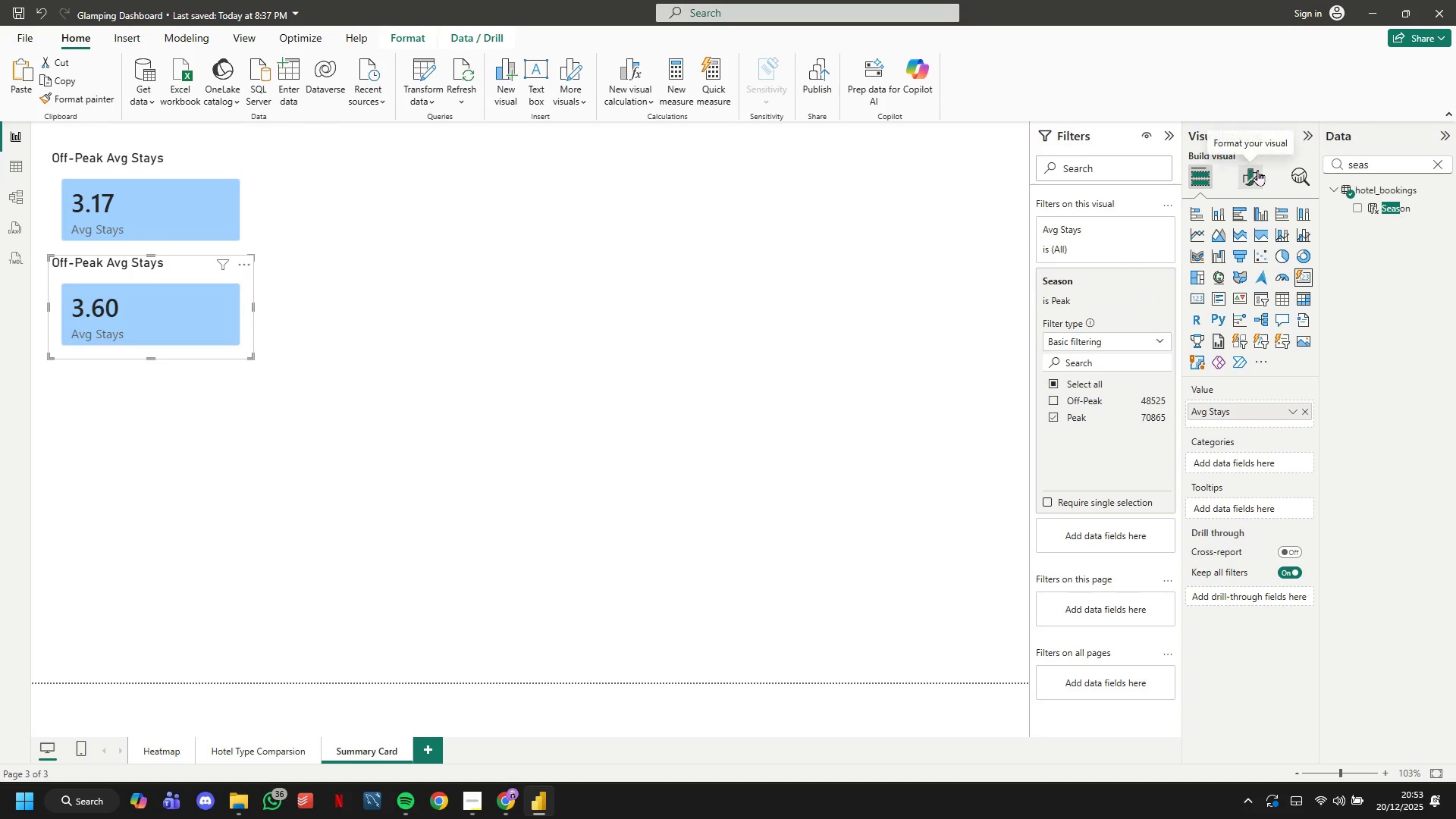 
left_click([1258, 170])
 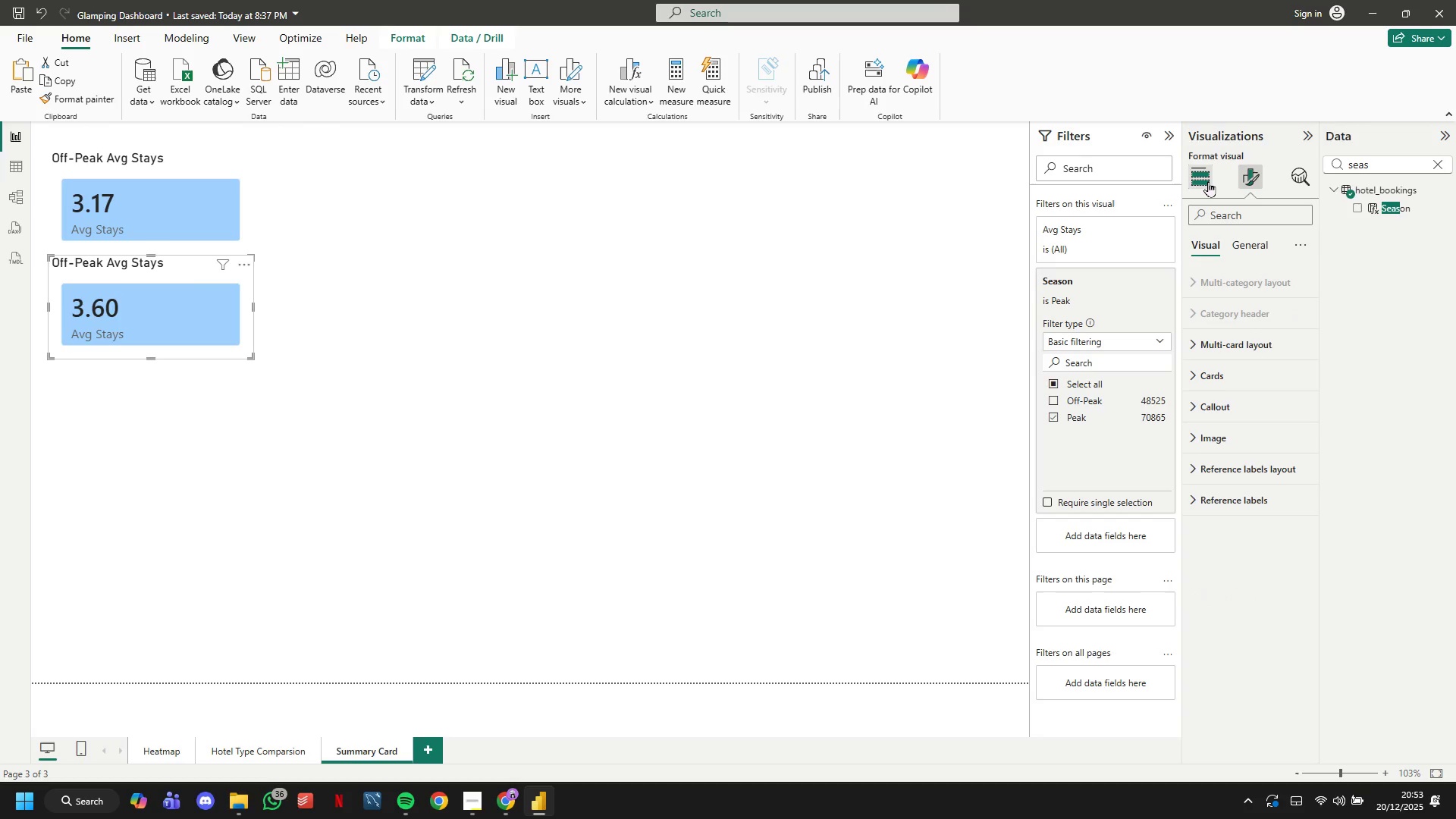 
left_click([1247, 249])
 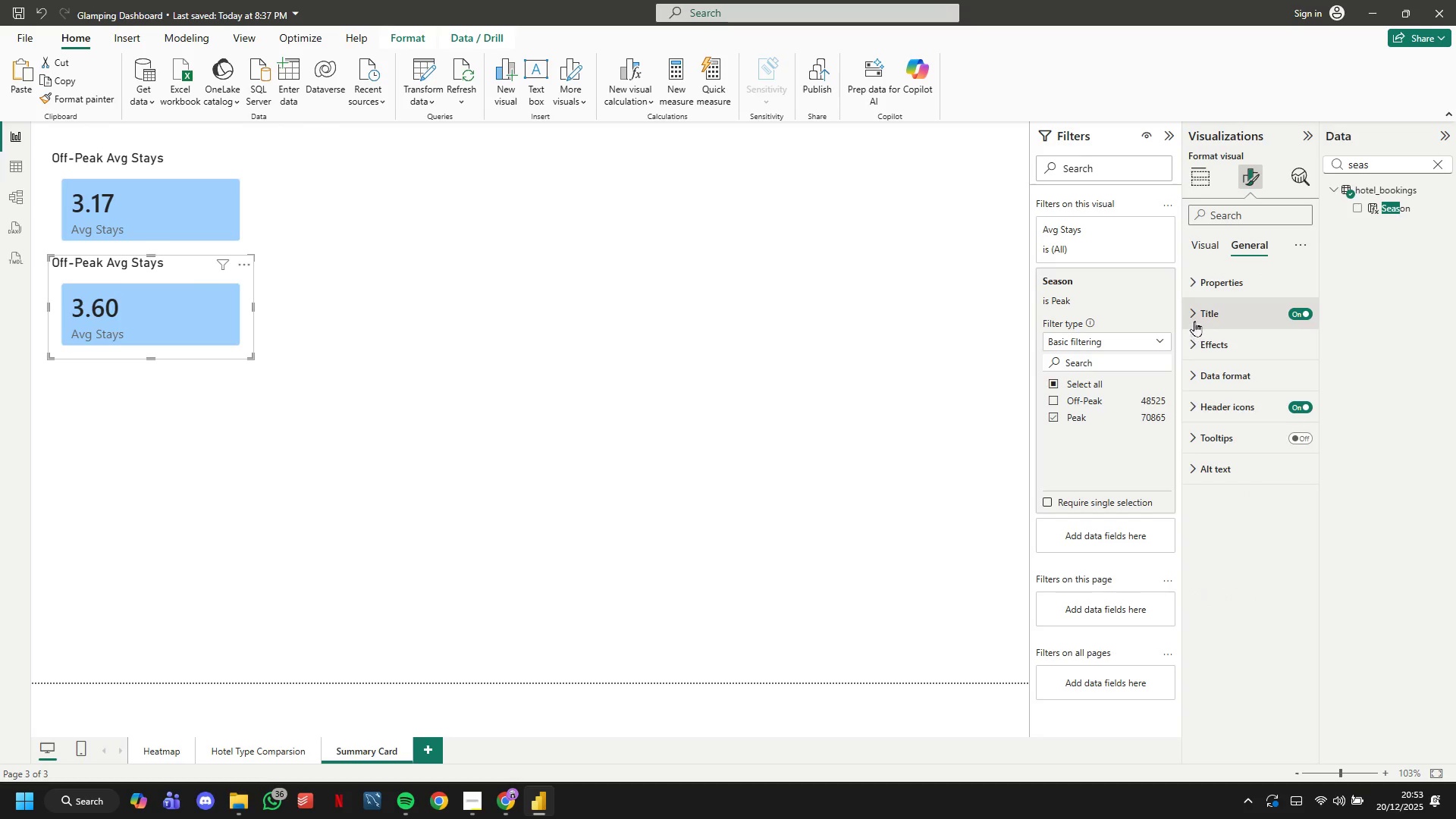 
left_click([1193, 318])
 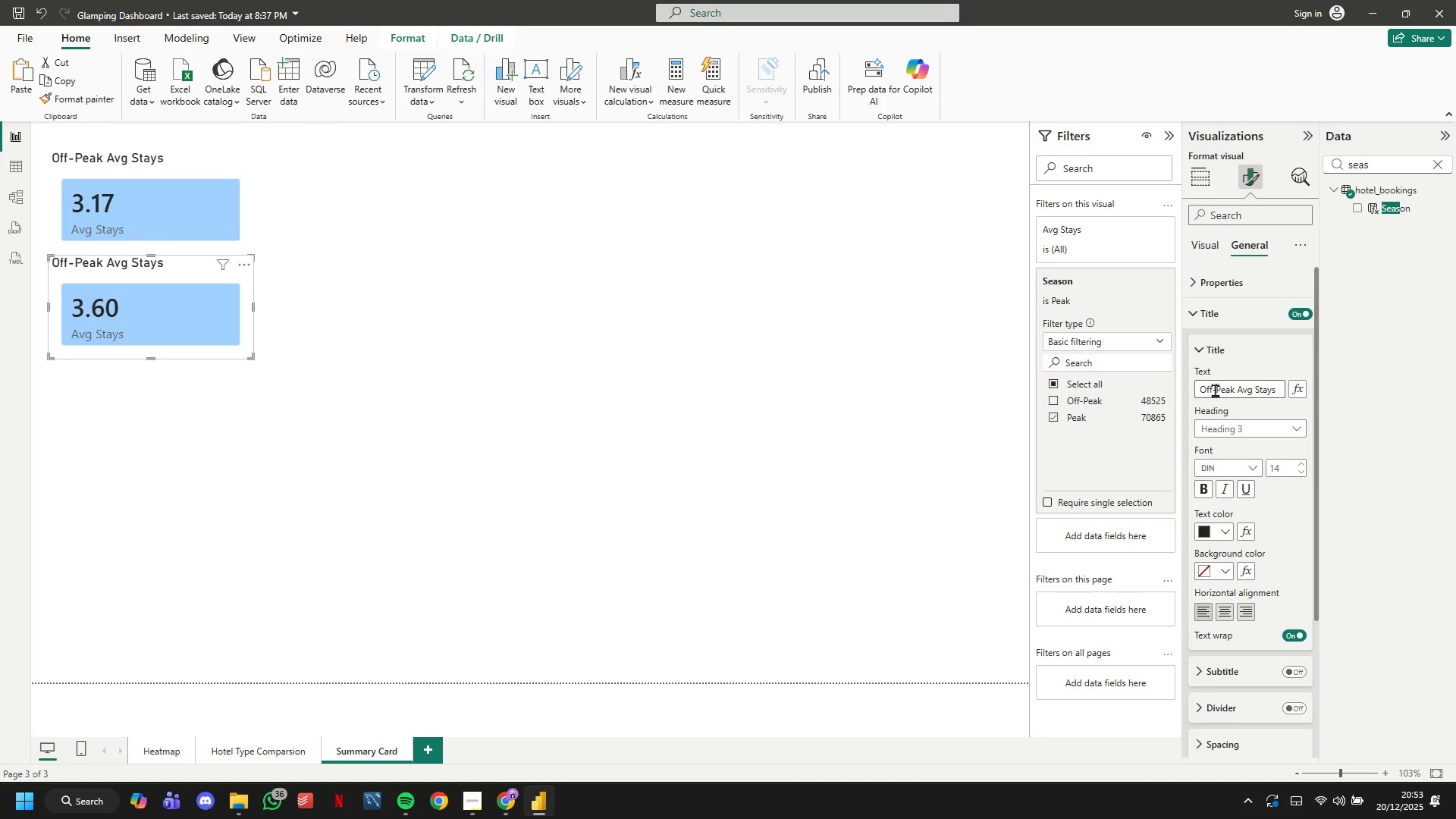 
left_click_drag(start_coordinate=[1216, 390], to_coordinate=[1186, 392])
 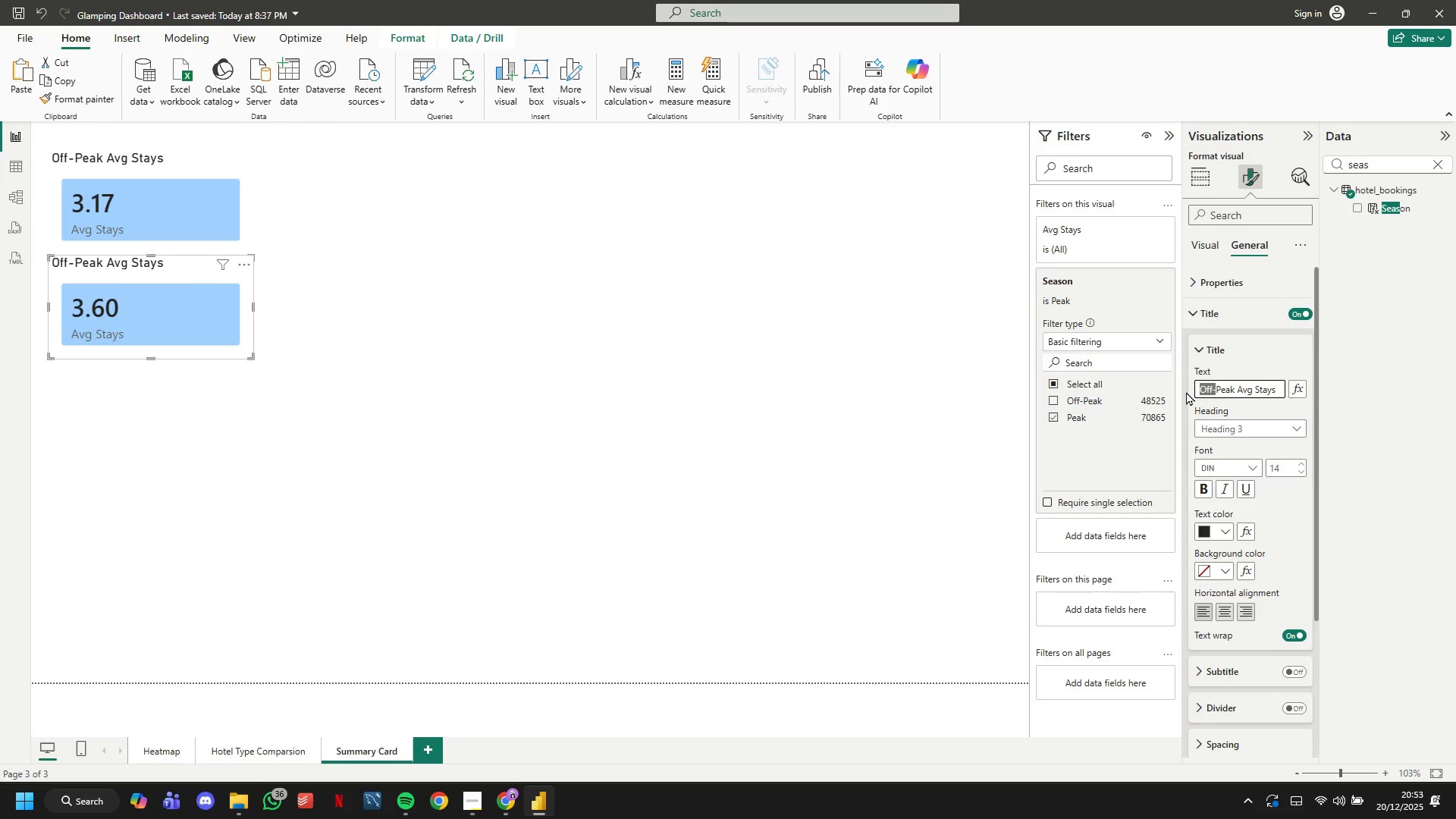 
key(Backspace)
 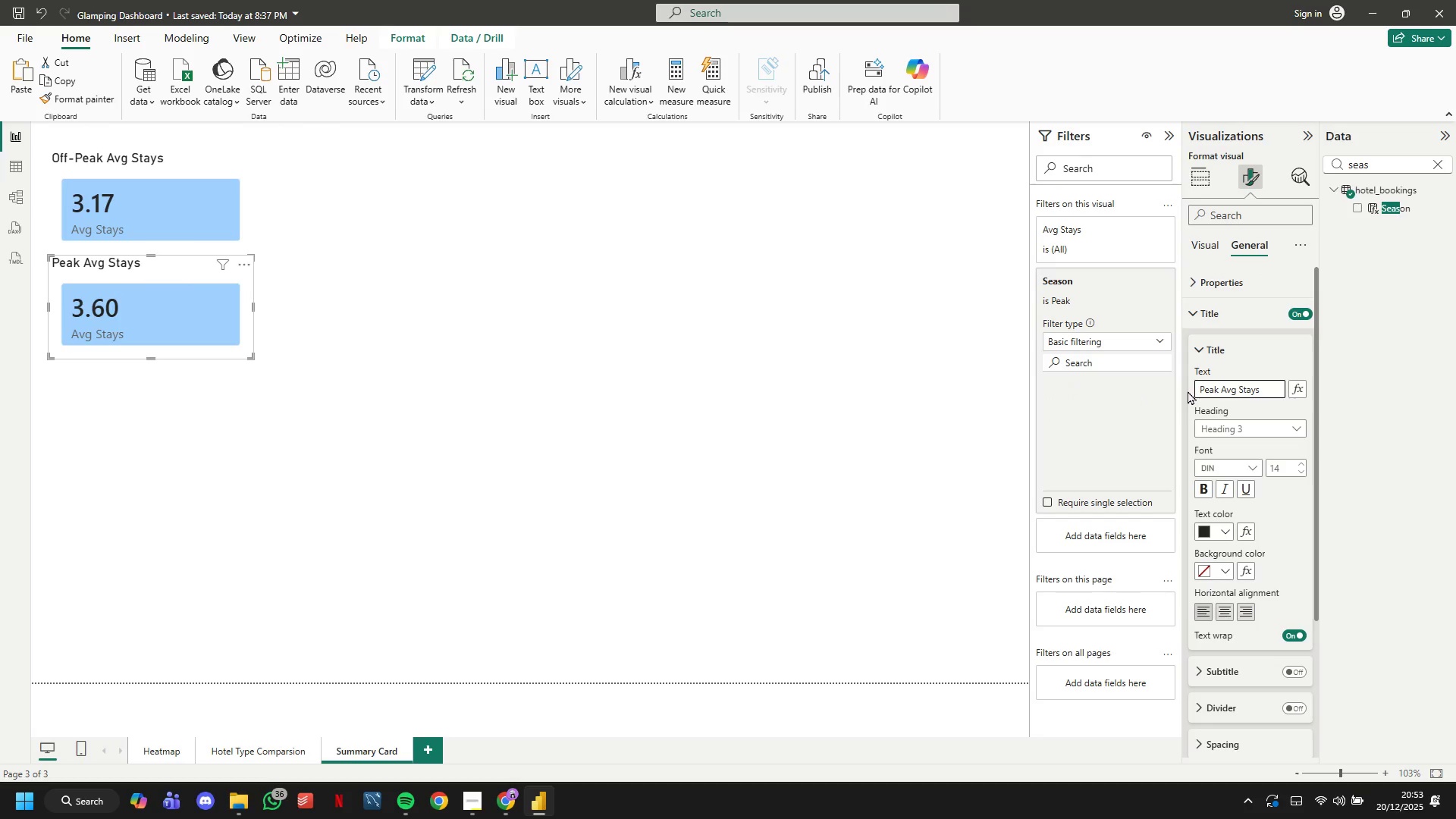 
key(Enter)
 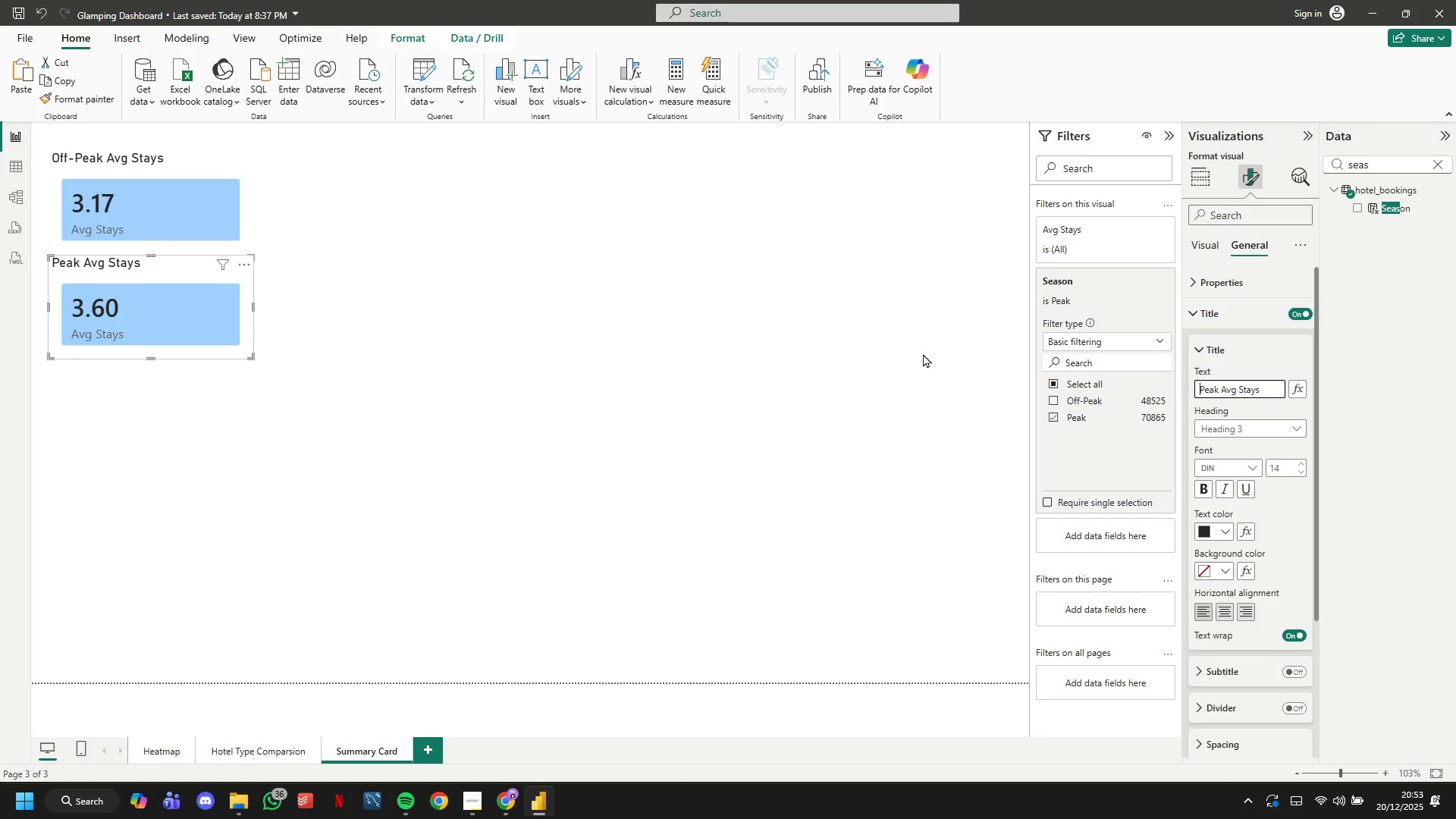 
wait(6.16)
 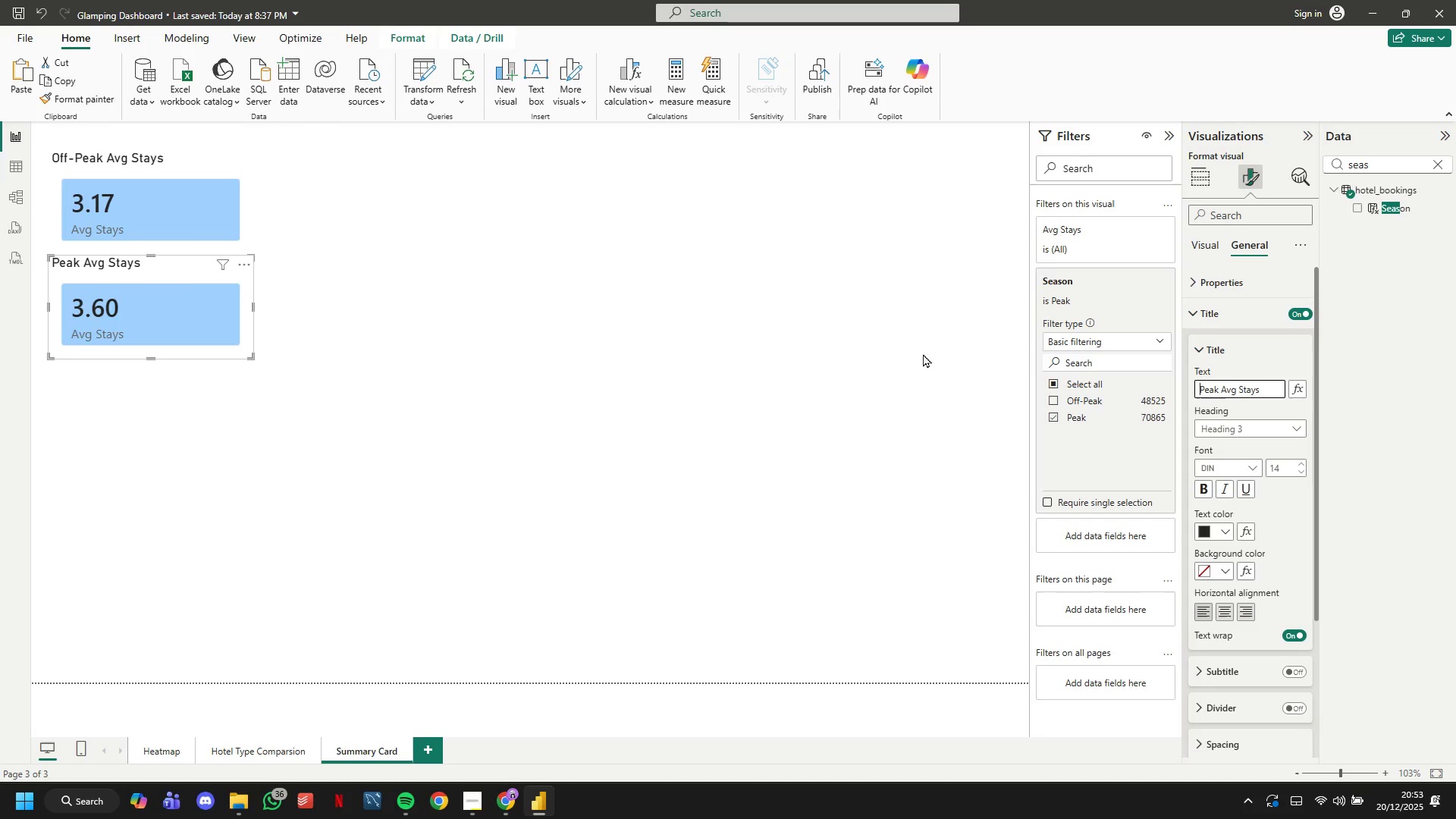 
left_click_drag(start_coordinate=[171, 293], to_coordinate=[381, 193])
 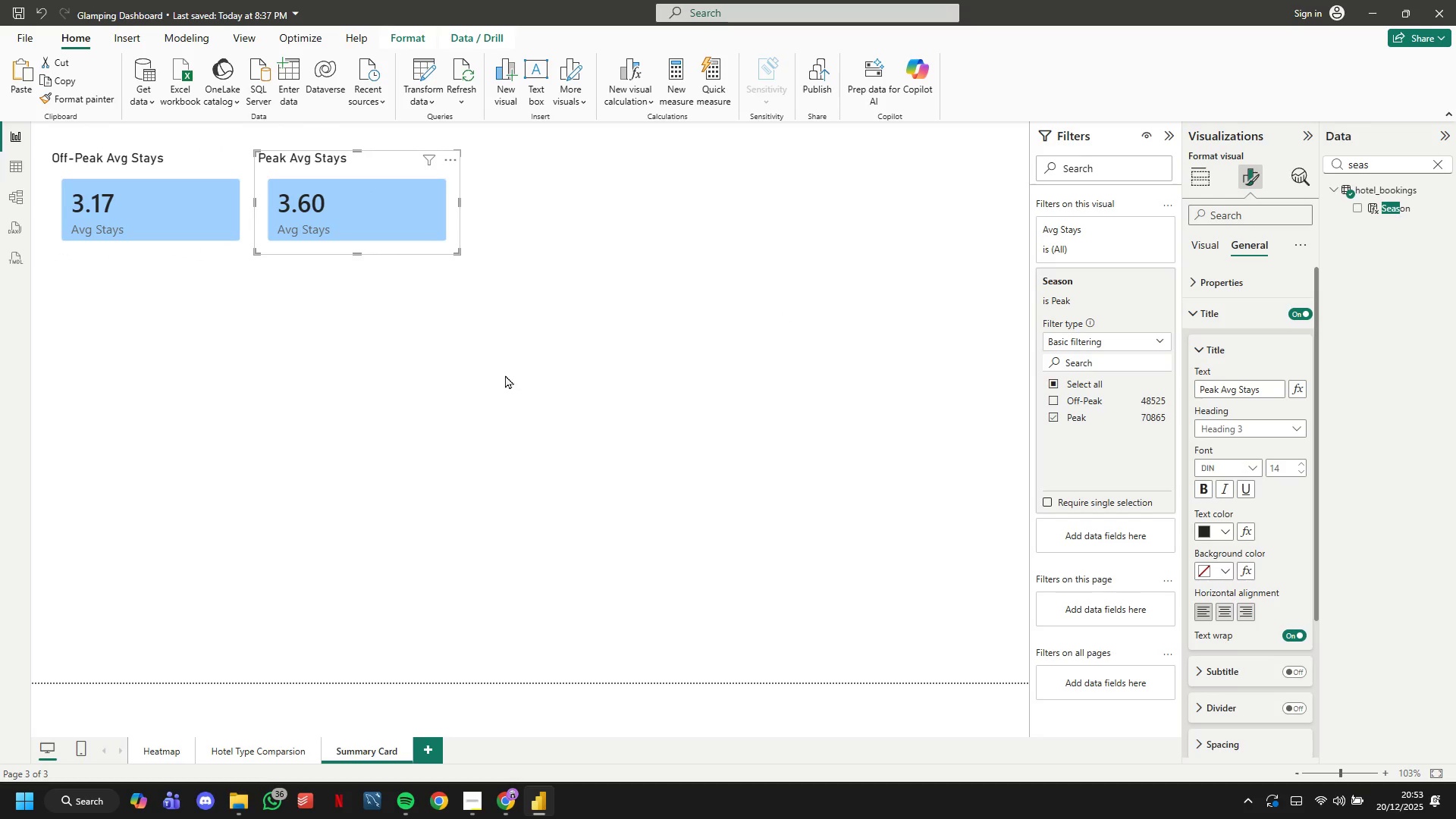 
left_click([505, 375])
 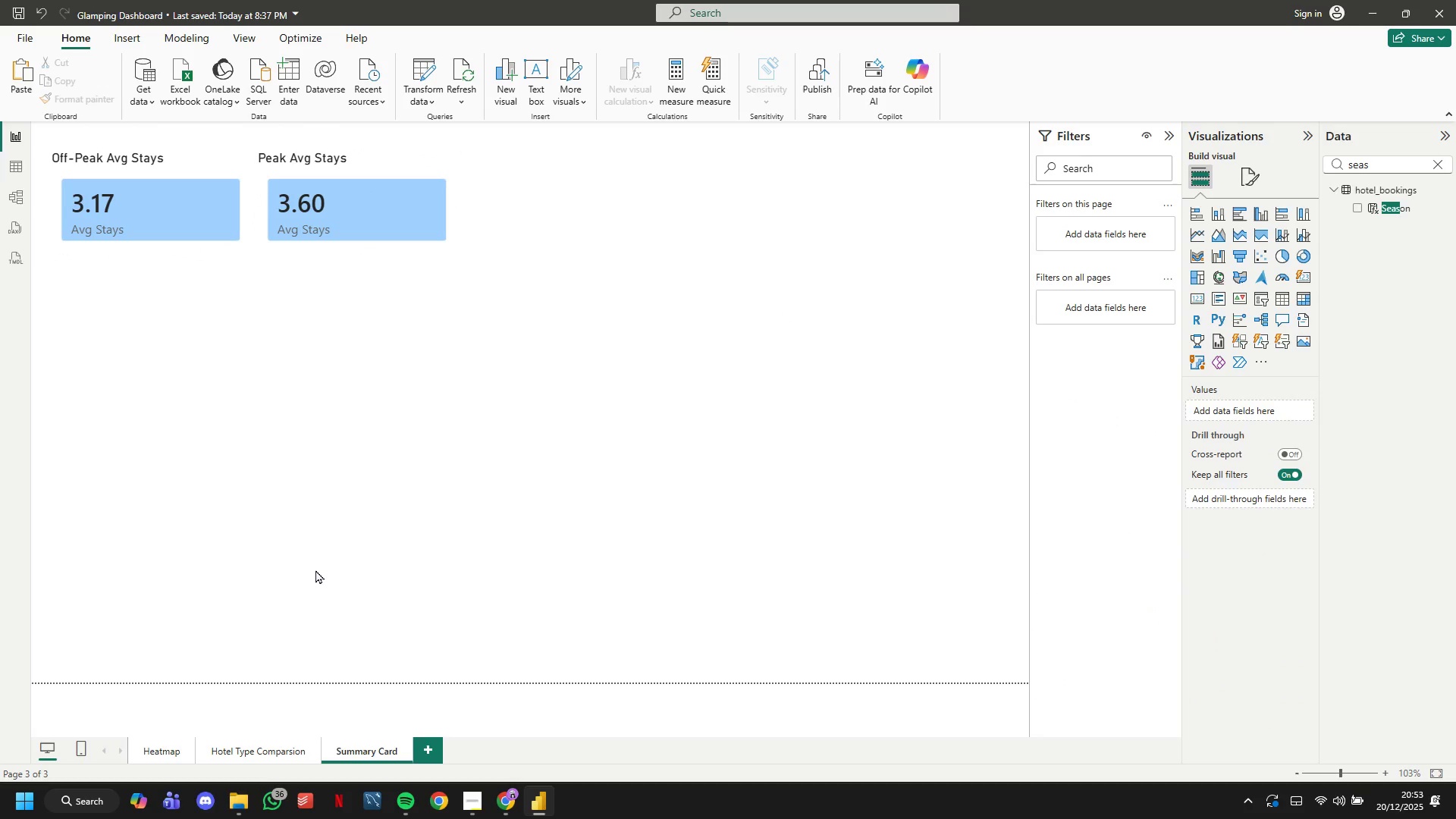 
left_click([266, 748])
 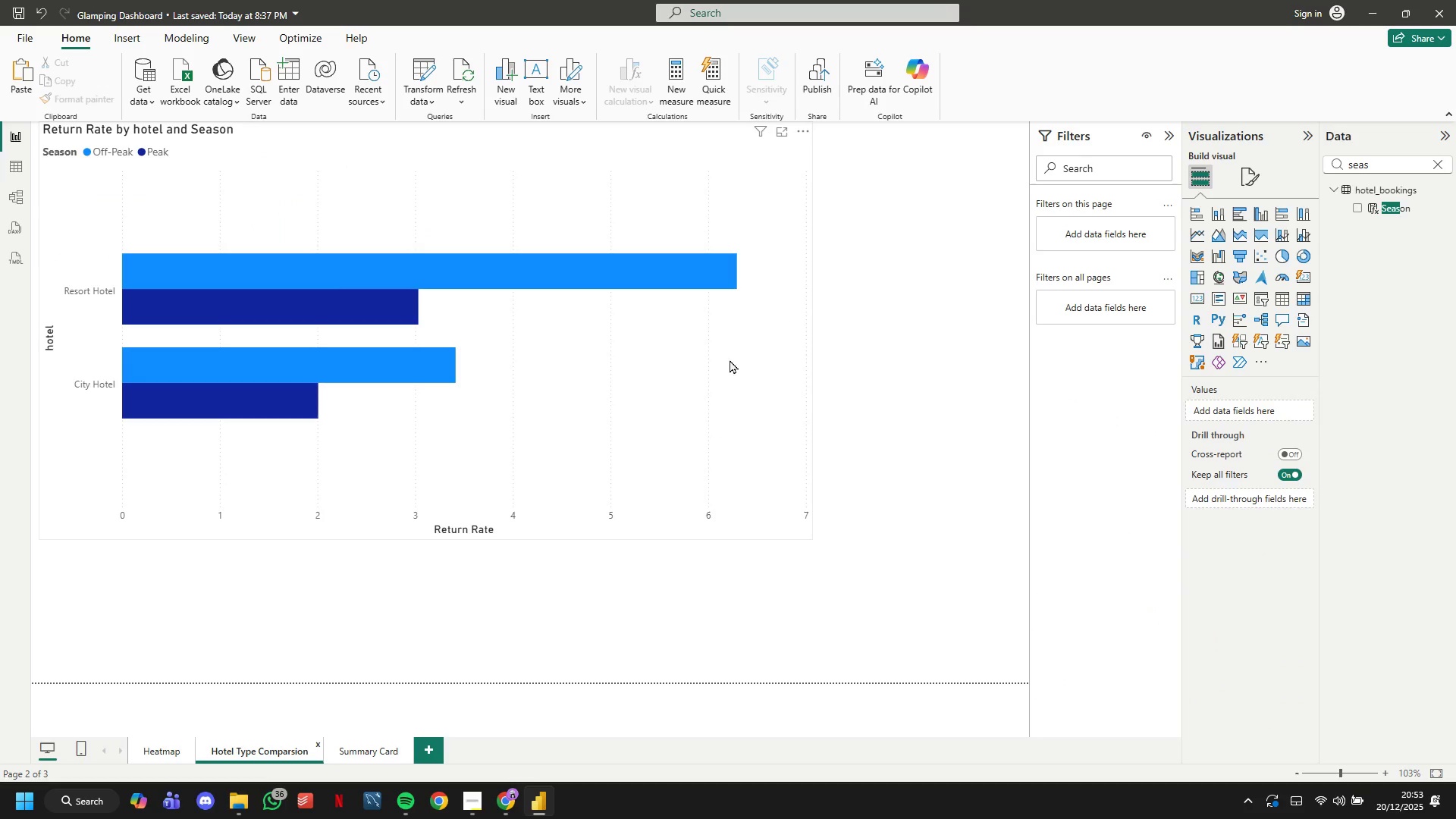 
left_click([730, 359])
 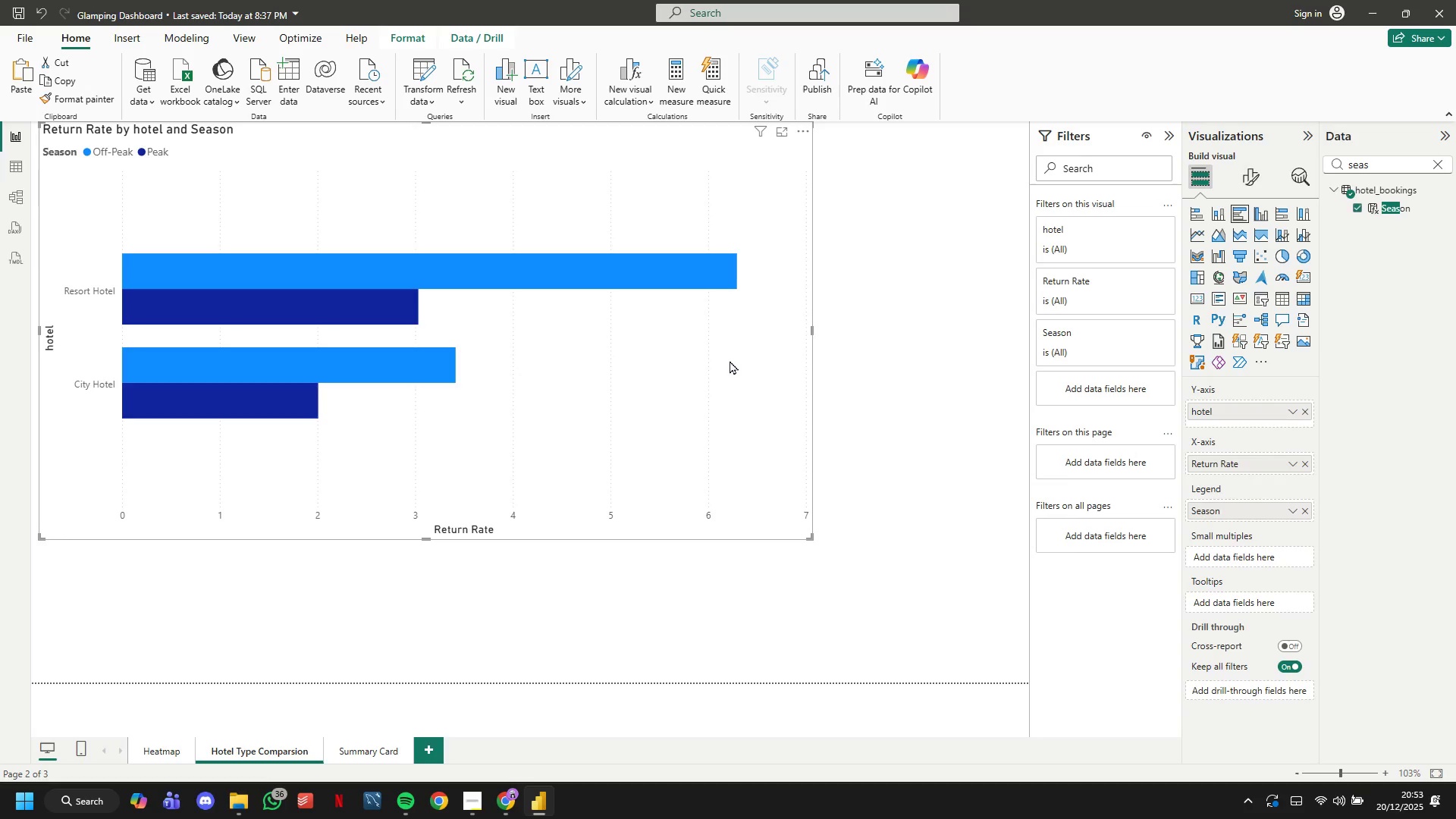 
key(Control+C)
 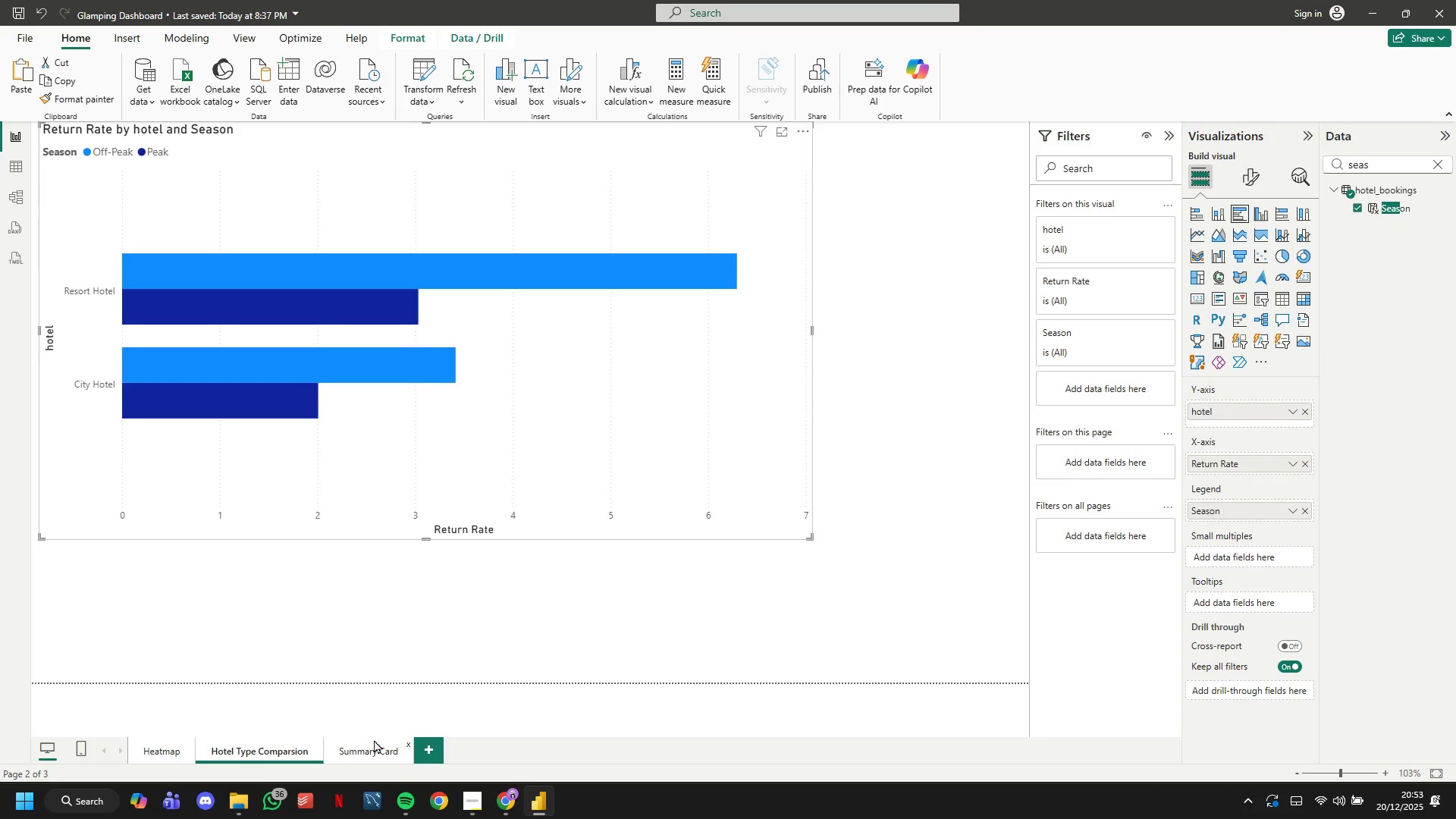 
double_click([375, 752])
 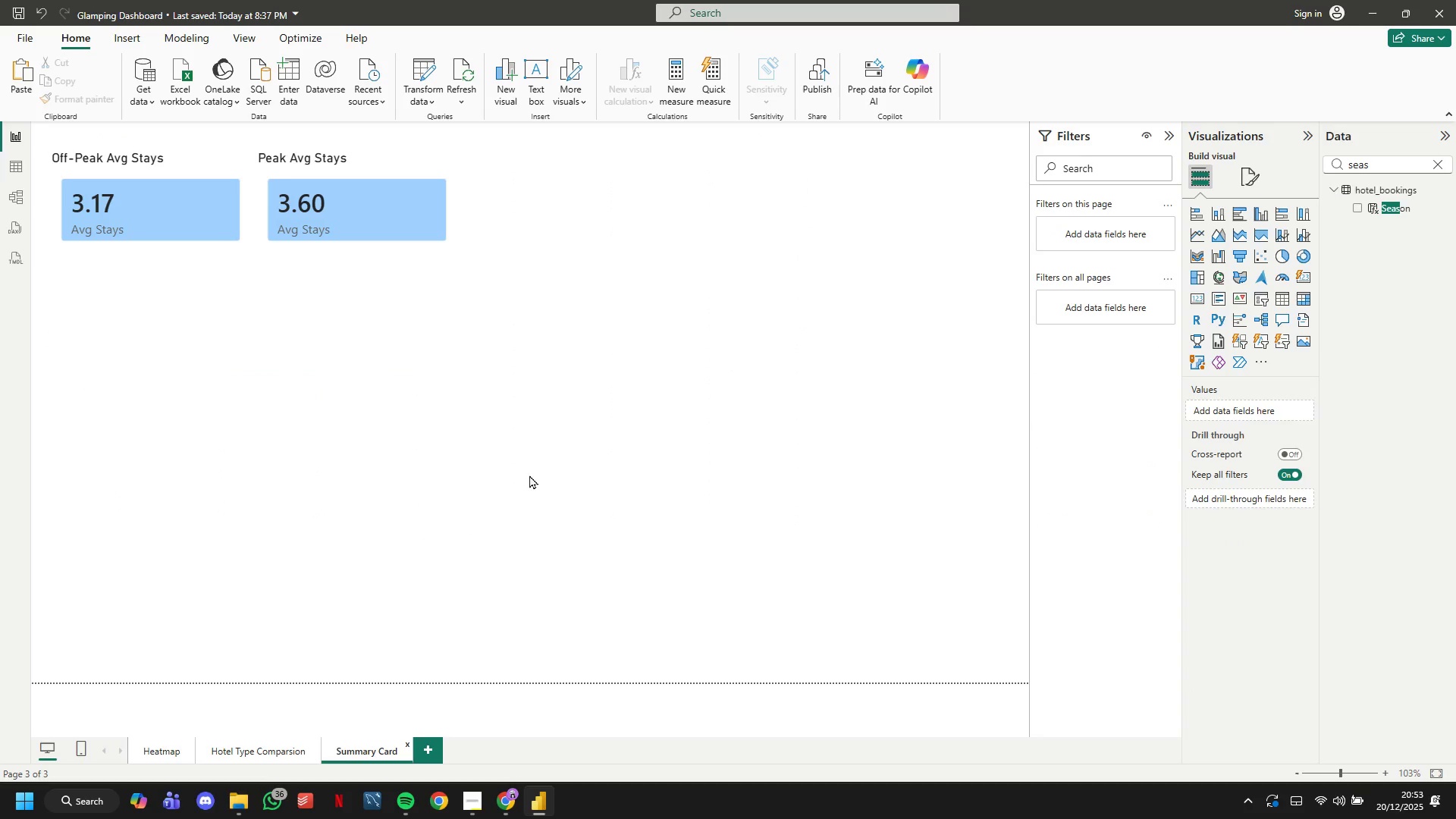 
key(Control+V)
 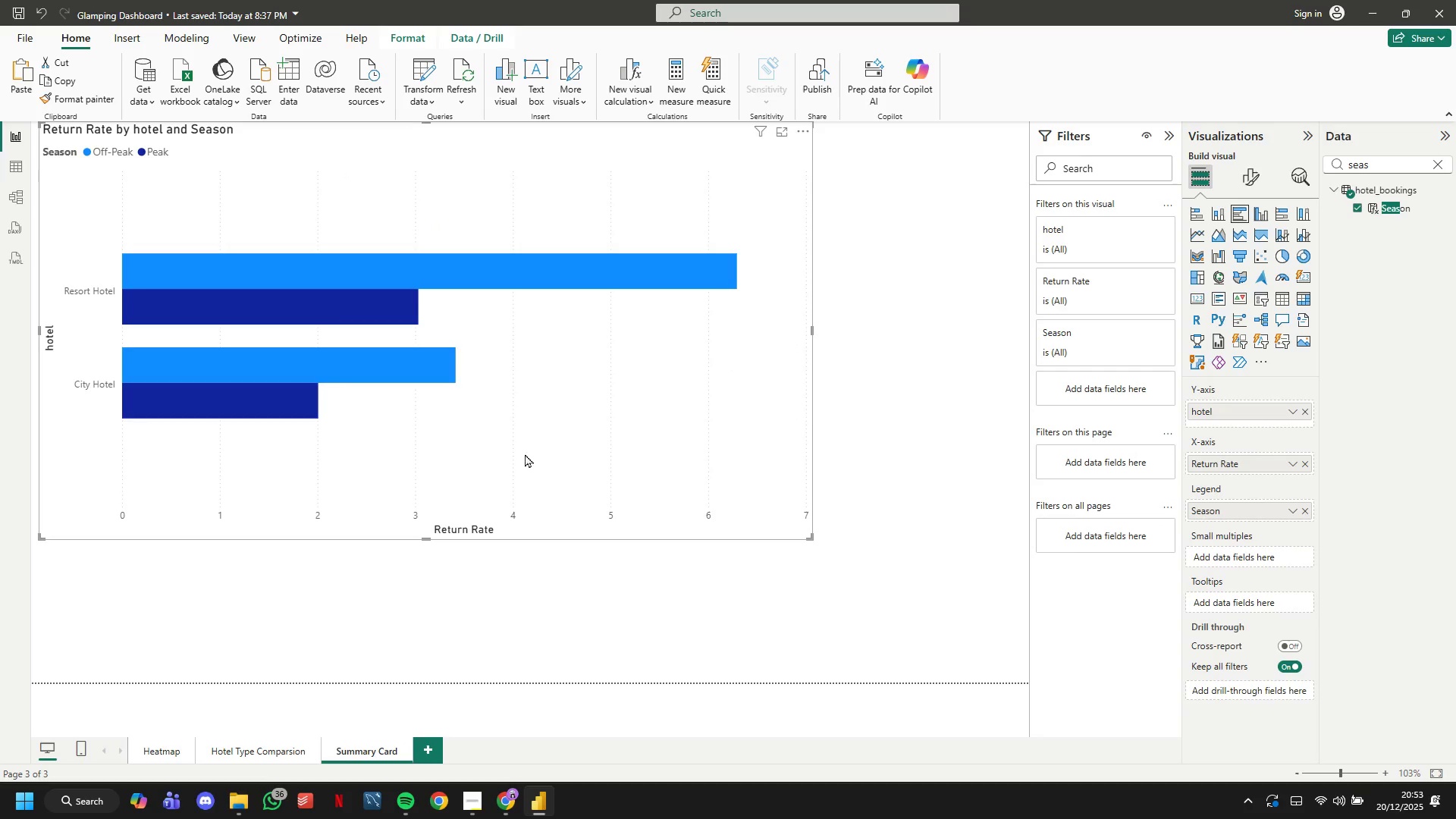 
left_click_drag(start_coordinate=[496, 297], to_coordinate=[505, 477])
 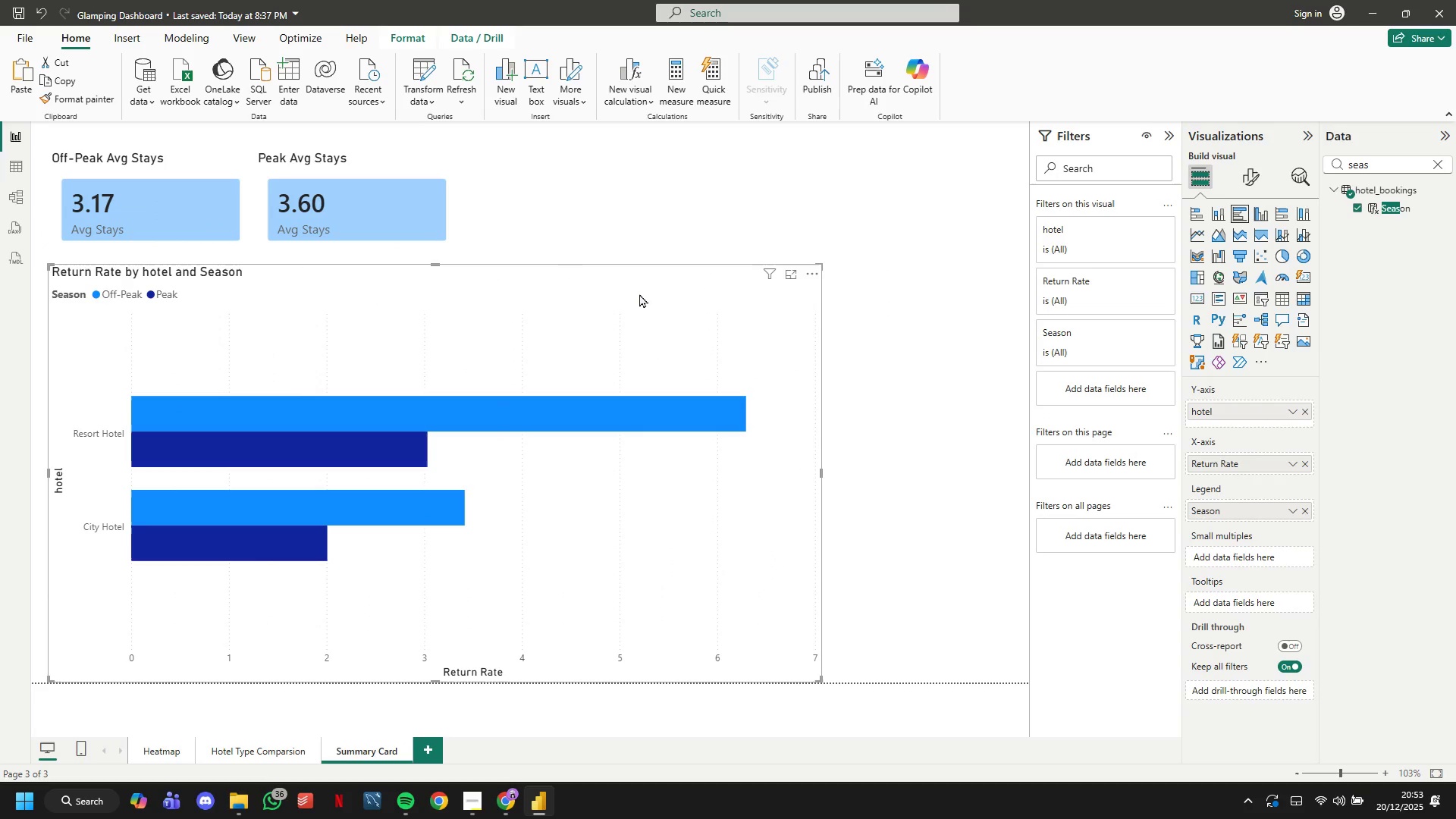 
scroll: coordinate [639, 293], scroll_direction: down, amount: 3.0
 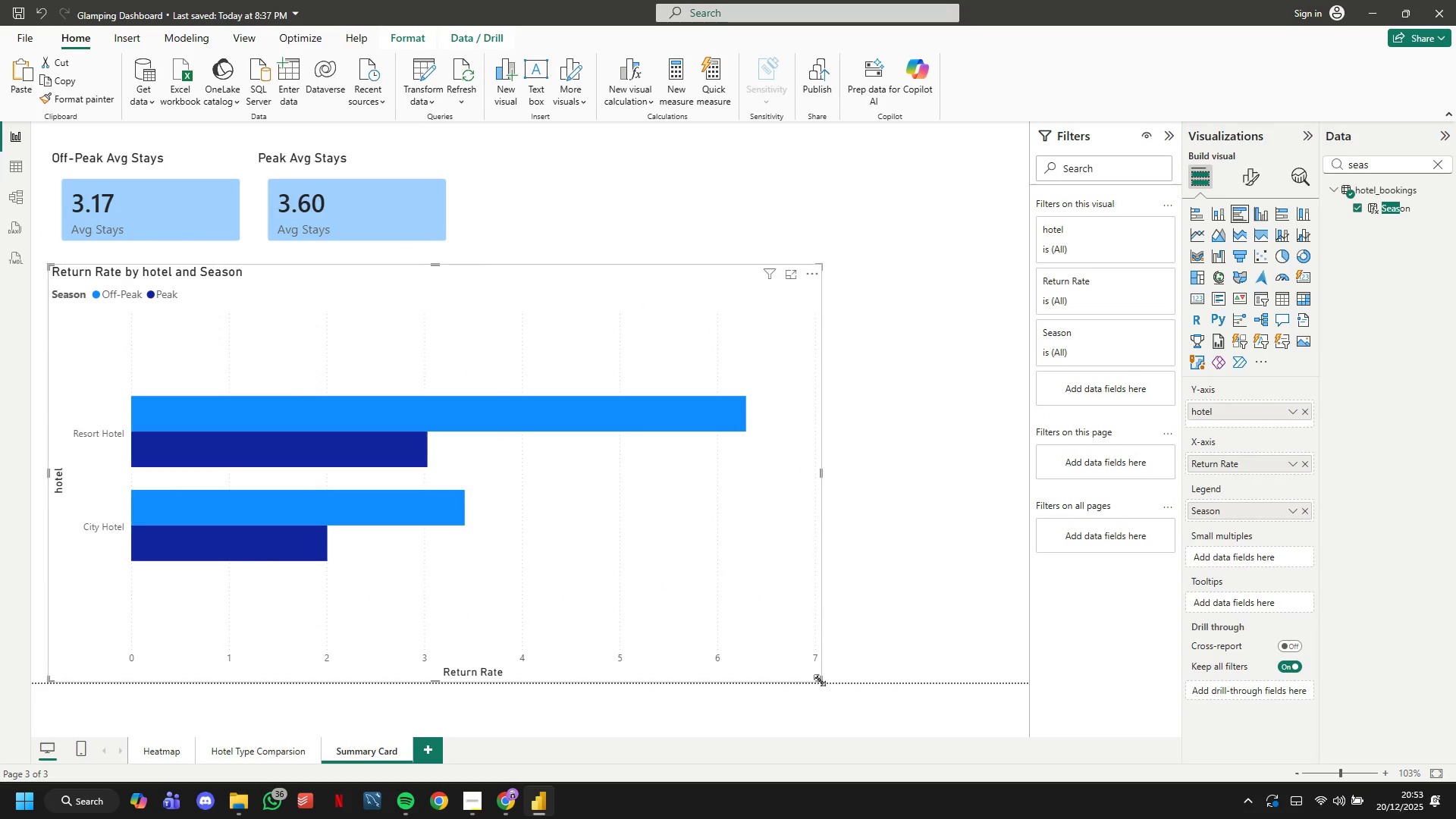 
left_click_drag(start_coordinate=[820, 680], to_coordinate=[556, 623])
 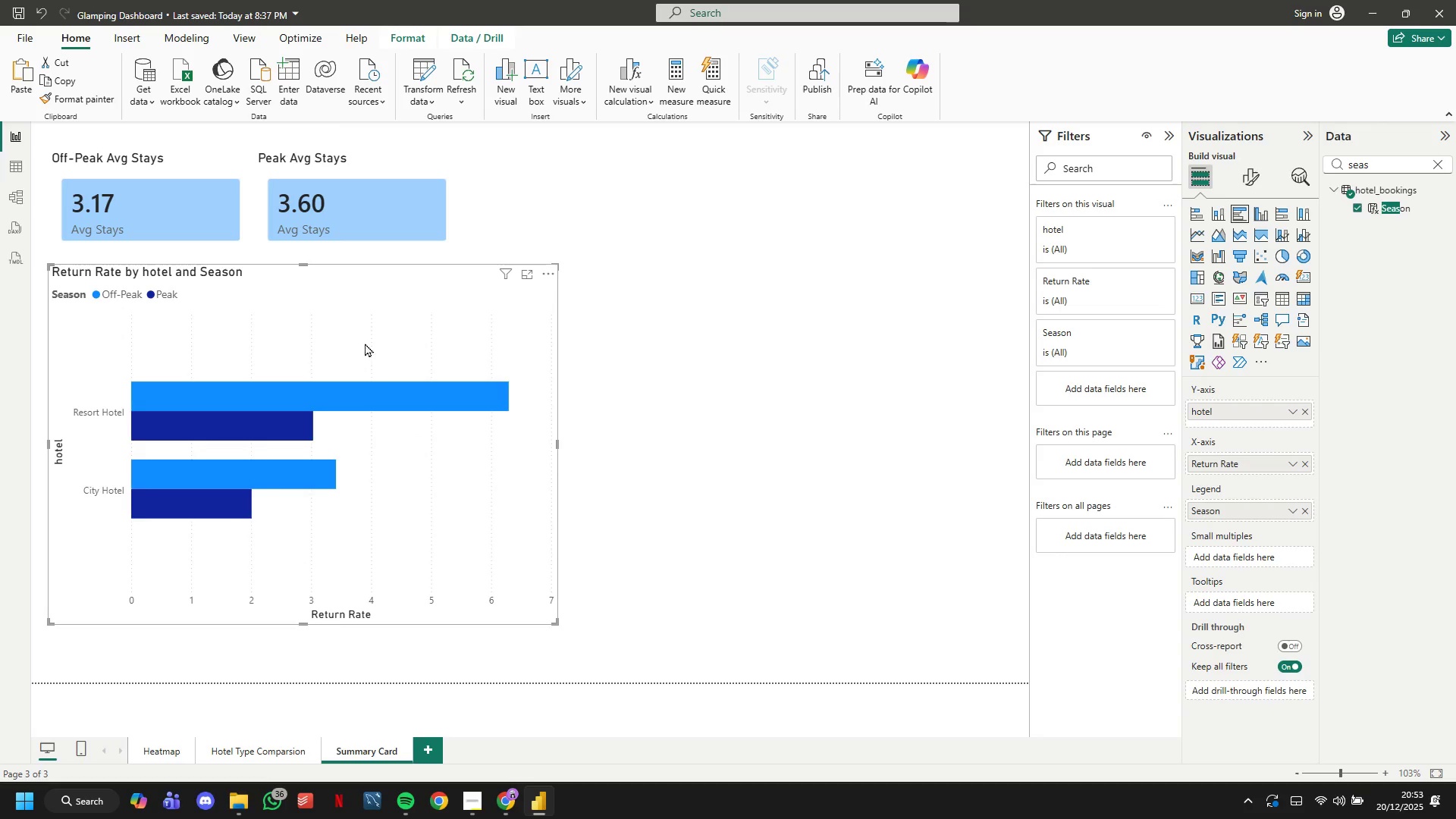 
left_click_drag(start_coordinate=[364, 343], to_coordinate=[866, 347])
 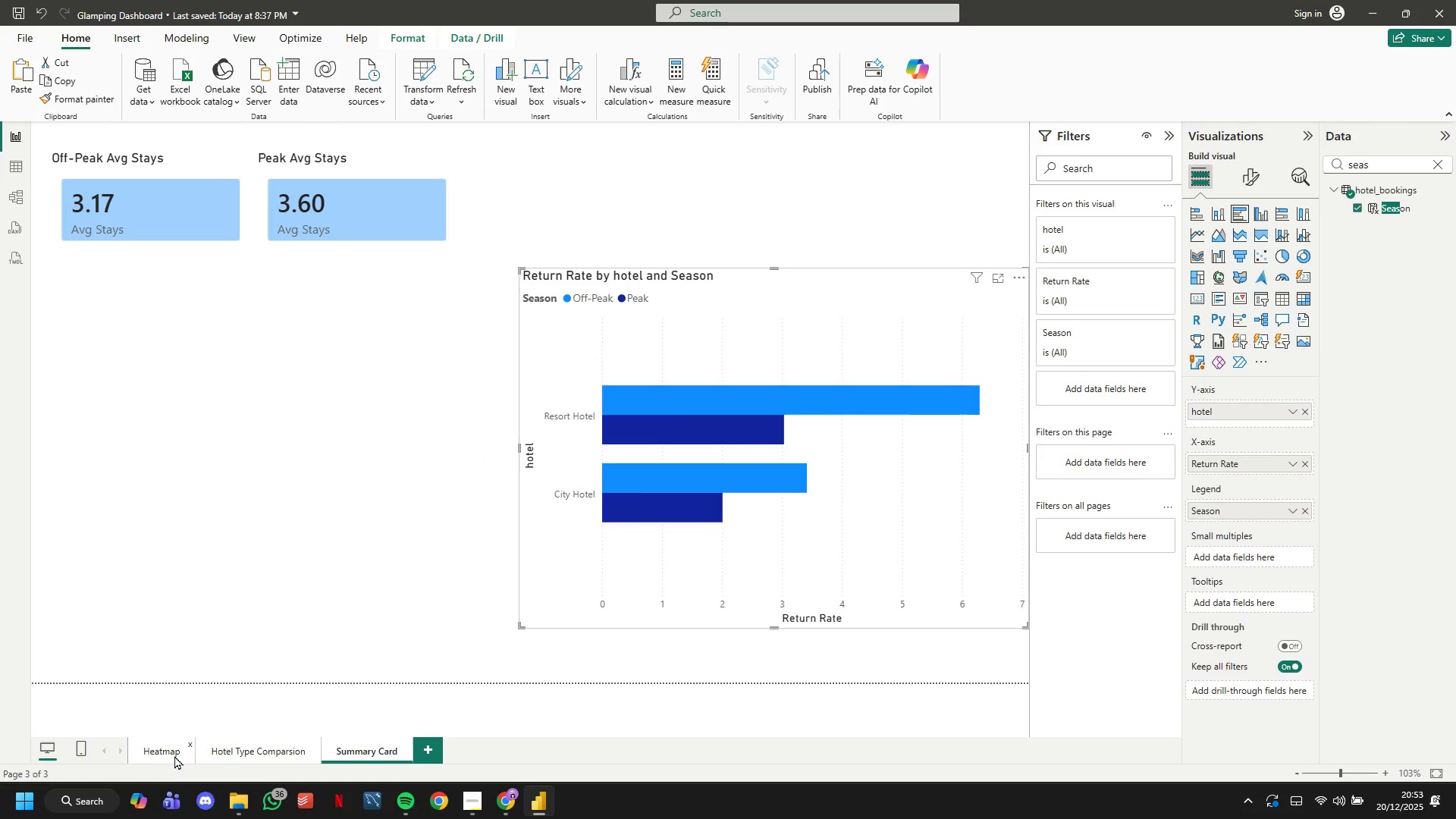 
left_click([173, 755])
 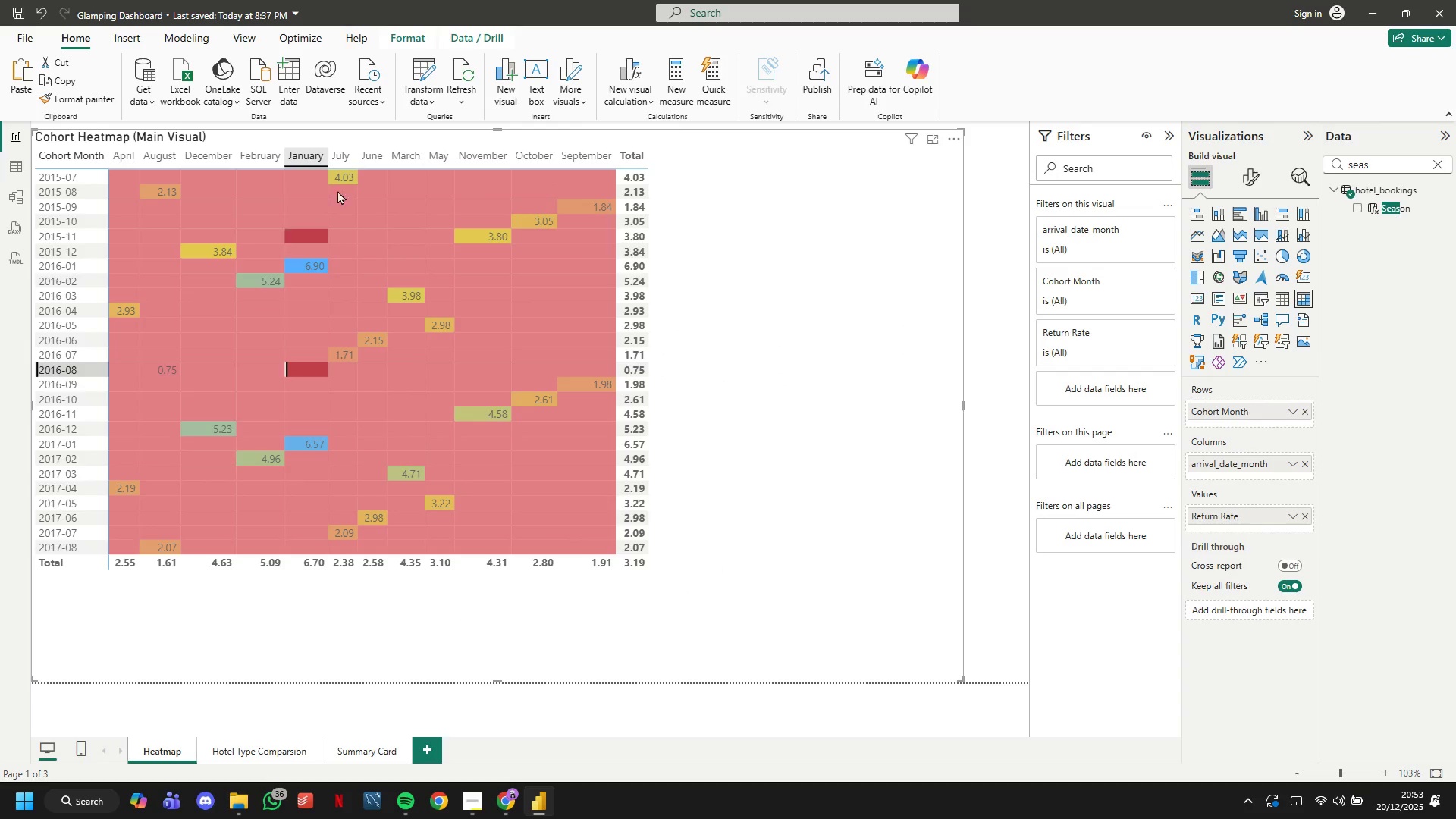 
key(Control+C)
 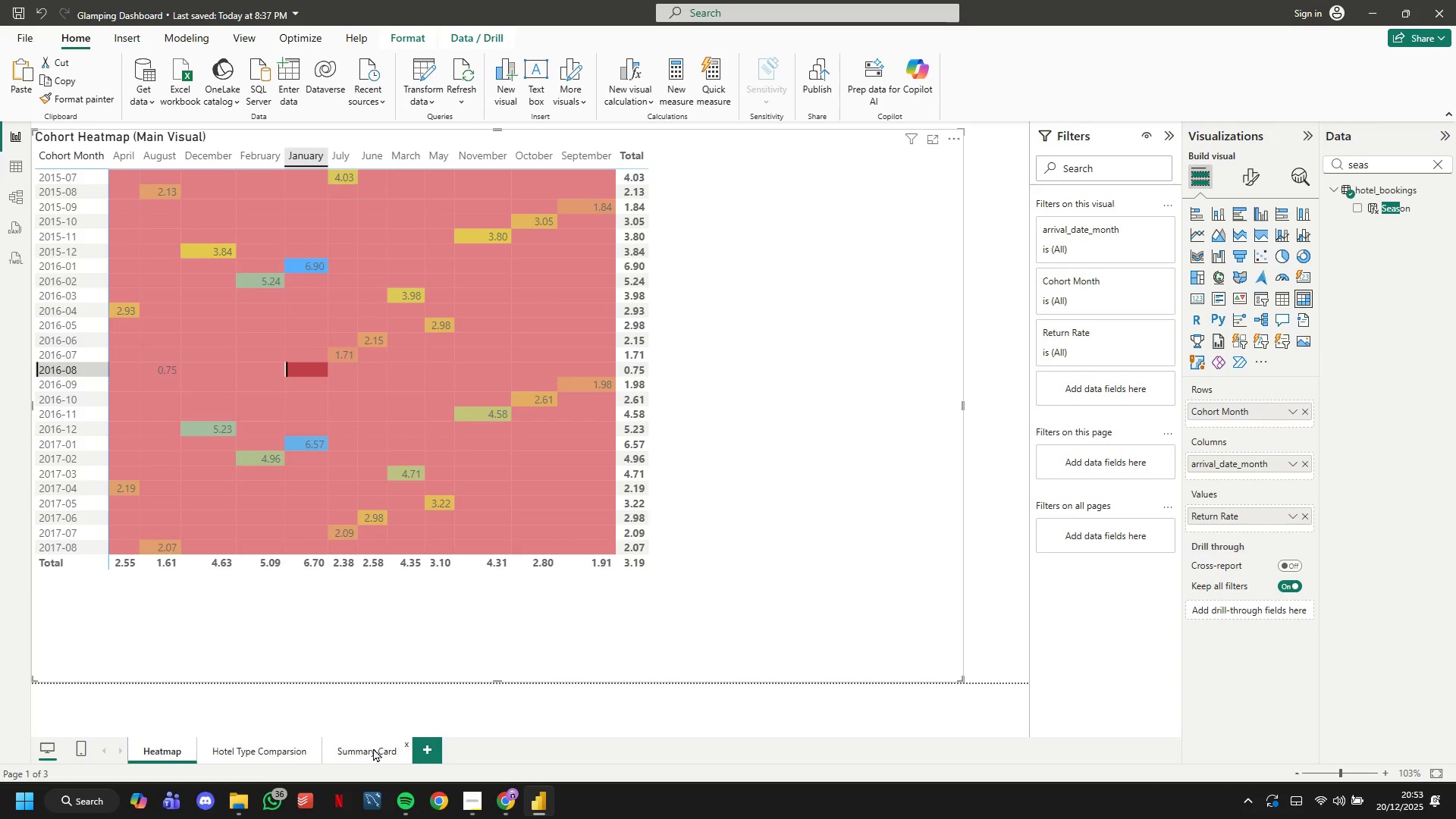 
left_click([373, 750])
 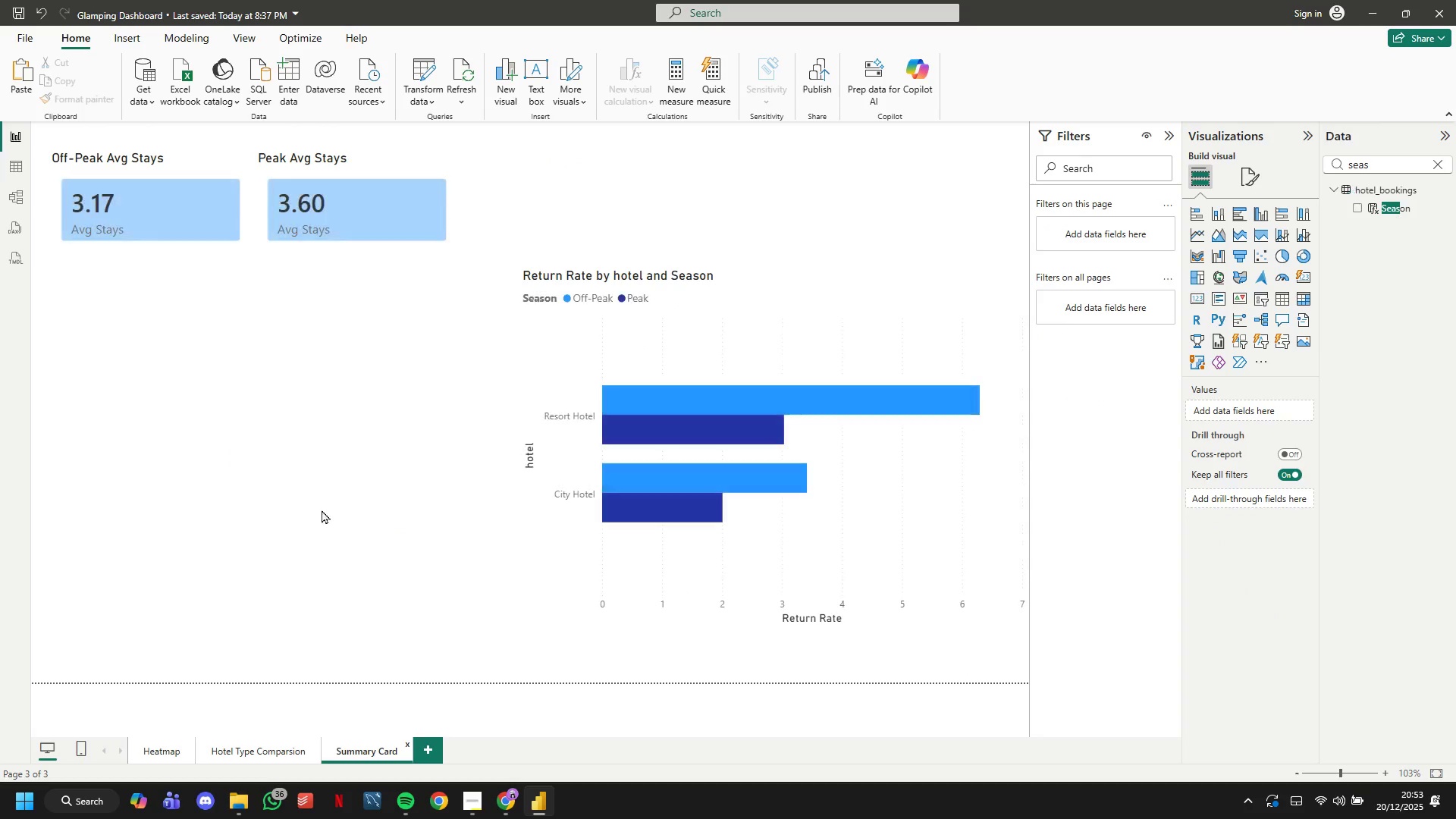 
left_click([315, 491])
 